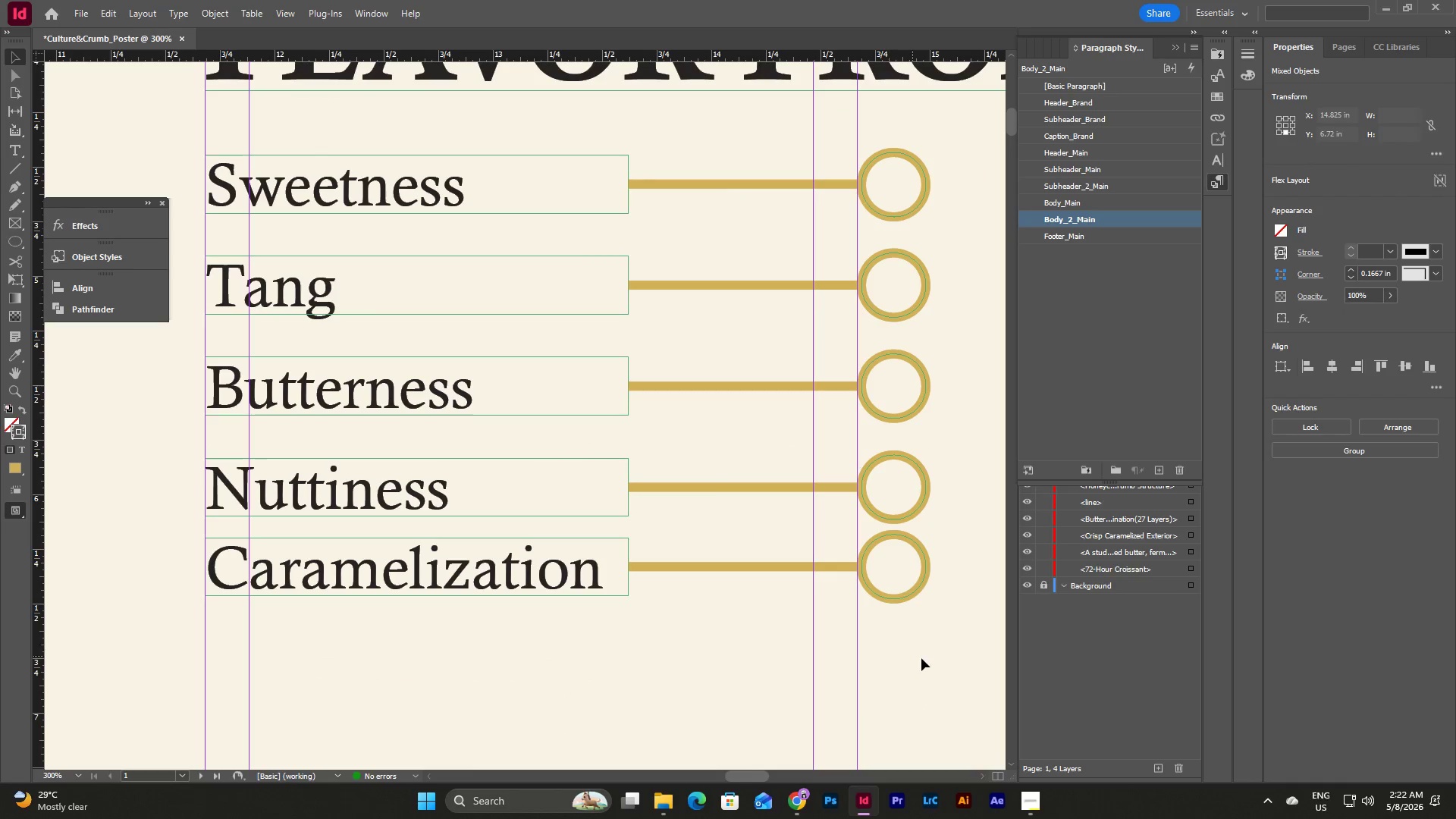 
left_click_drag(start_coordinate=[921, 658], to_coordinate=[564, 541])
 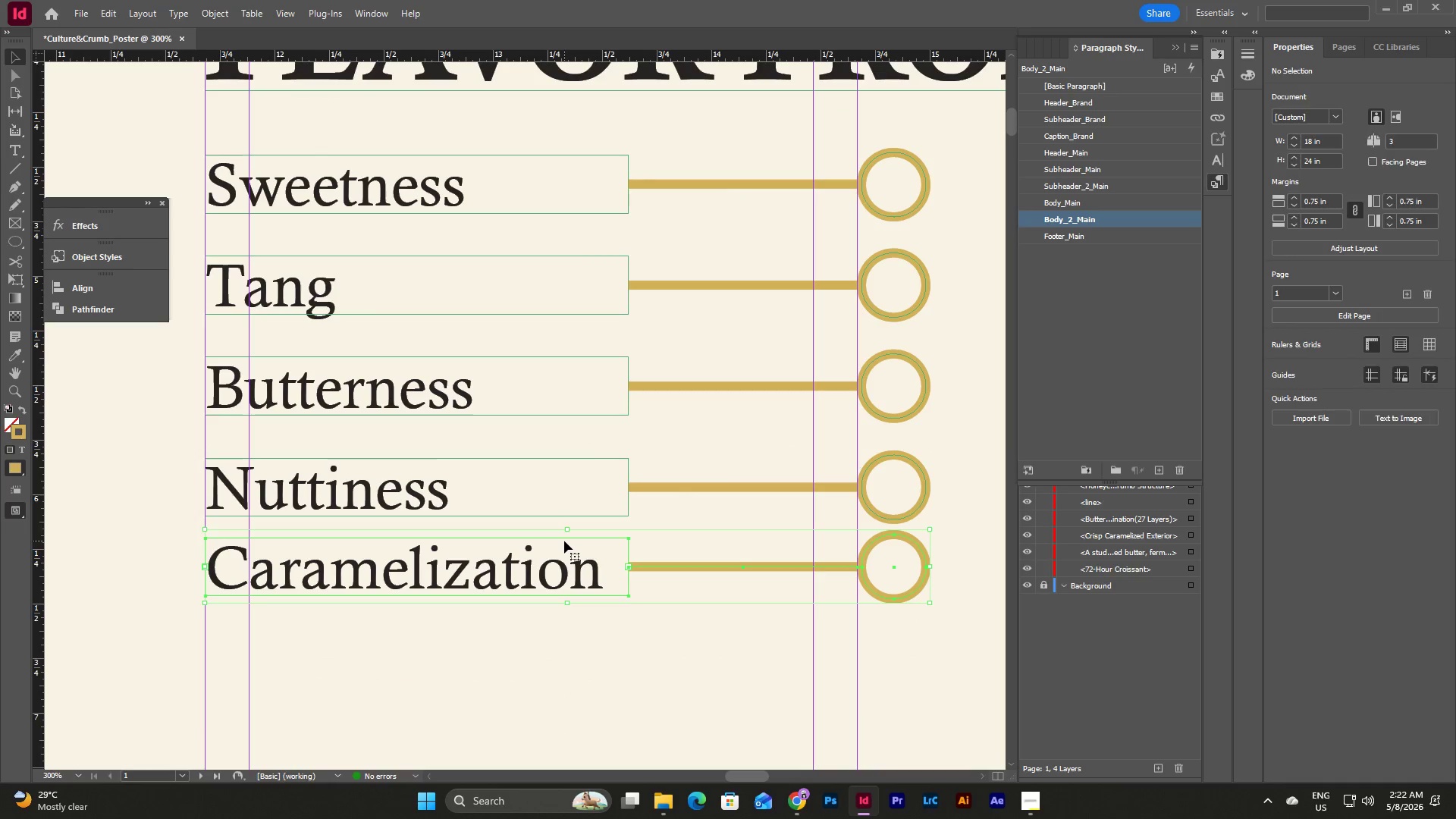 
key(Shift+ArrowDown)
 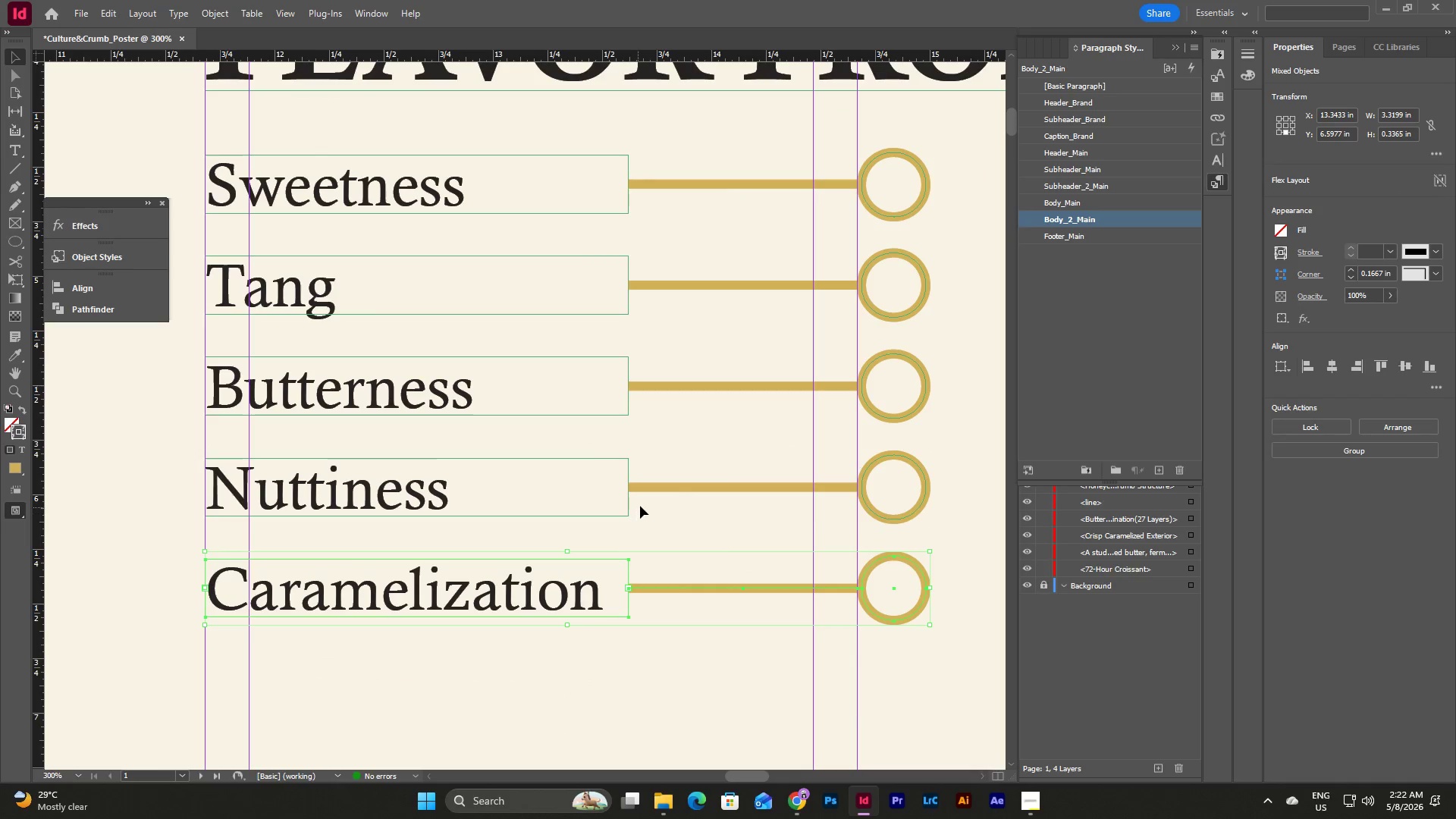 
scroll: coordinate [640, 506], scroll_direction: up, amount: 1.0
 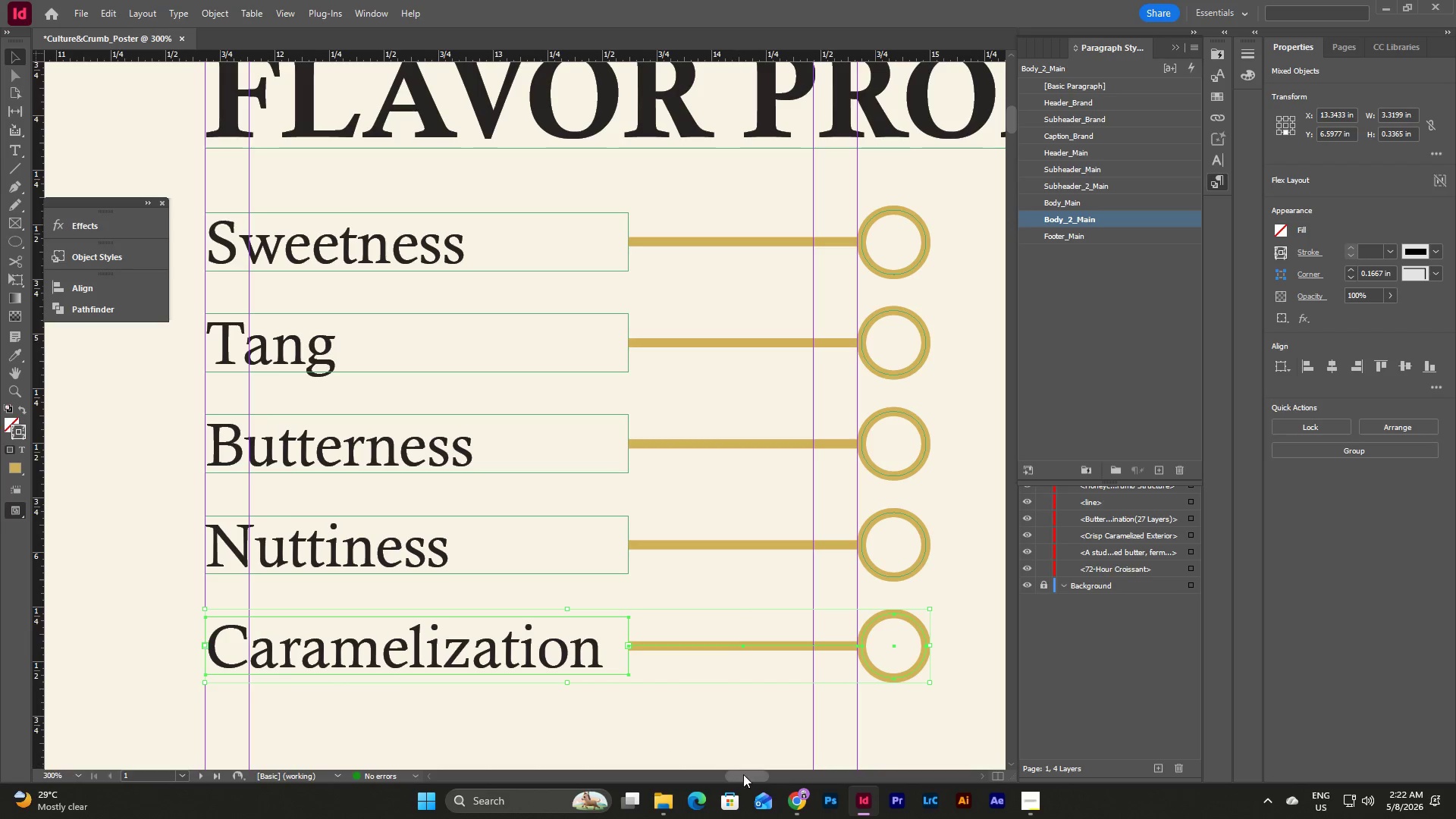 
left_click([733, 719])
 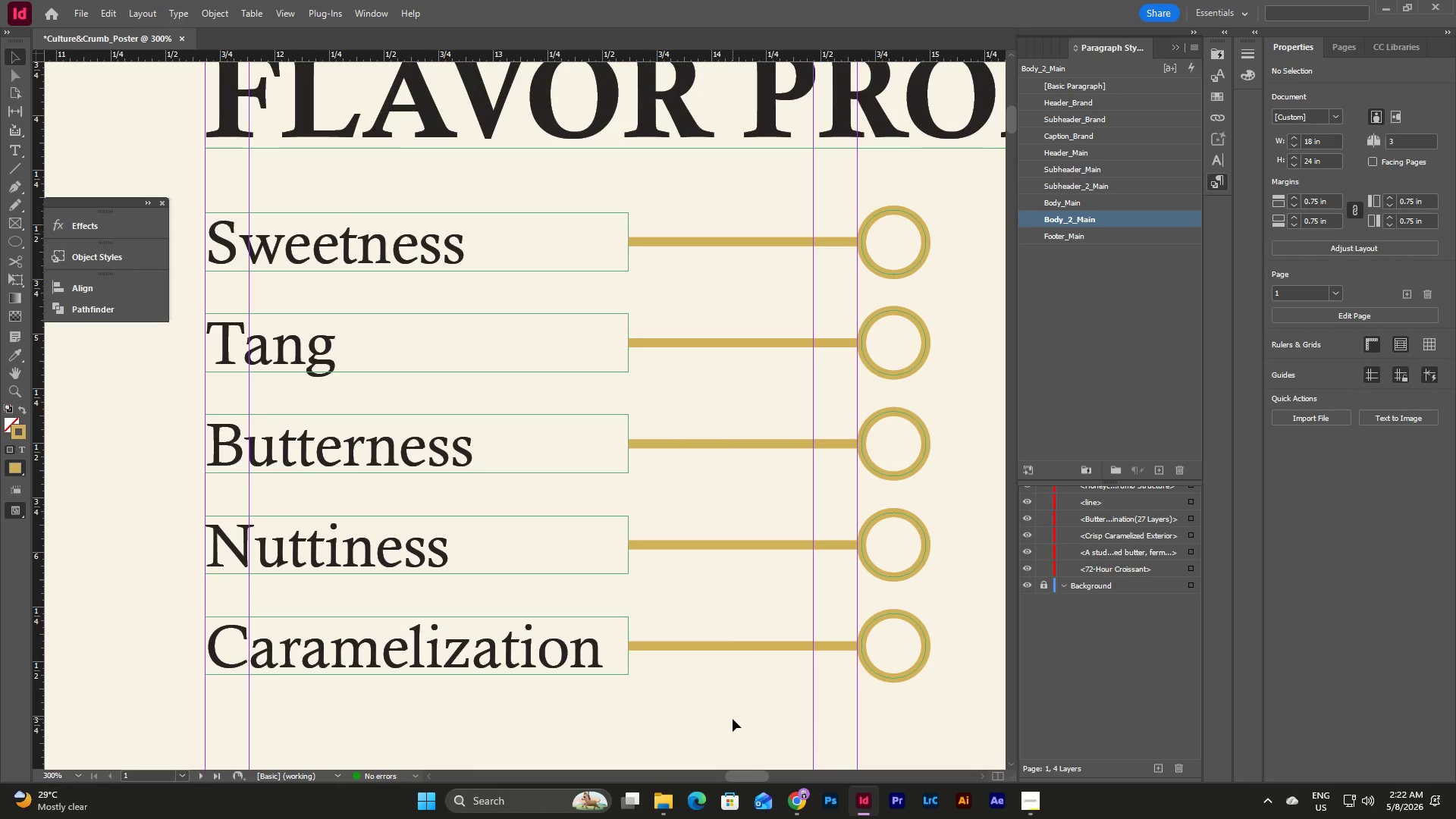 
type(wwww)
 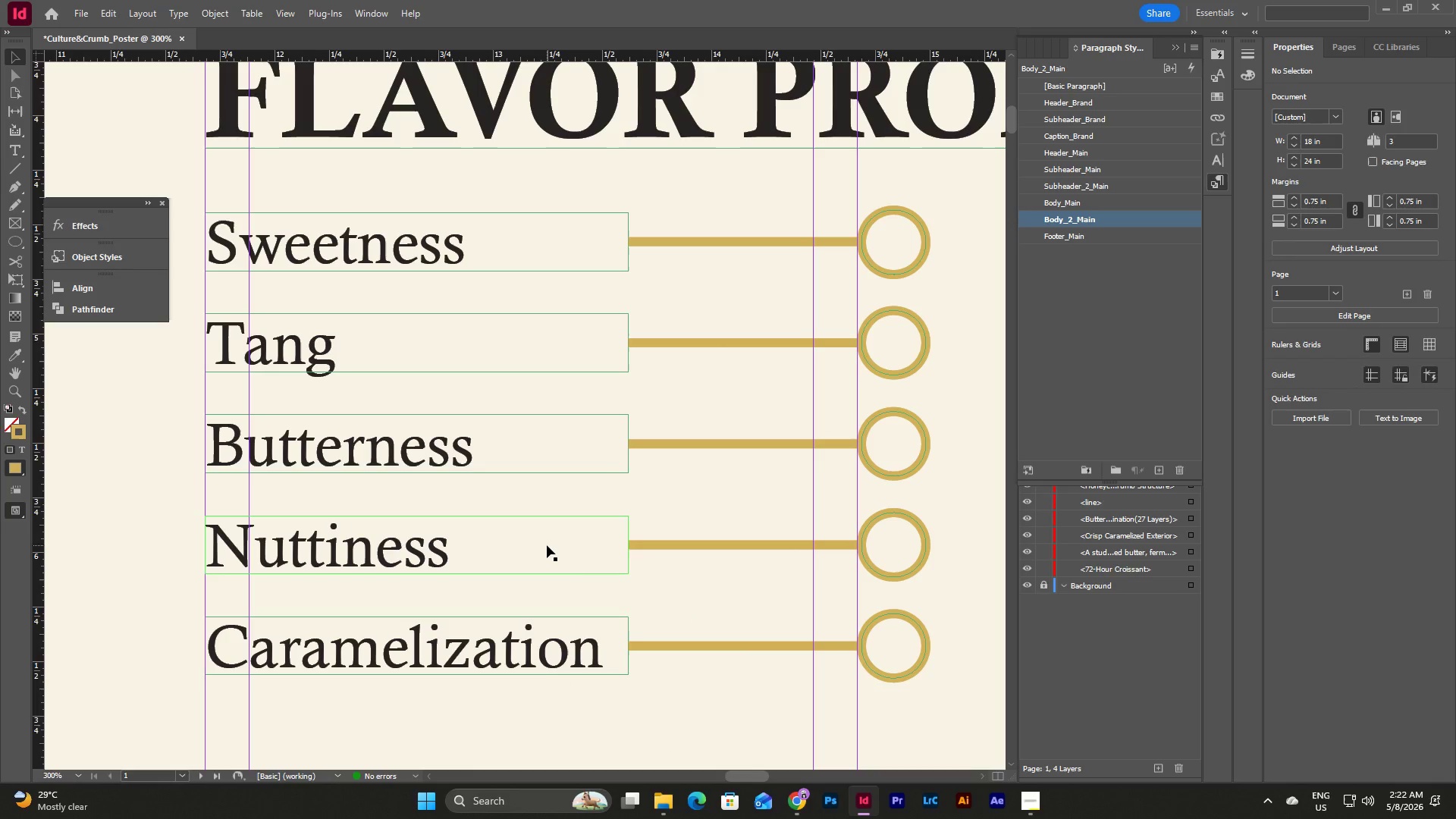 
left_click([547, 545])
 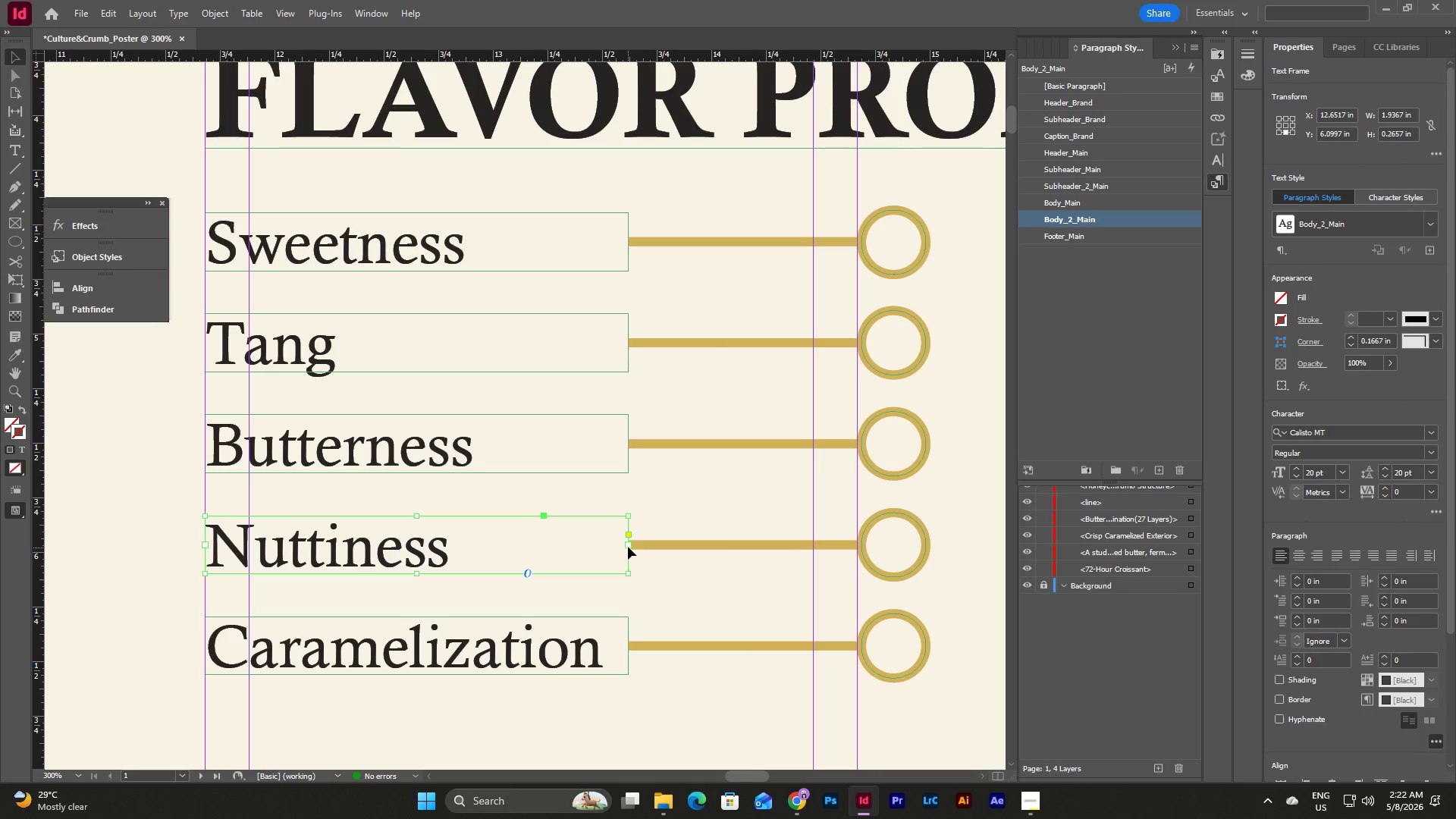 
left_click_drag(start_coordinate=[628, 547], to_coordinate=[474, 567])
 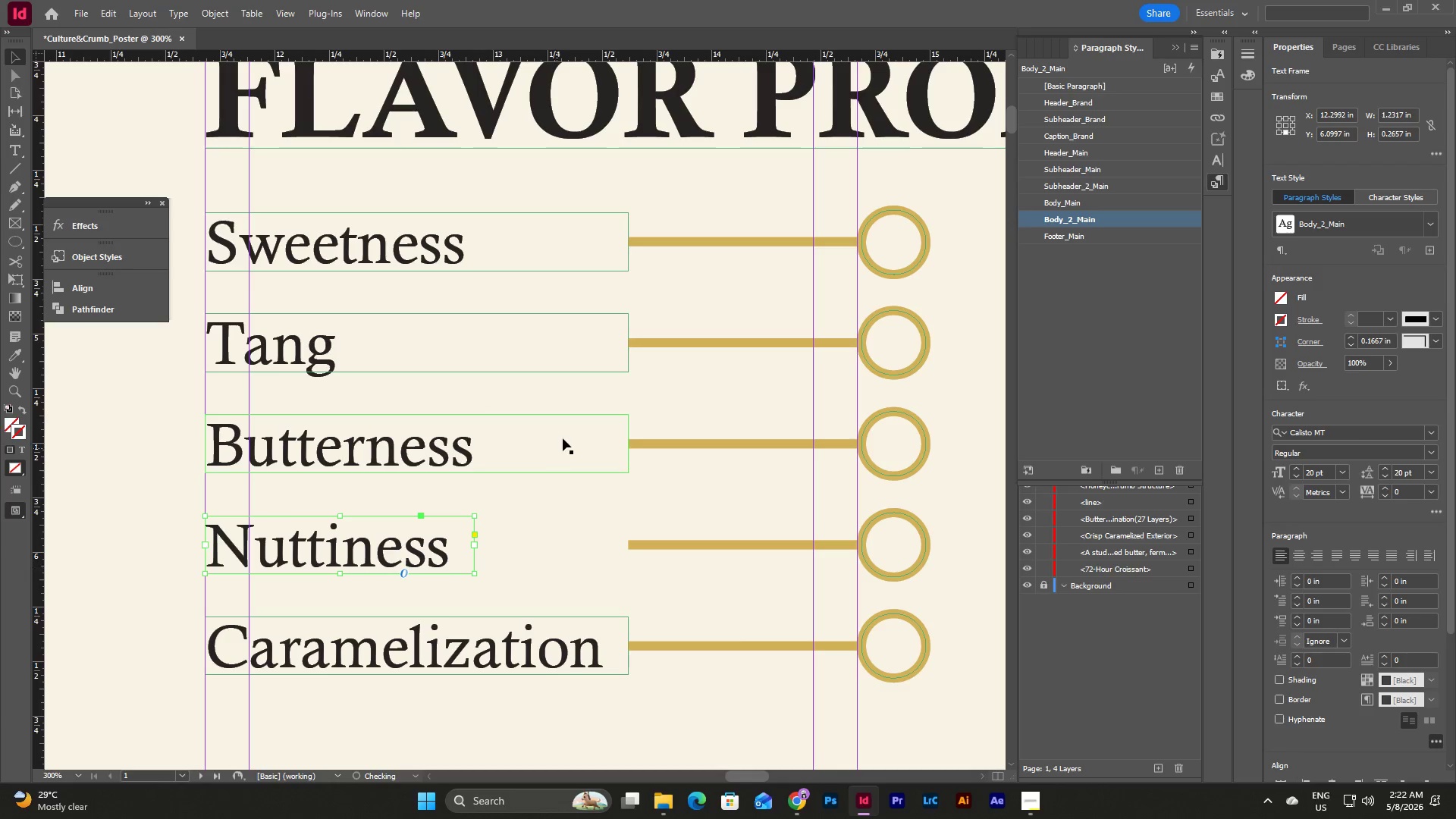 
left_click([564, 434])
 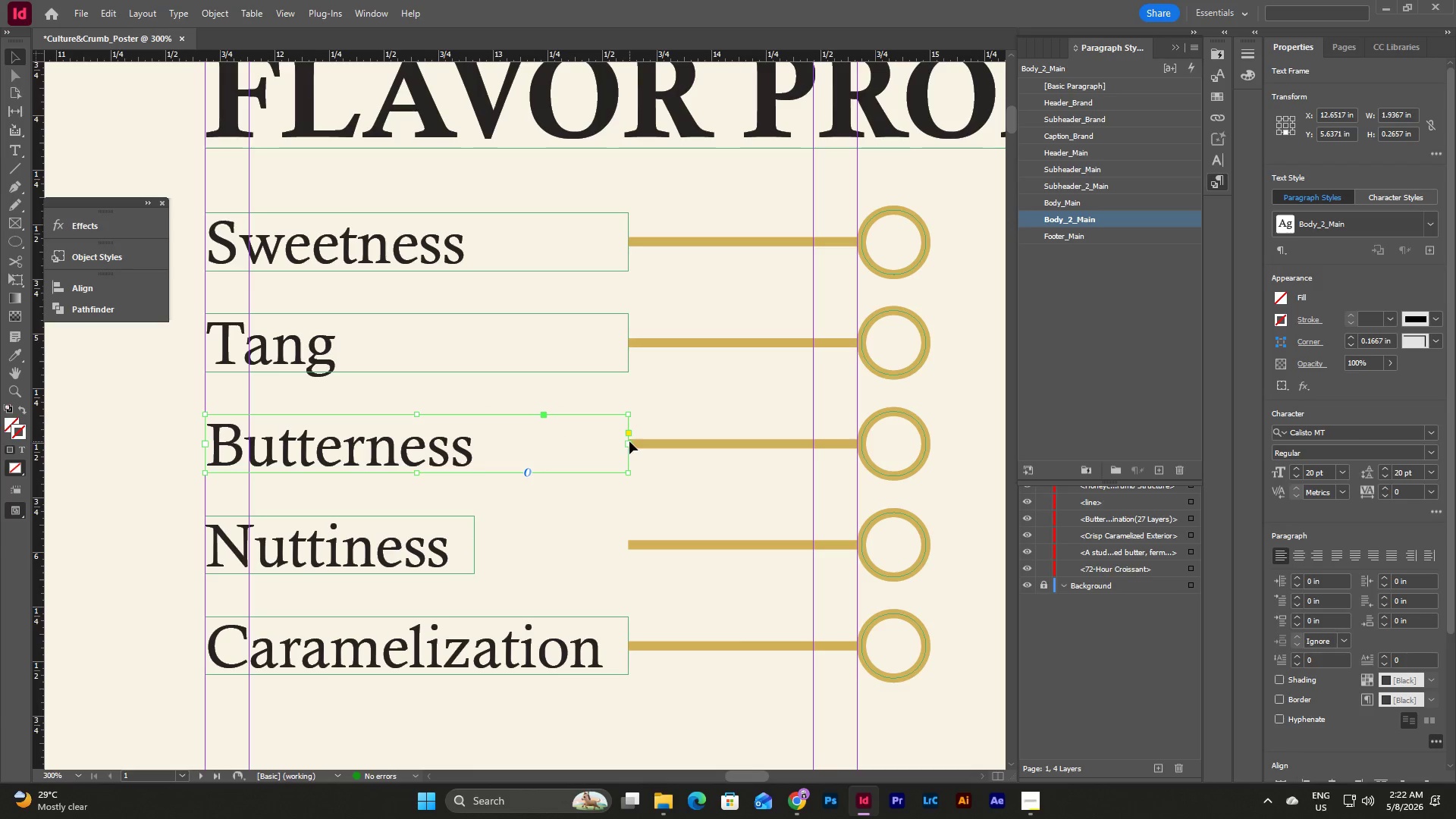 
left_click_drag(start_coordinate=[631, 444], to_coordinate=[500, 466])
 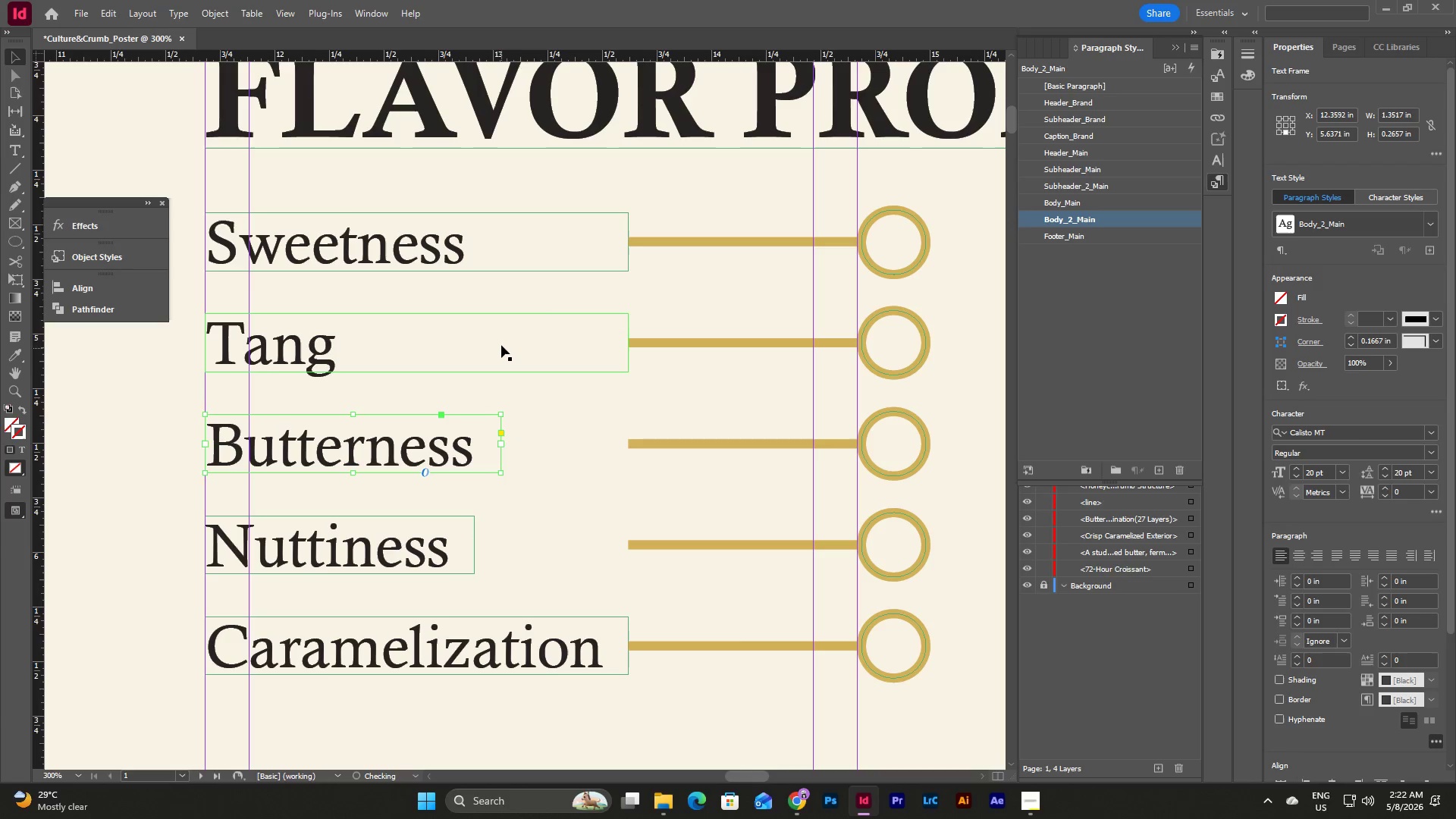 
left_click([501, 345])
 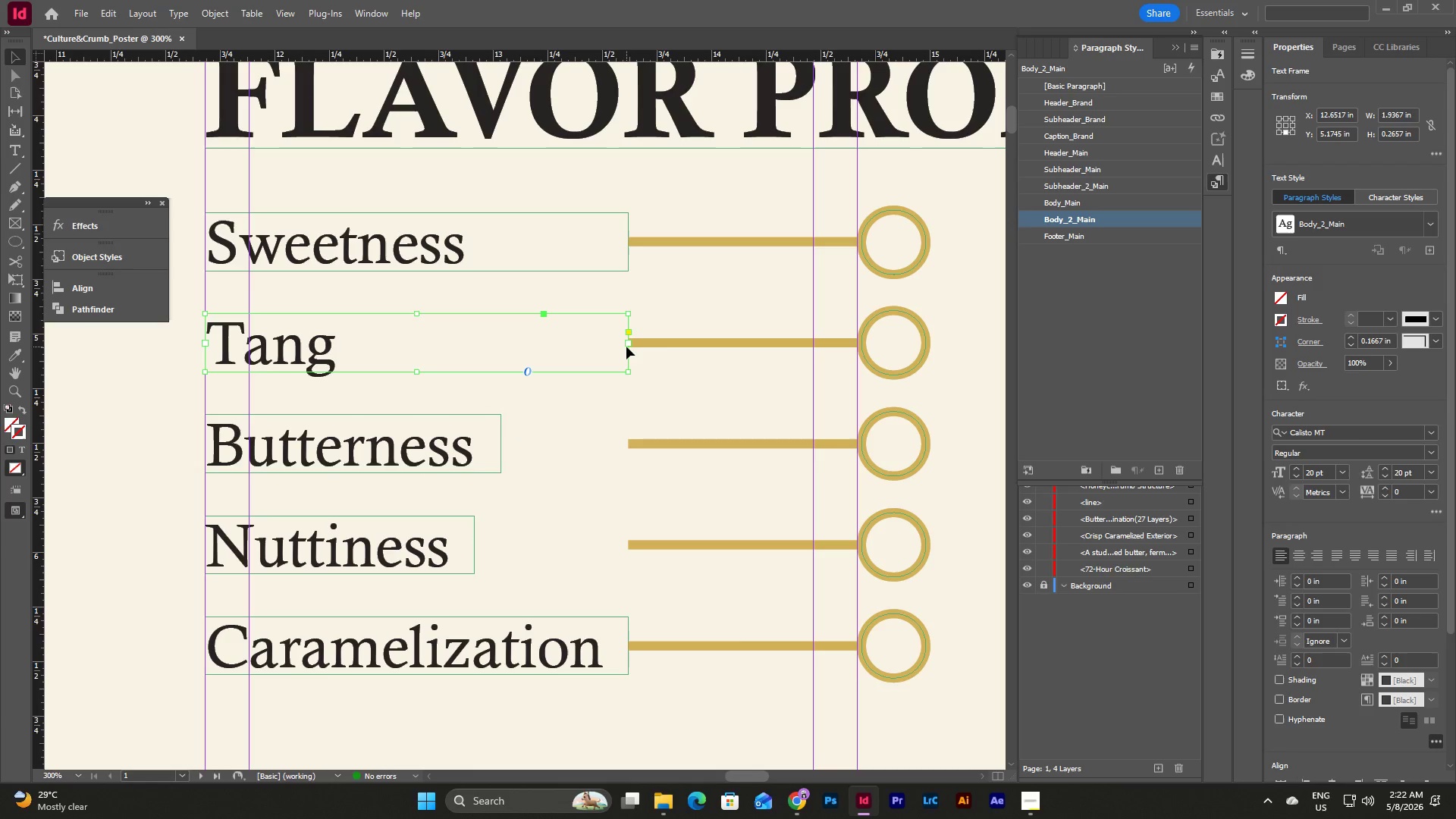 
left_click_drag(start_coordinate=[626, 347], to_coordinate=[568, 359])
 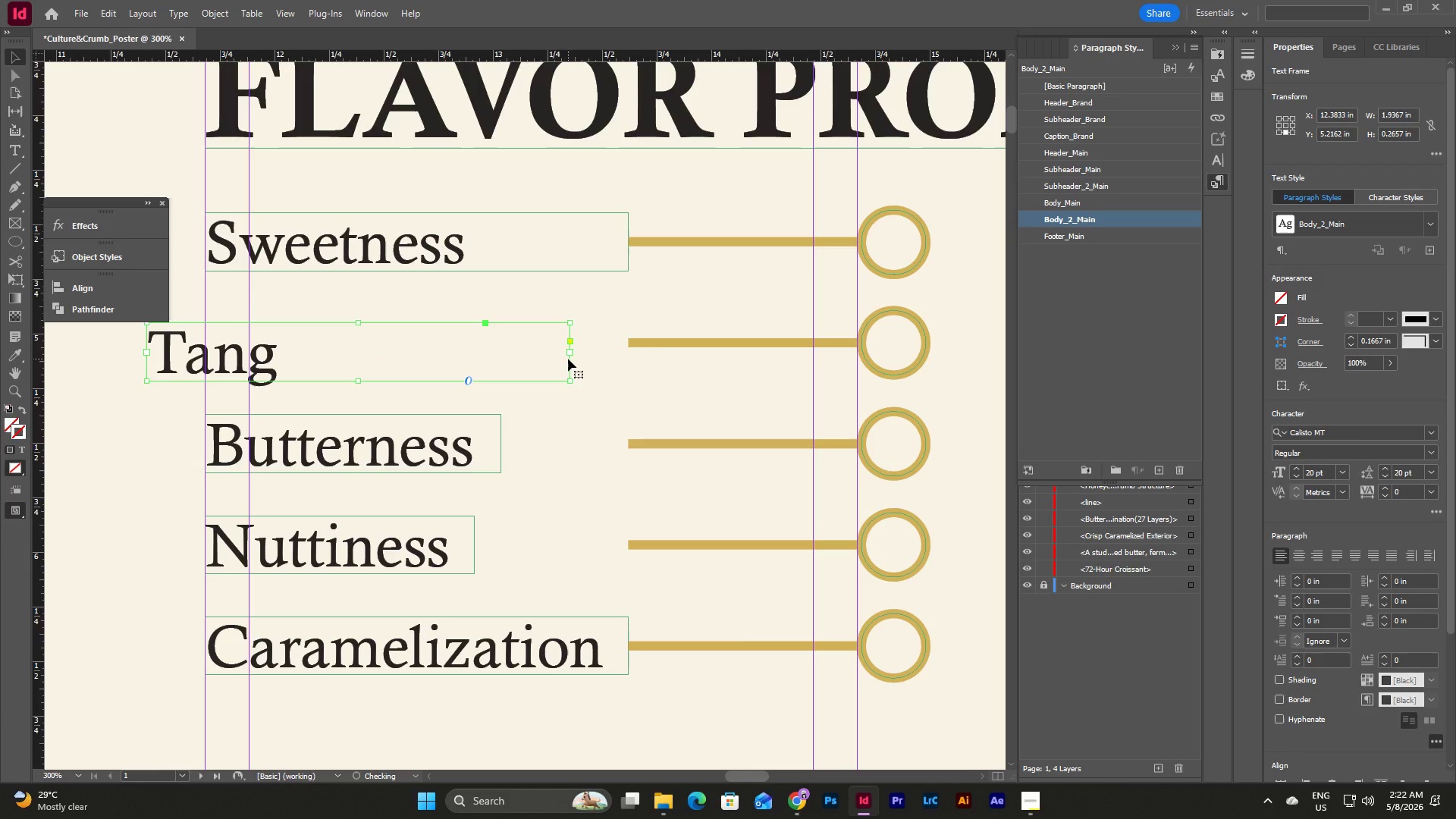 
key(Control+Z)
 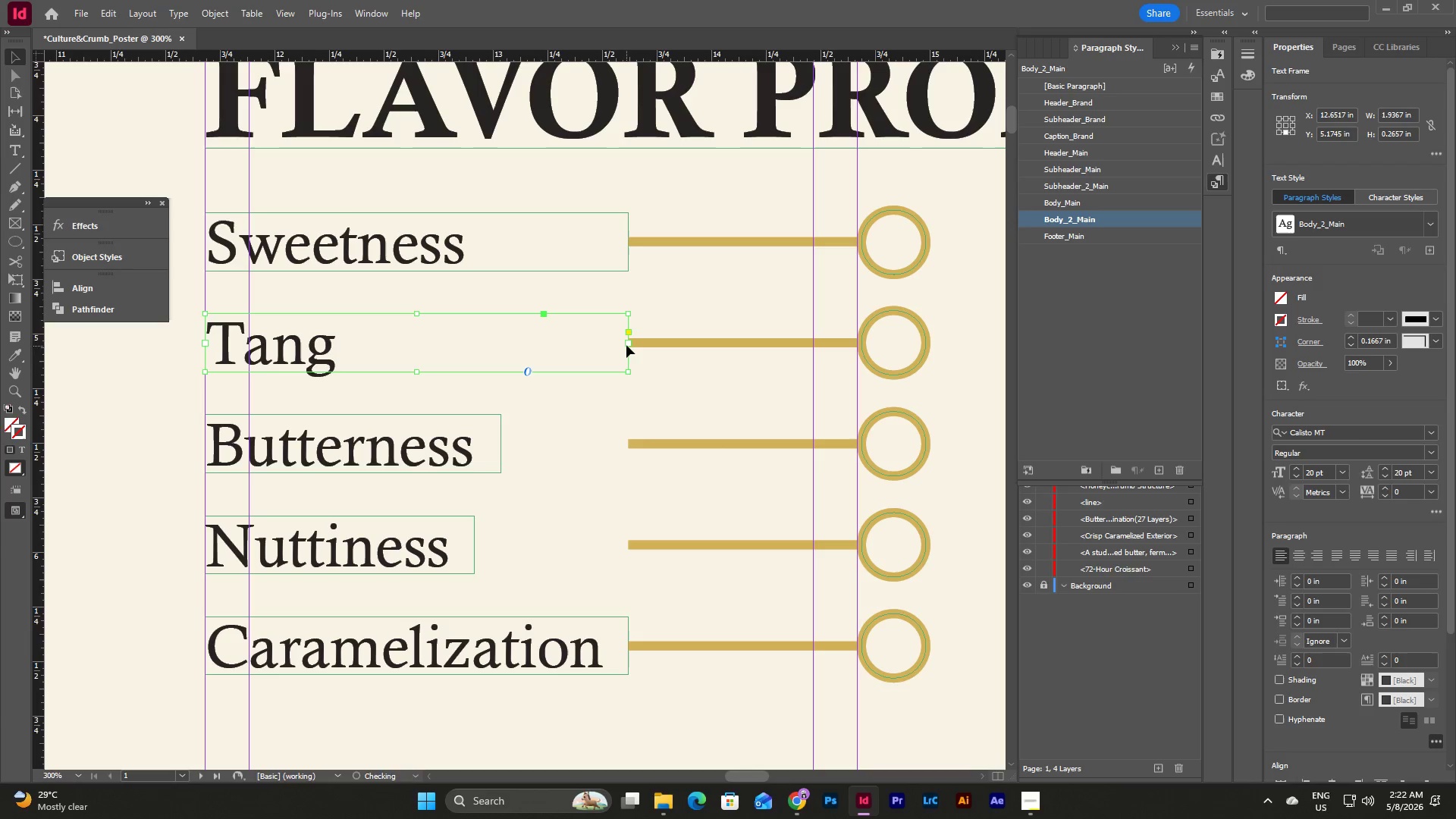 
left_click_drag(start_coordinate=[627, 343], to_coordinate=[364, 377])
 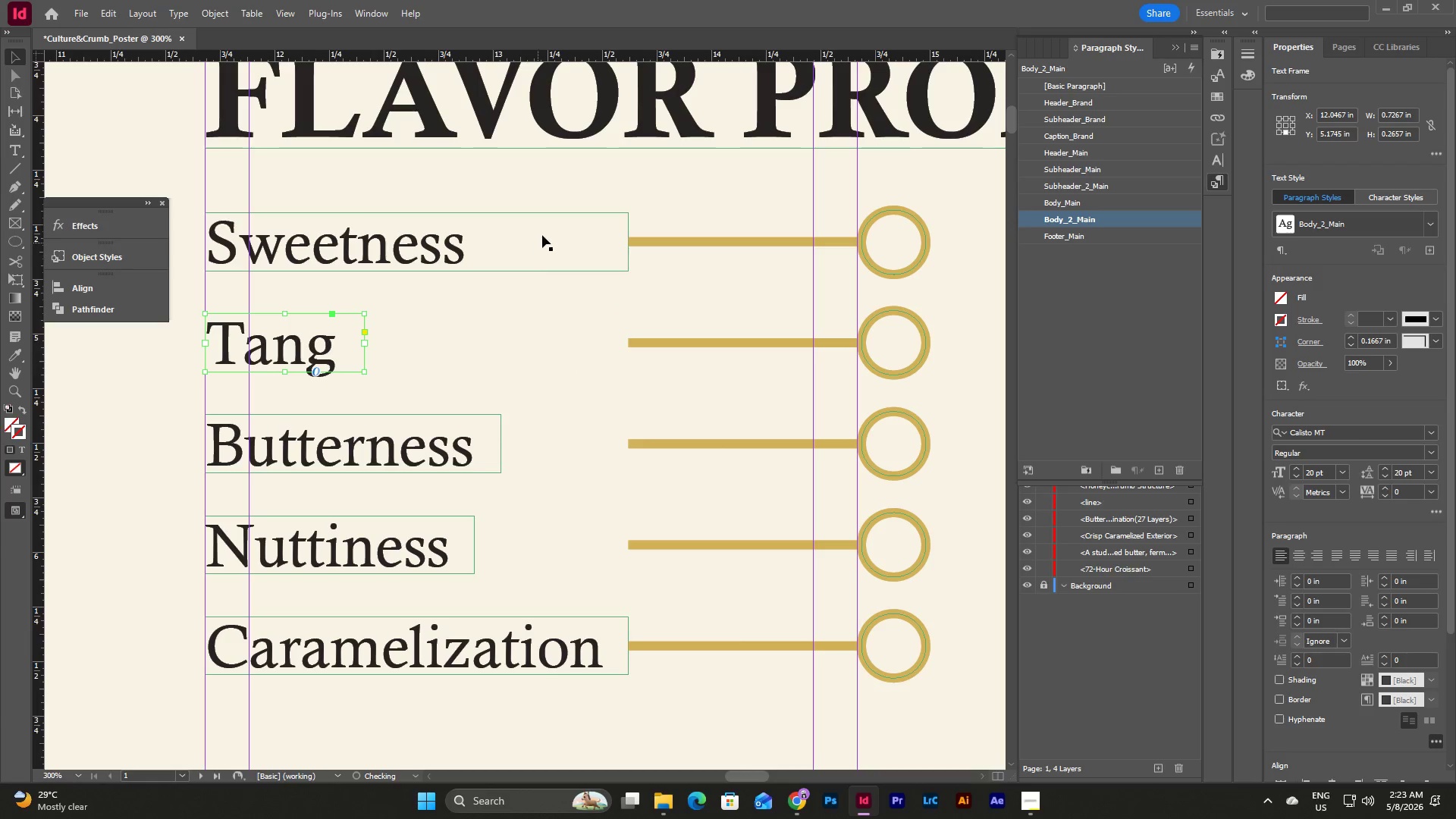 
left_click([547, 230])
 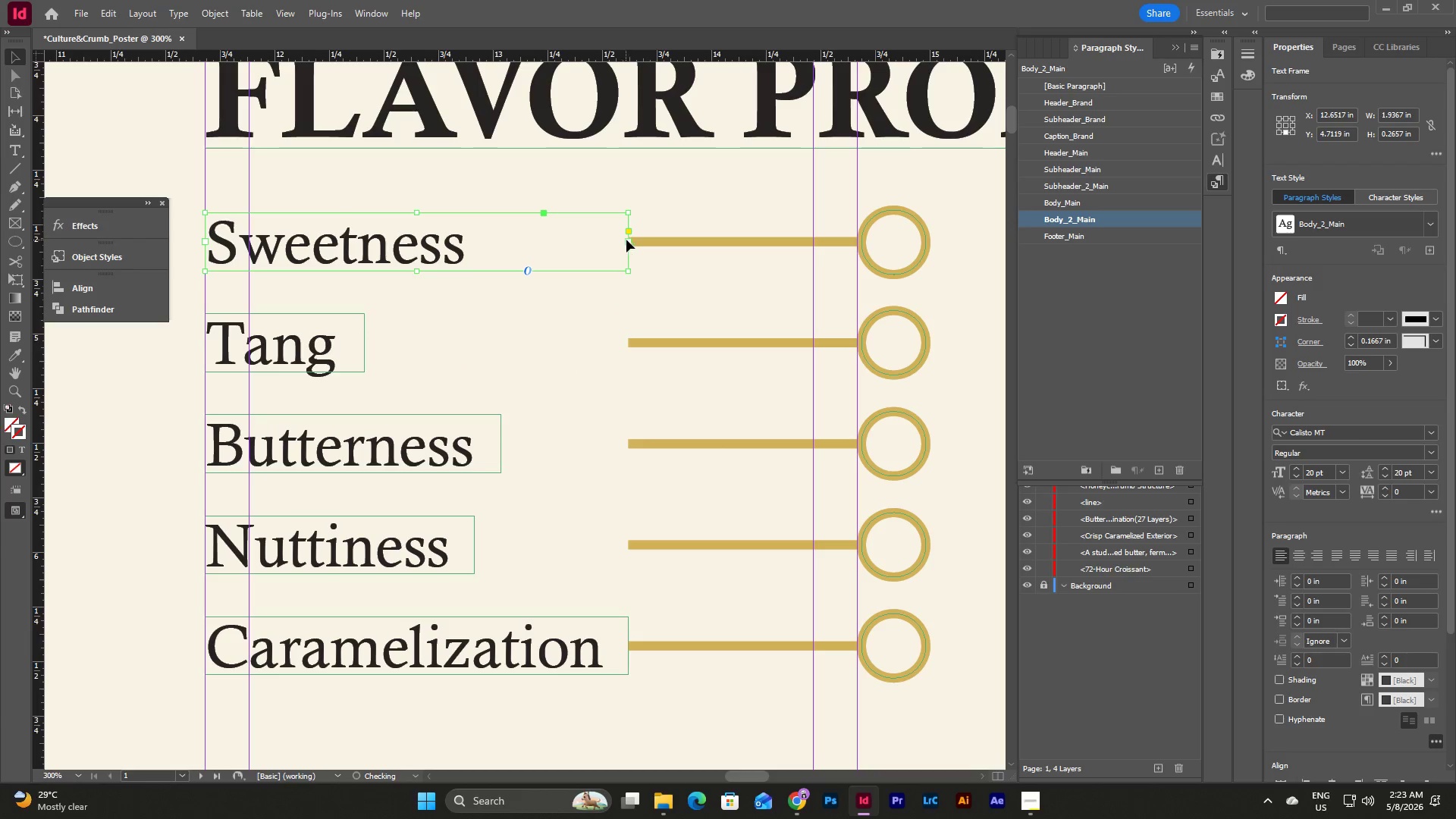 
left_click_drag(start_coordinate=[629, 241], to_coordinate=[498, 259])
 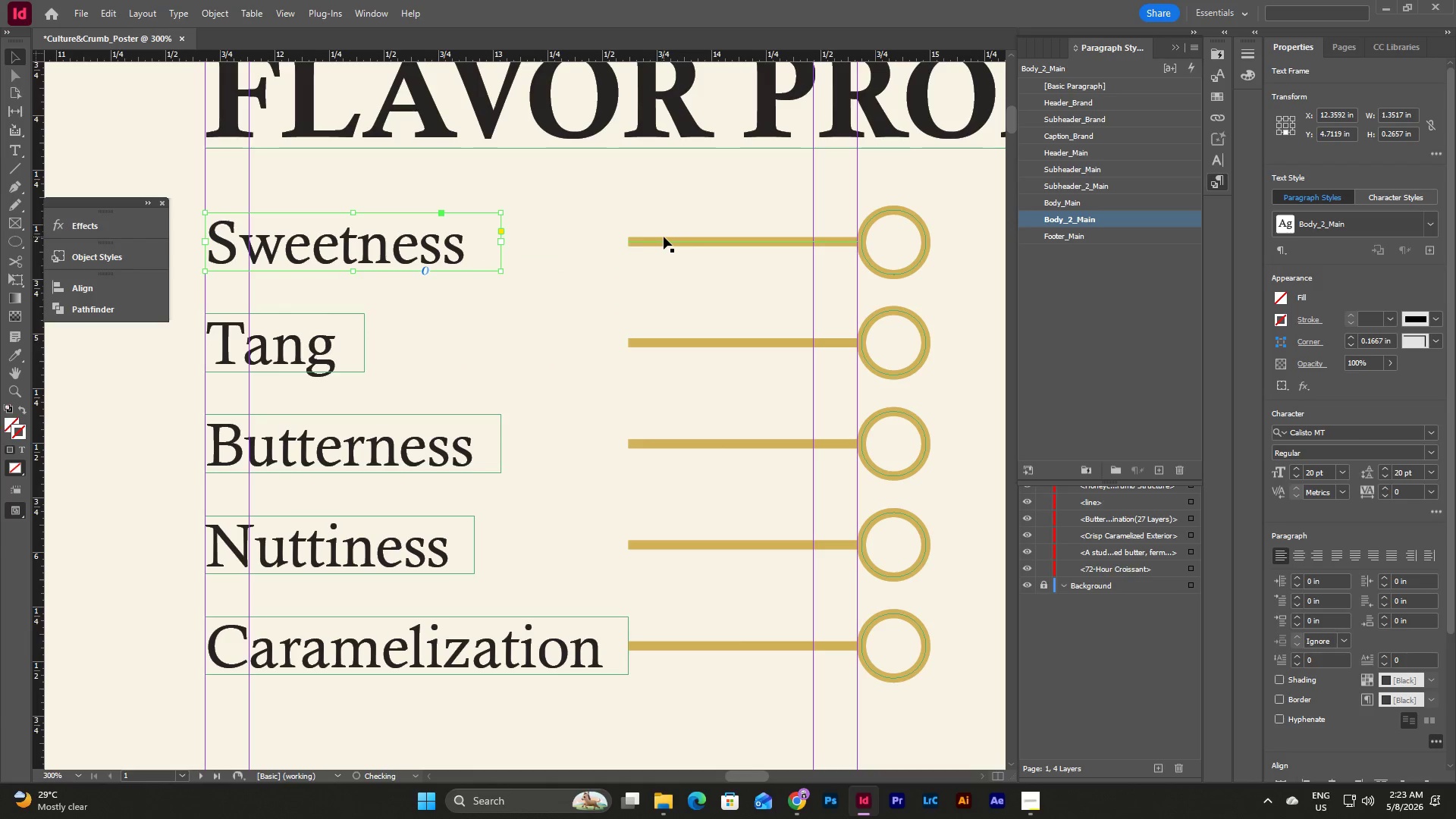 
left_click([664, 237])
 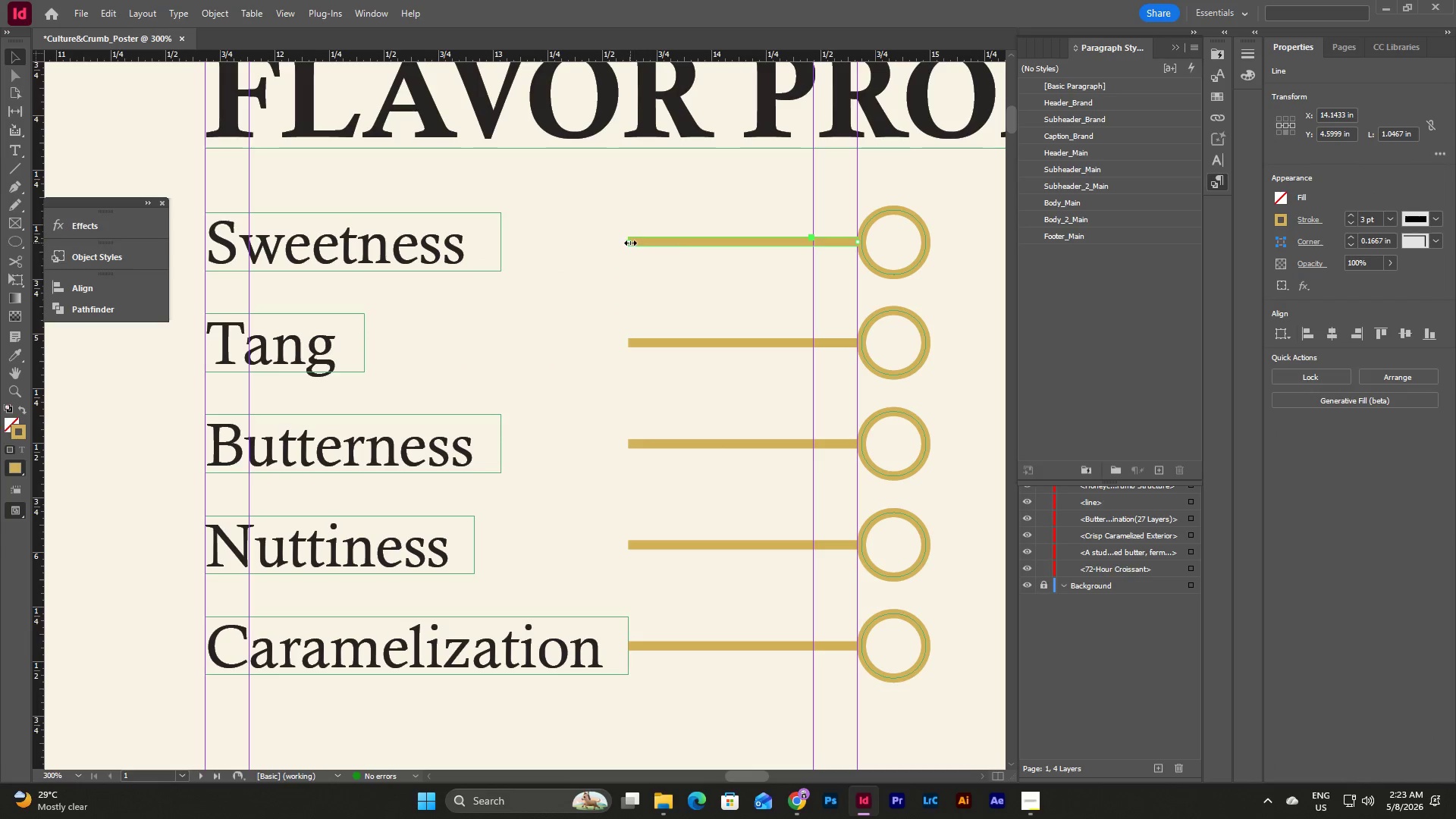 
left_click_drag(start_coordinate=[629, 242], to_coordinate=[500, 256])
 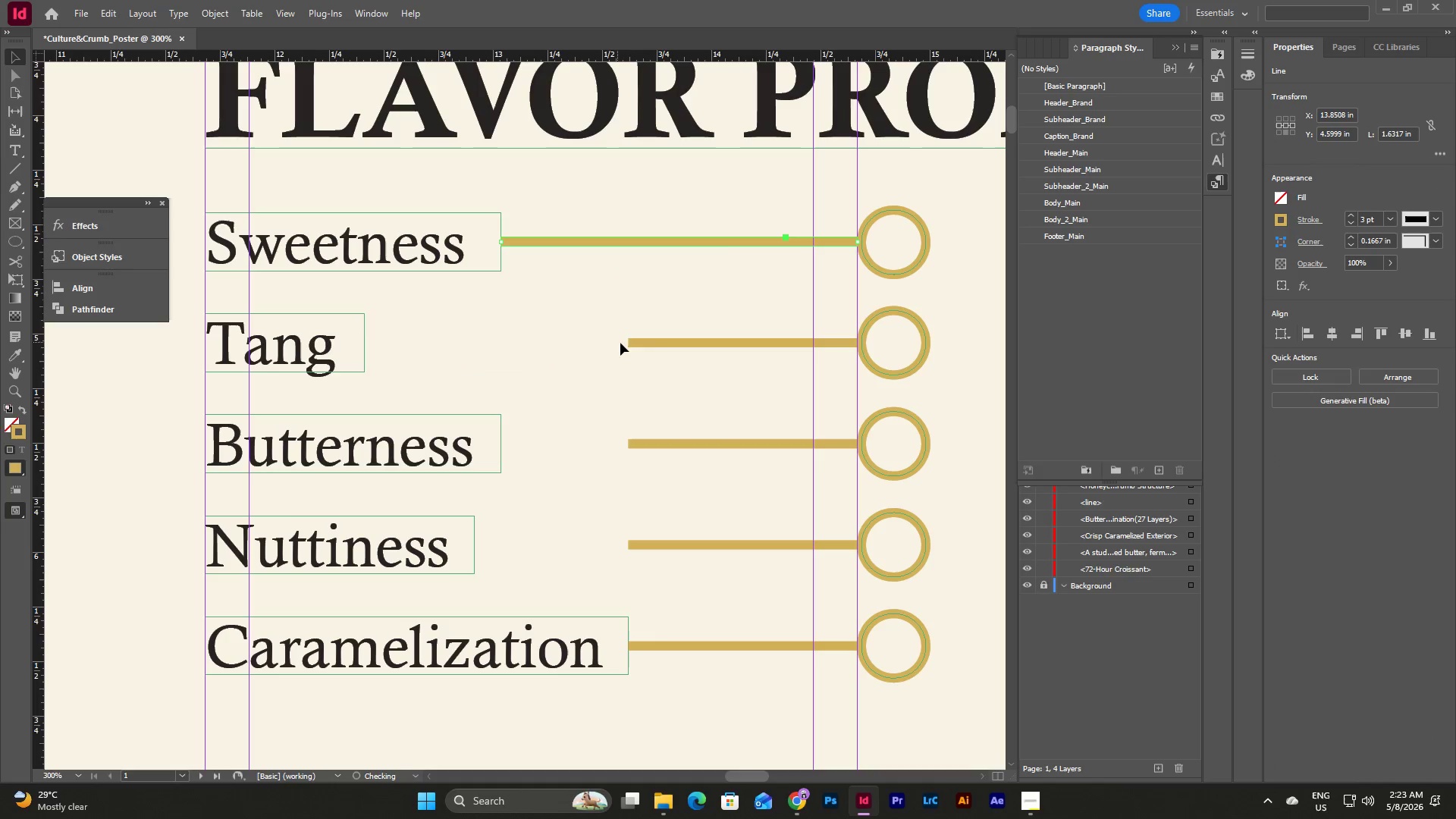 
left_click([643, 344])
 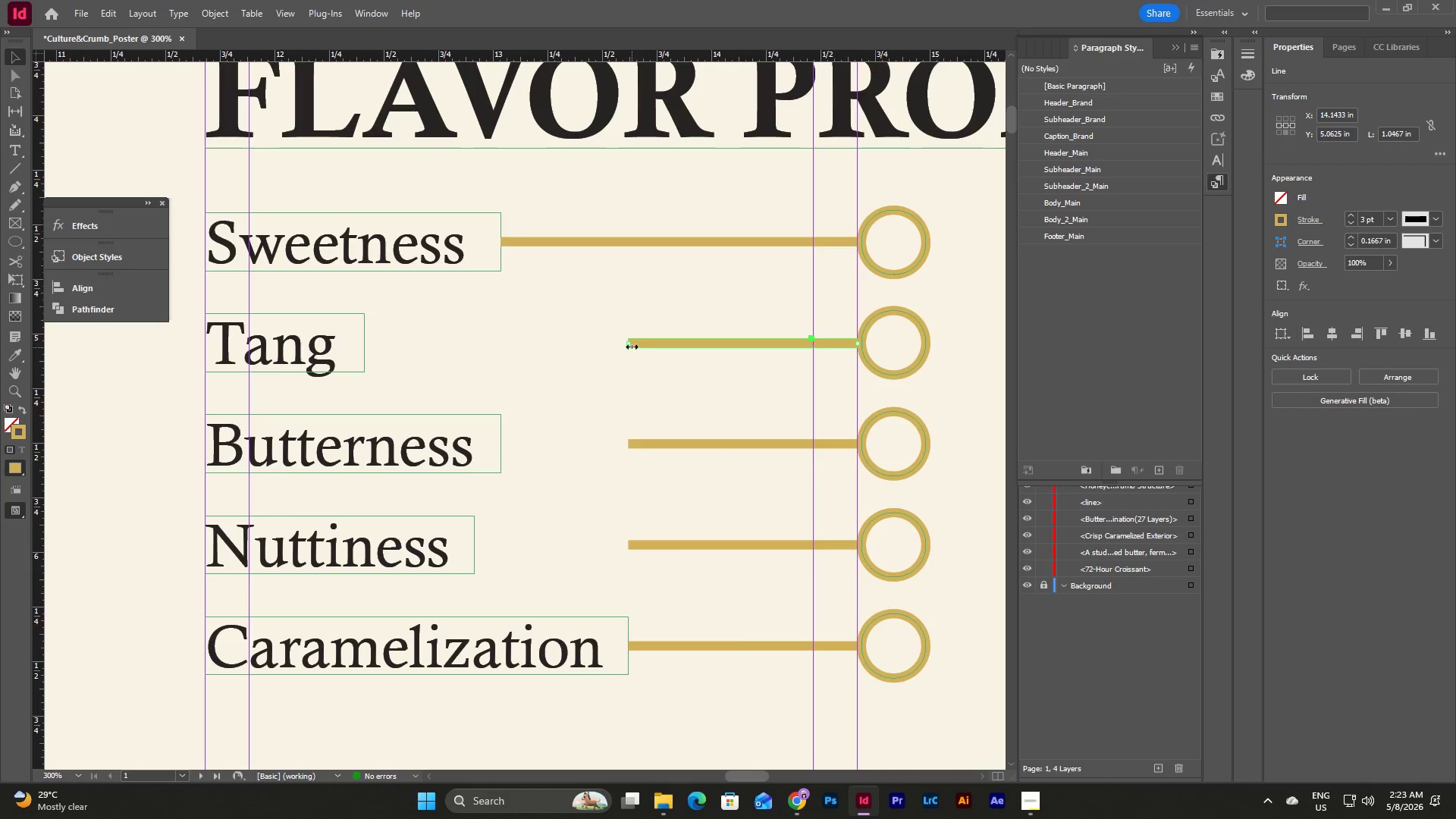 
left_click_drag(start_coordinate=[631, 343], to_coordinate=[364, 376])
 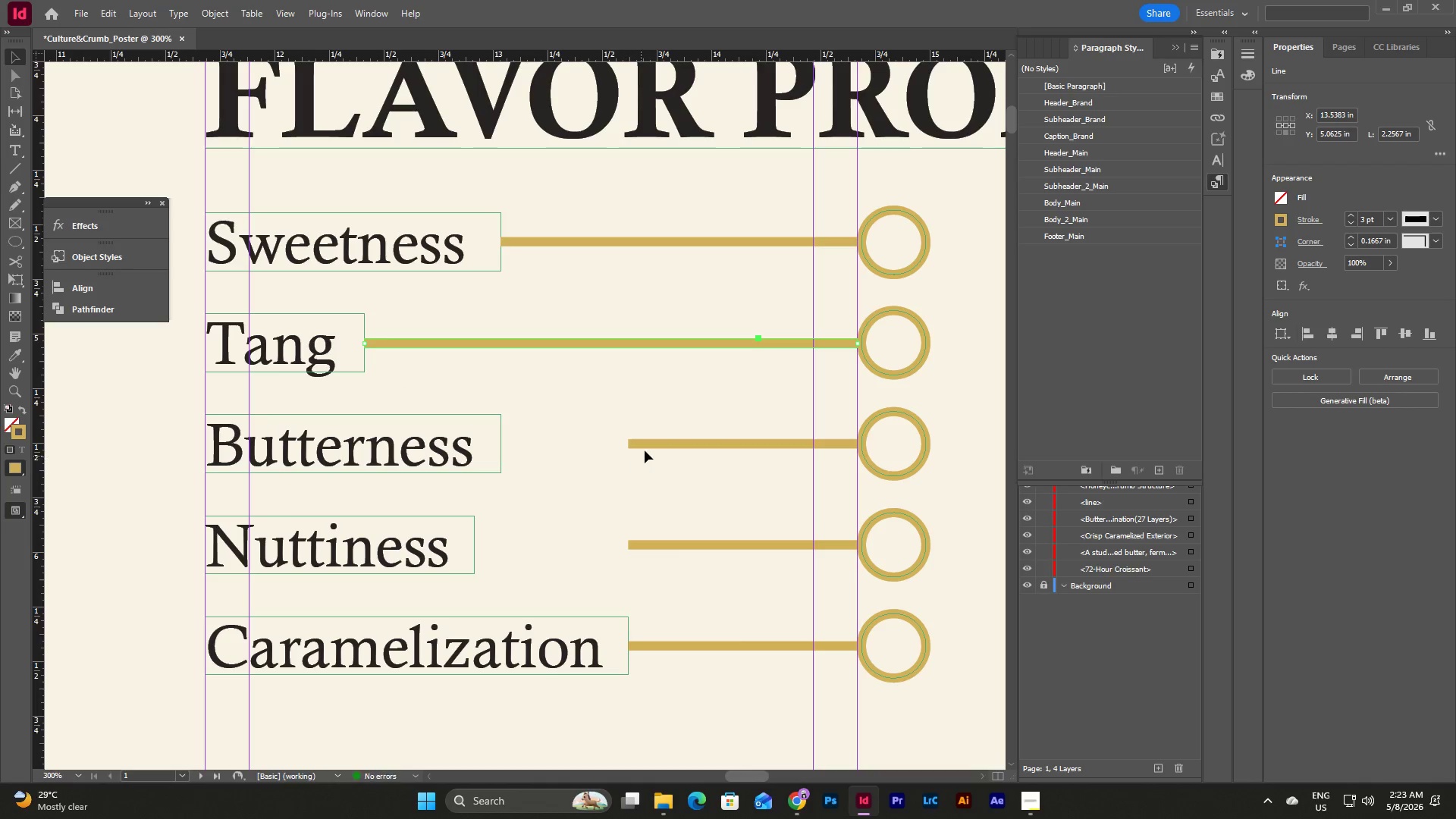 
left_click([647, 445])
 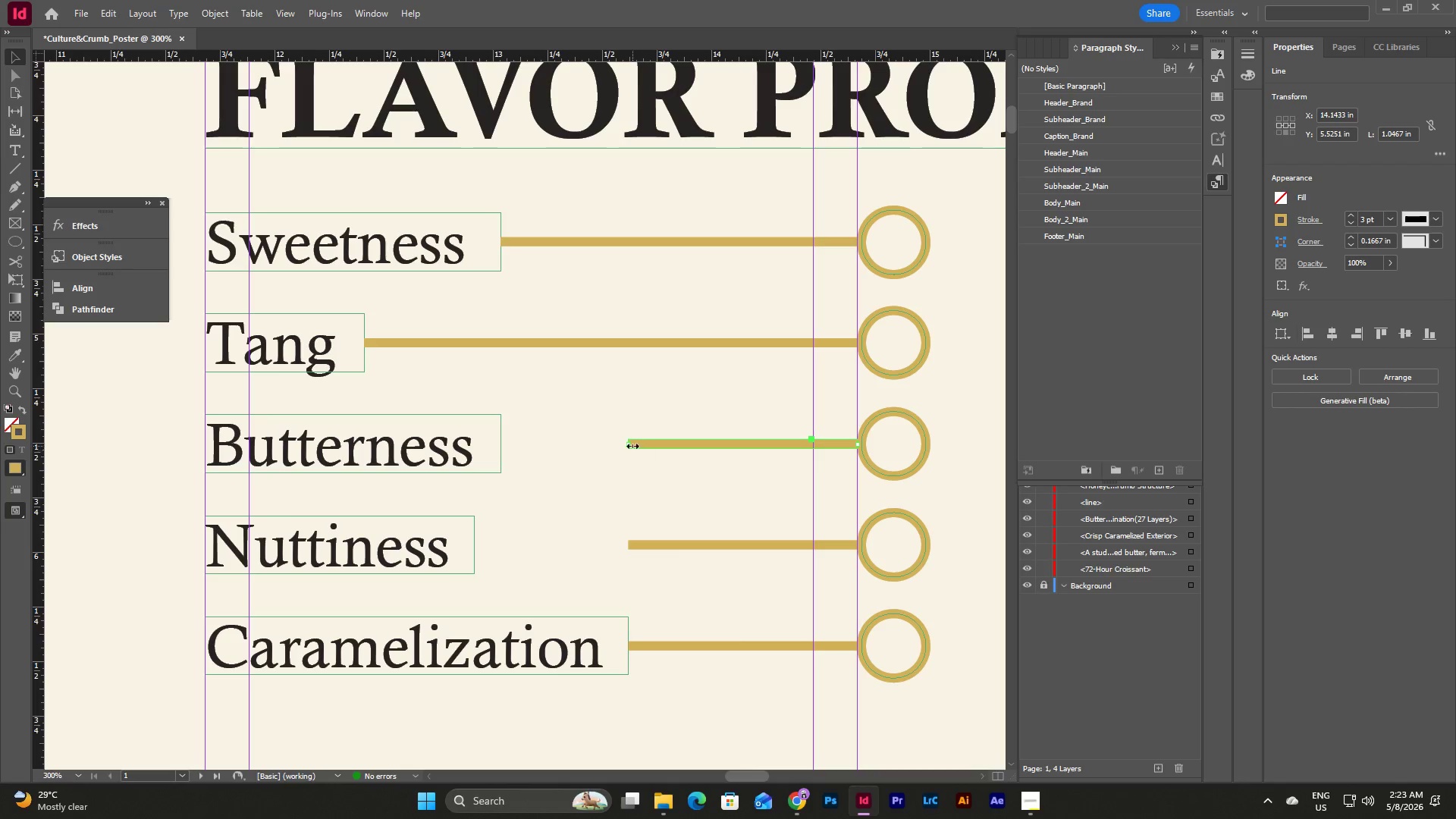 
left_click_drag(start_coordinate=[629, 445], to_coordinate=[502, 459])
 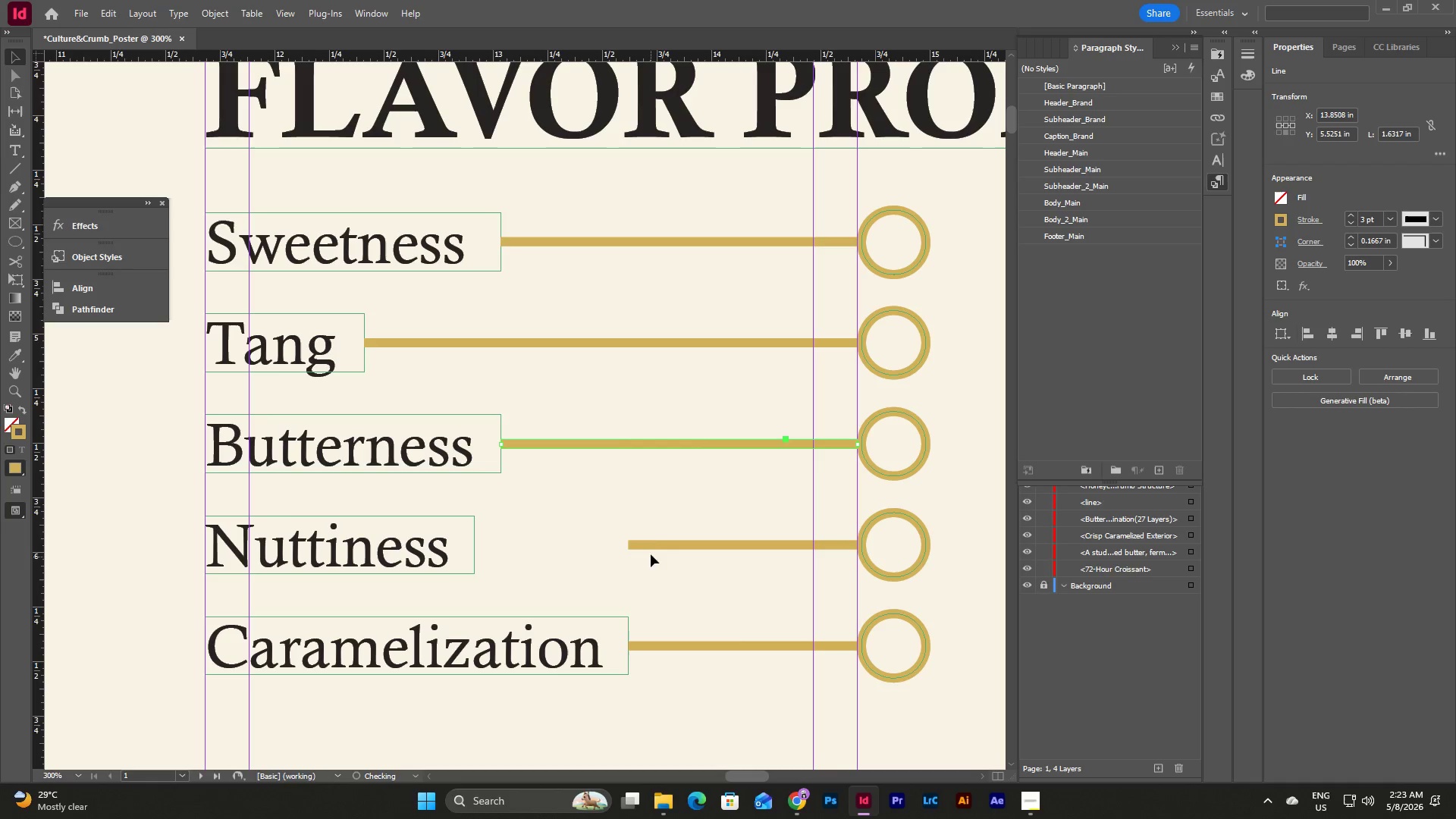 
left_click([651, 541])
 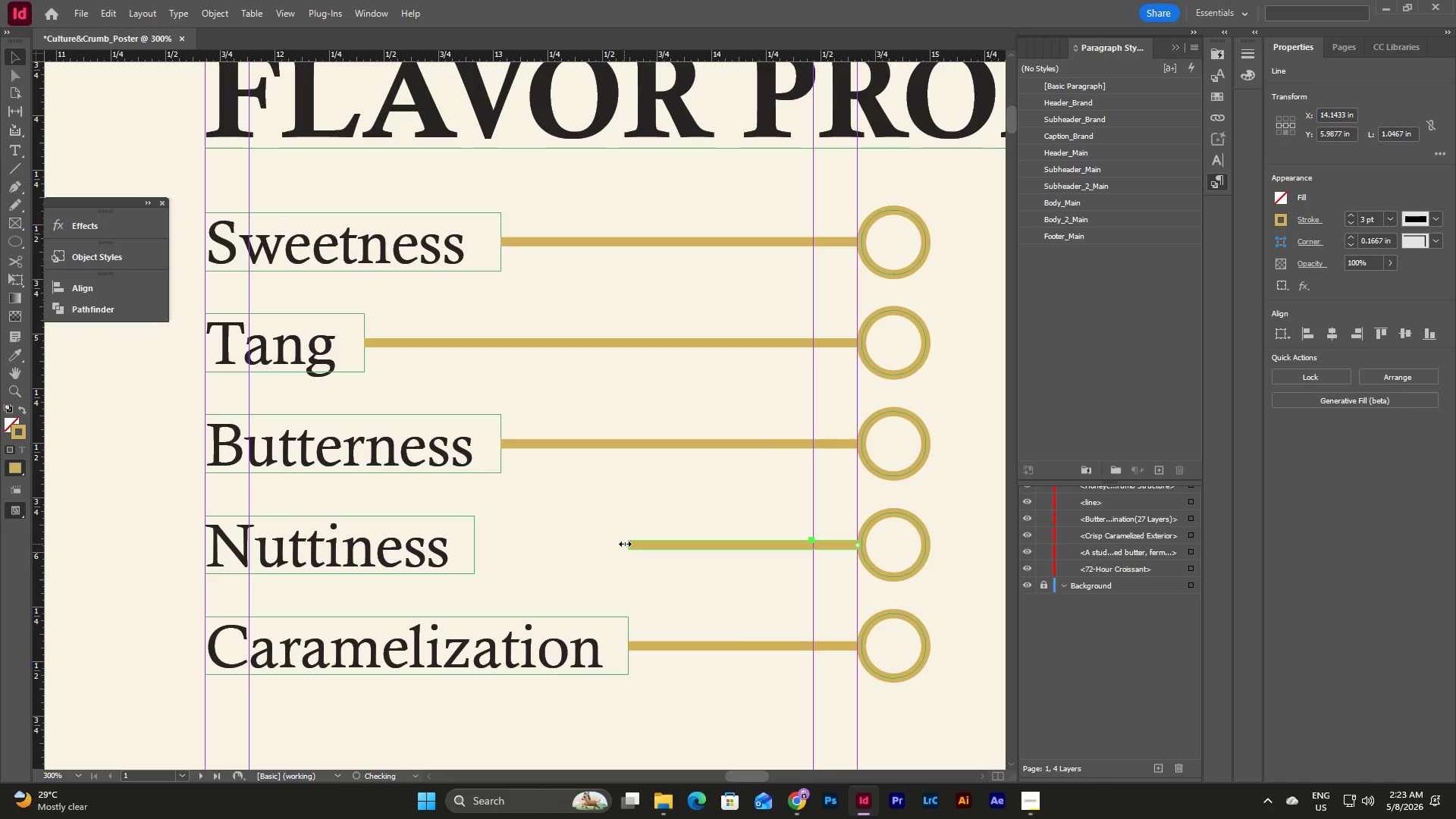 
left_click_drag(start_coordinate=[626, 544], to_coordinate=[474, 573])
 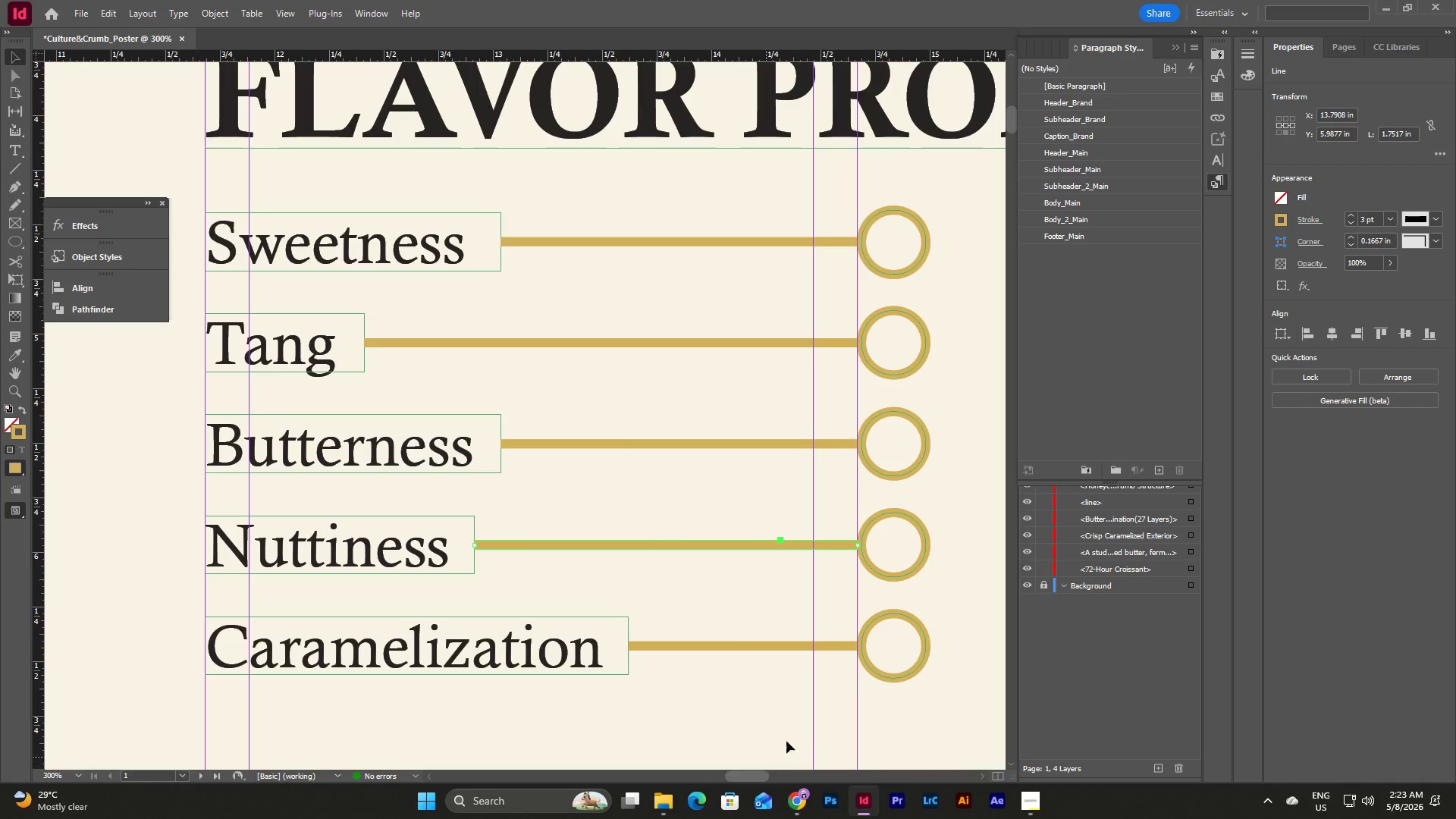 
left_click([912, 743])
 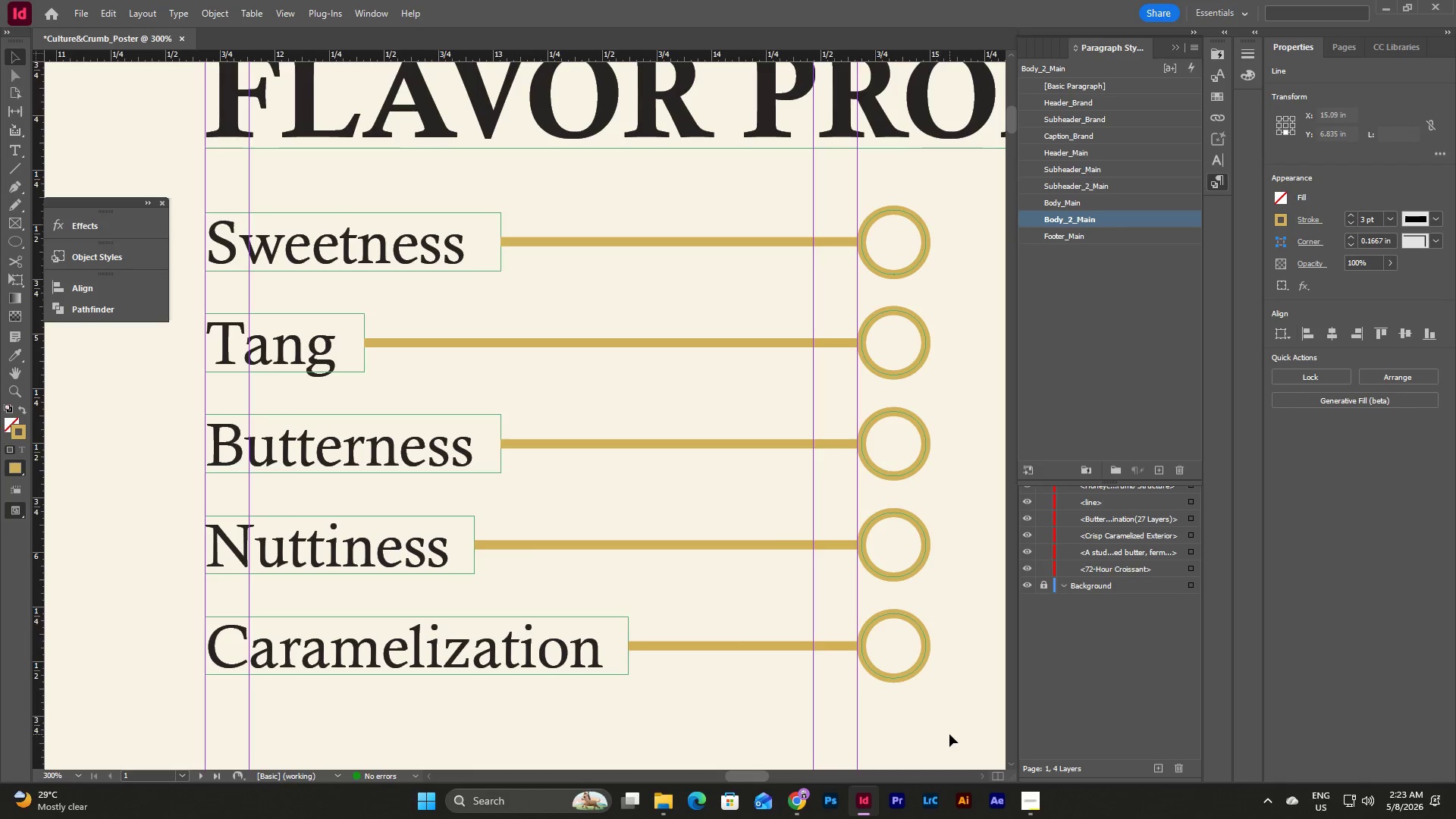 
left_click_drag(start_coordinate=[949, 734], to_coordinate=[291, 314])
 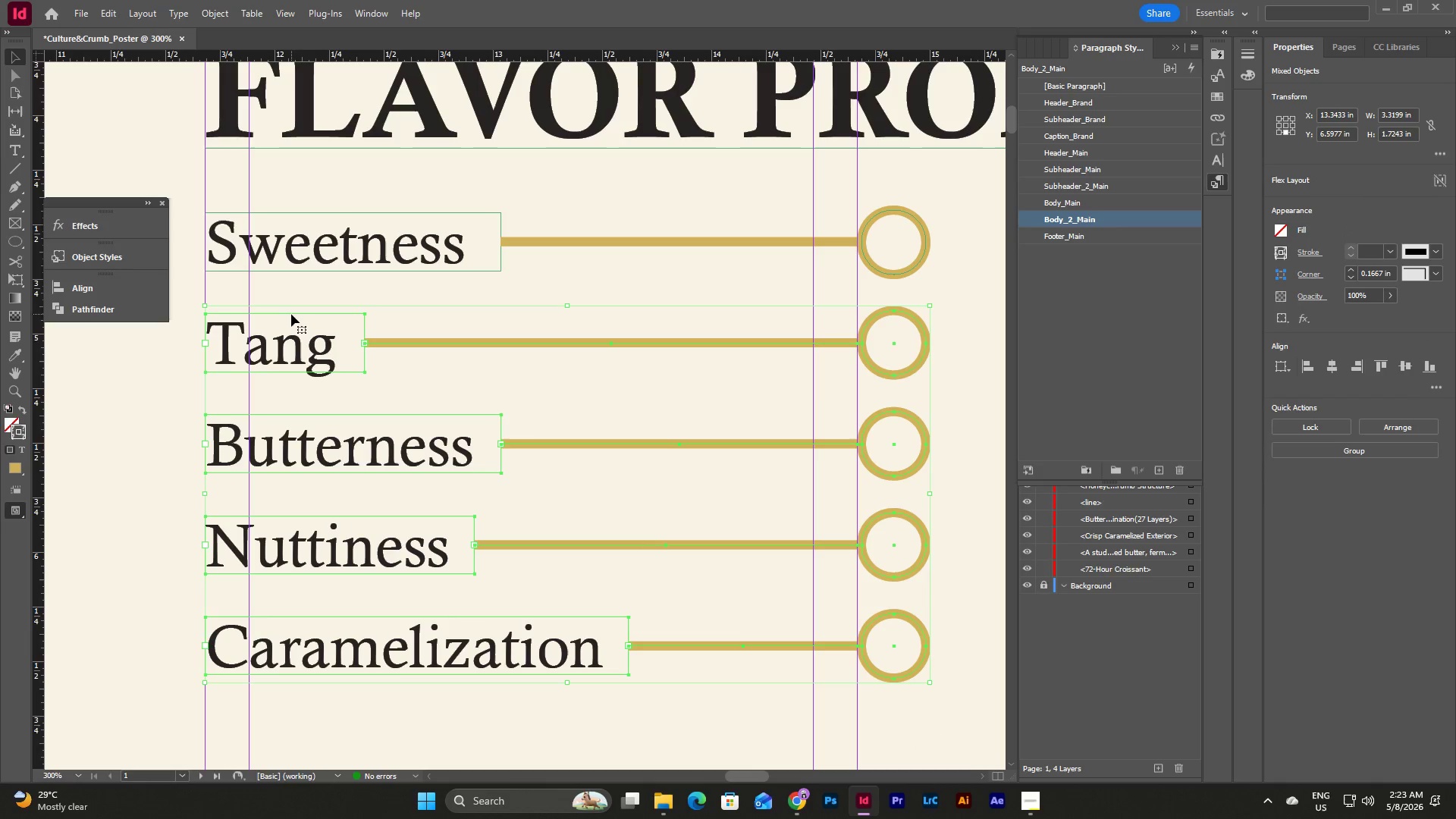 
key(Shift+ArrowDown)
 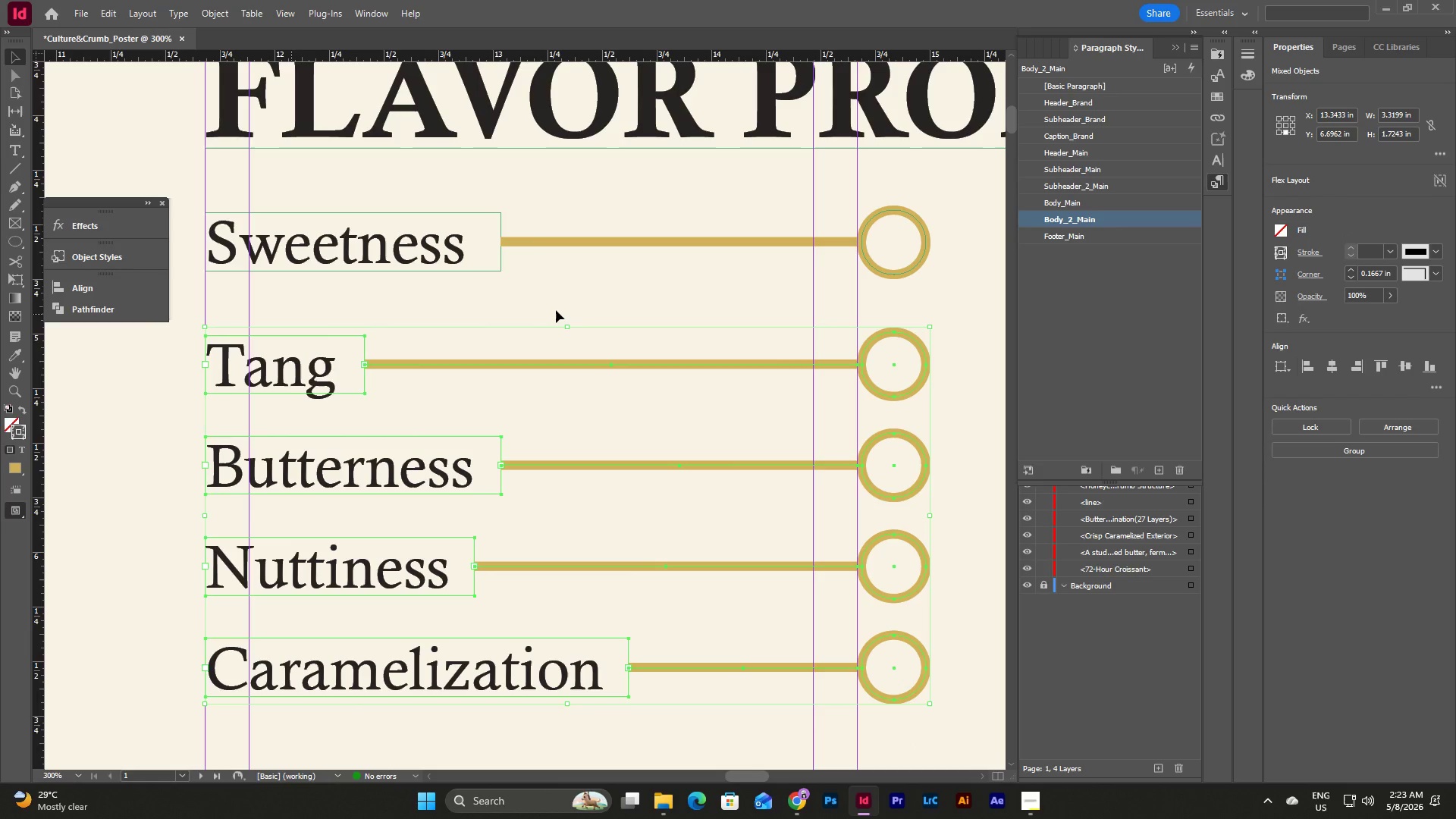 
scroll: coordinate [573, 310], scroll_direction: down, amount: 2.0
 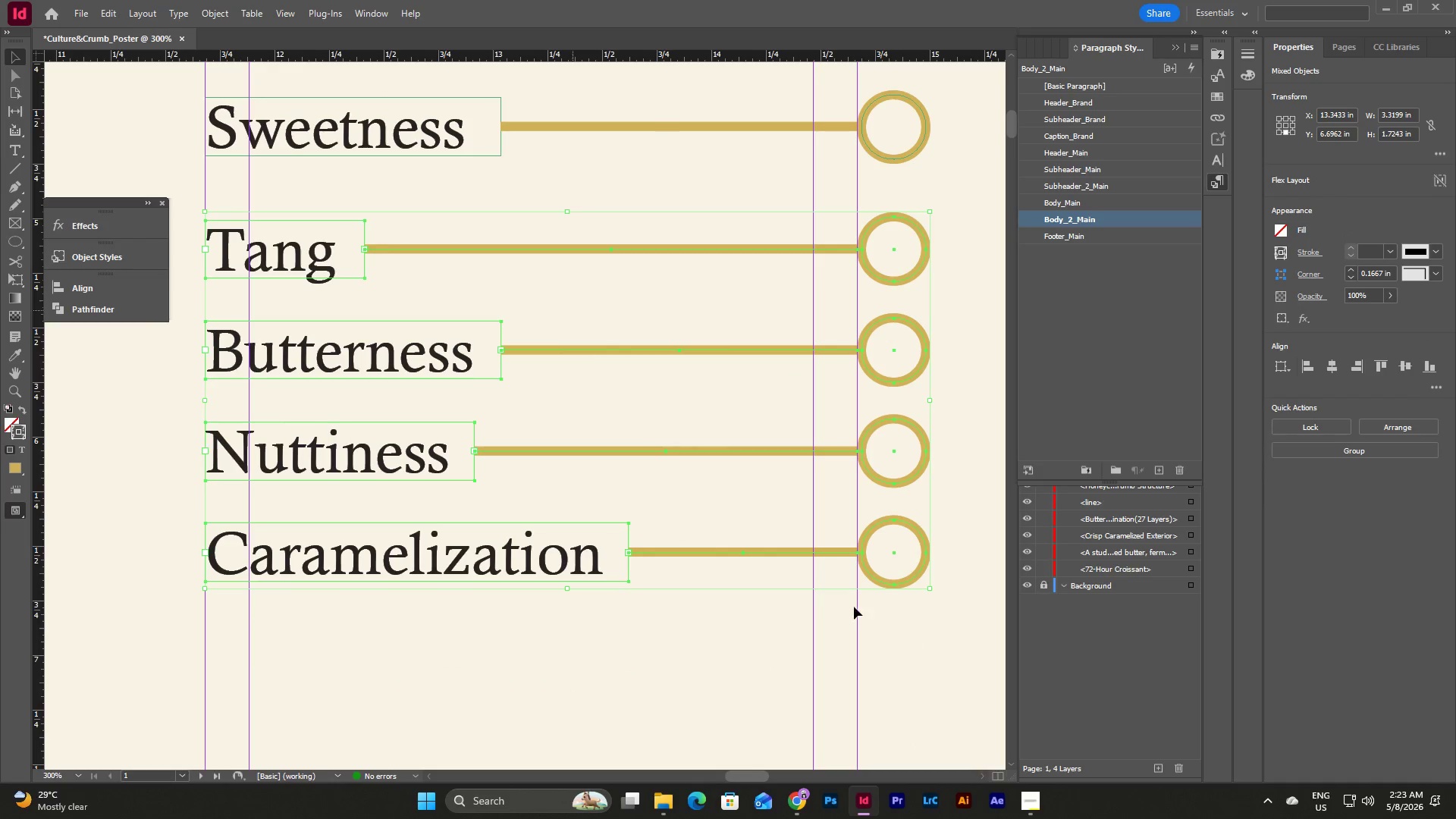 
left_click([901, 639])
 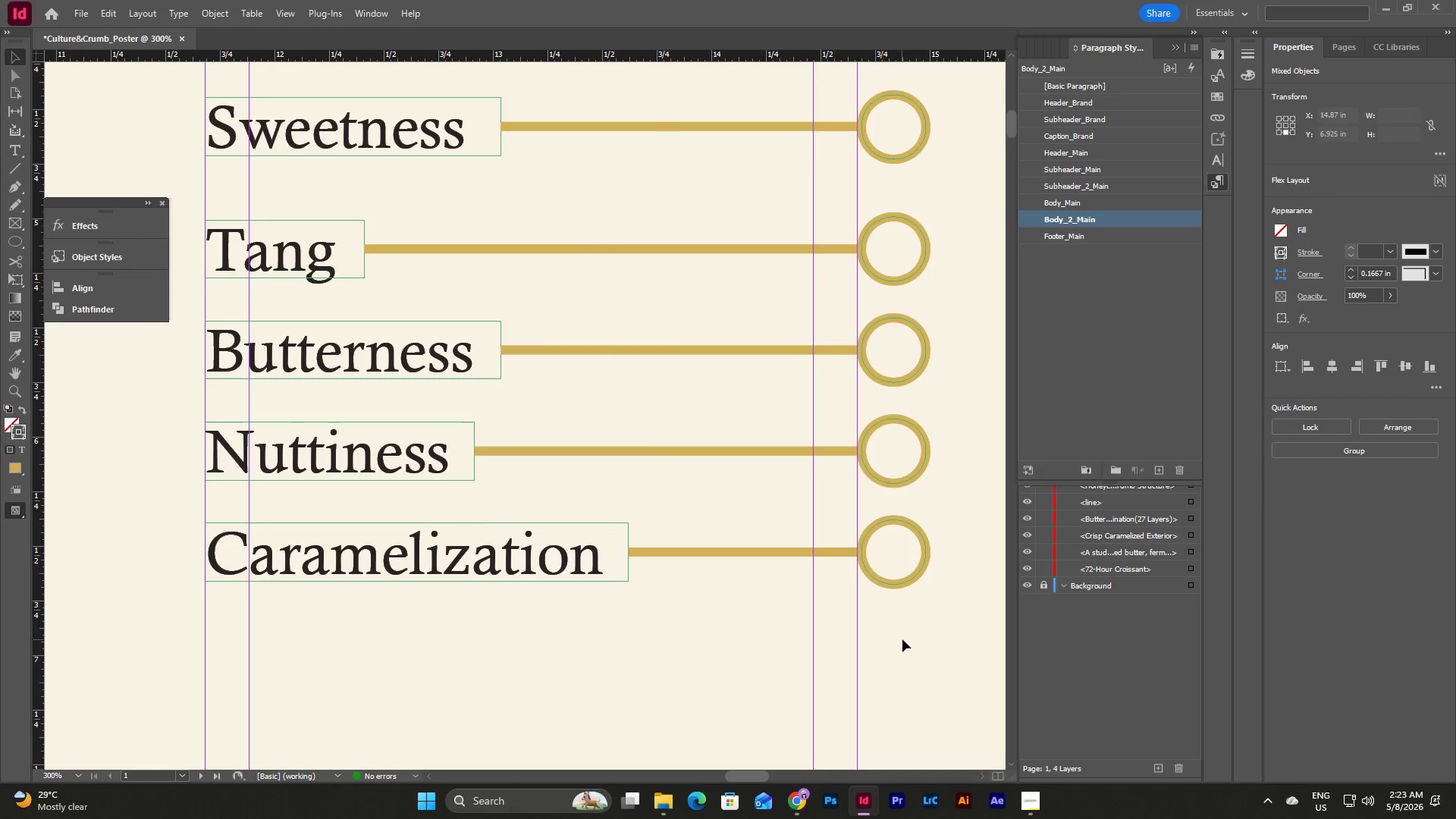 
left_click_drag(start_coordinate=[904, 640], to_coordinate=[380, 331])
 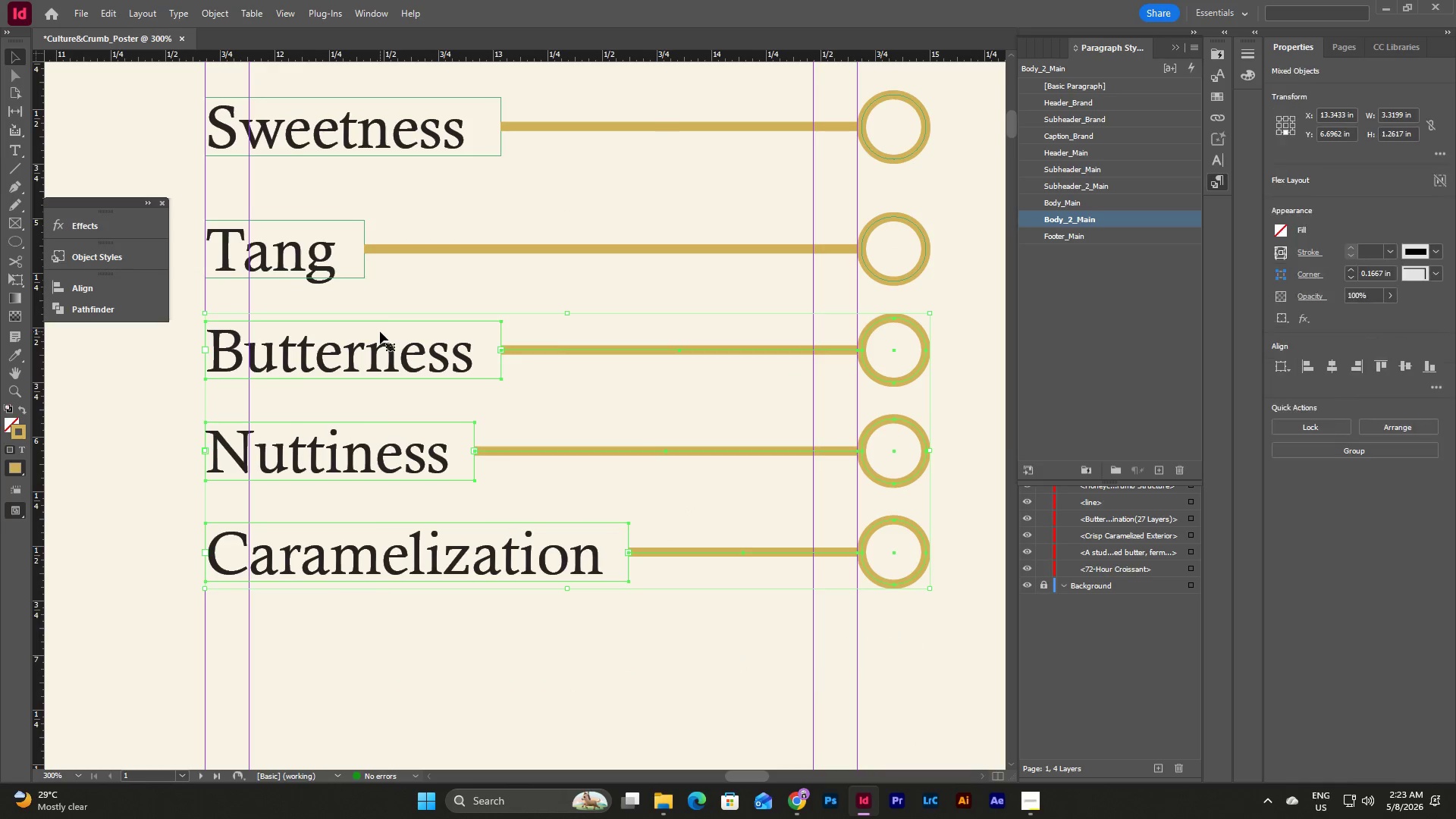 
key(Shift+ArrowDown)
 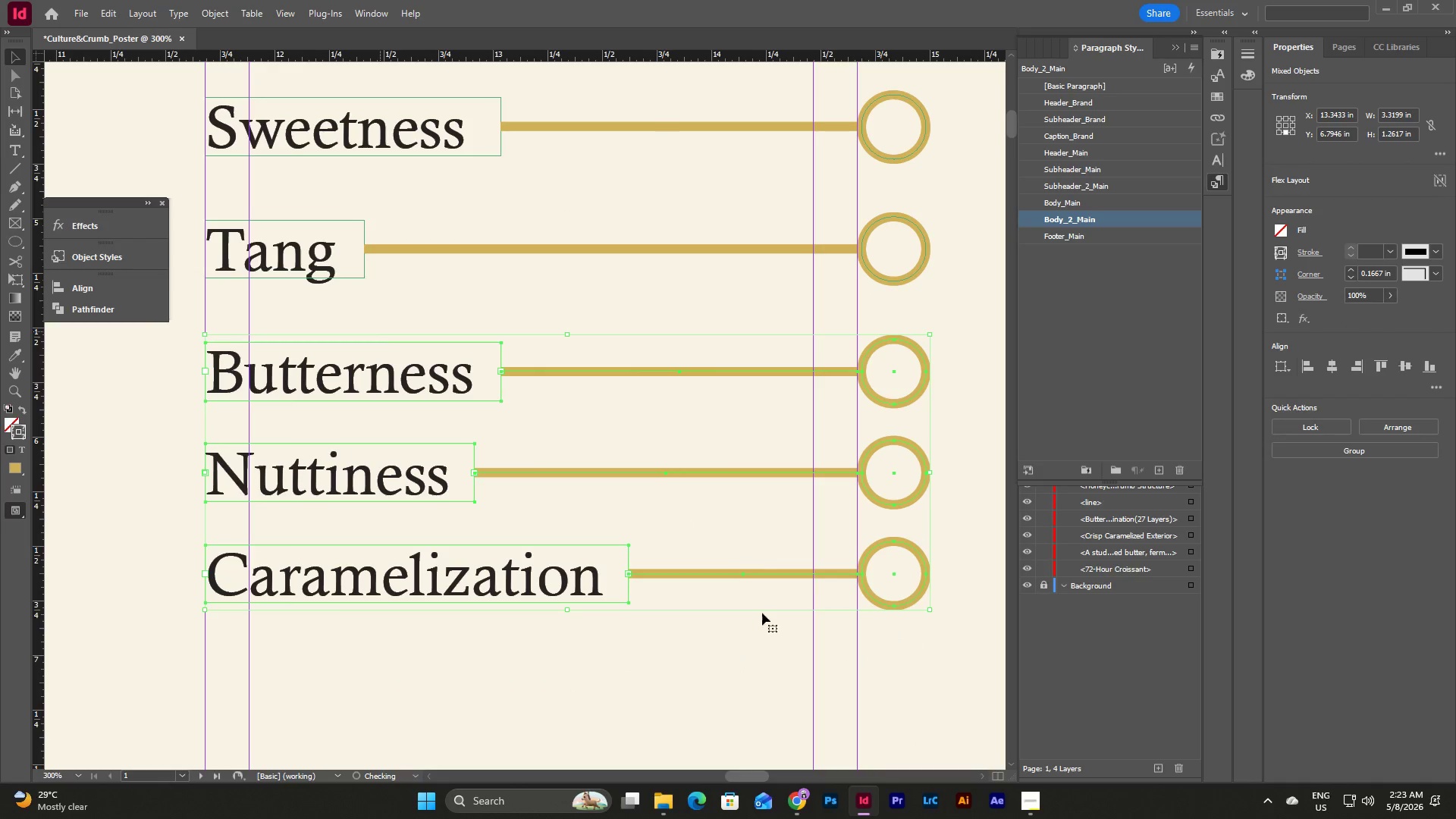 
left_click([859, 678])
 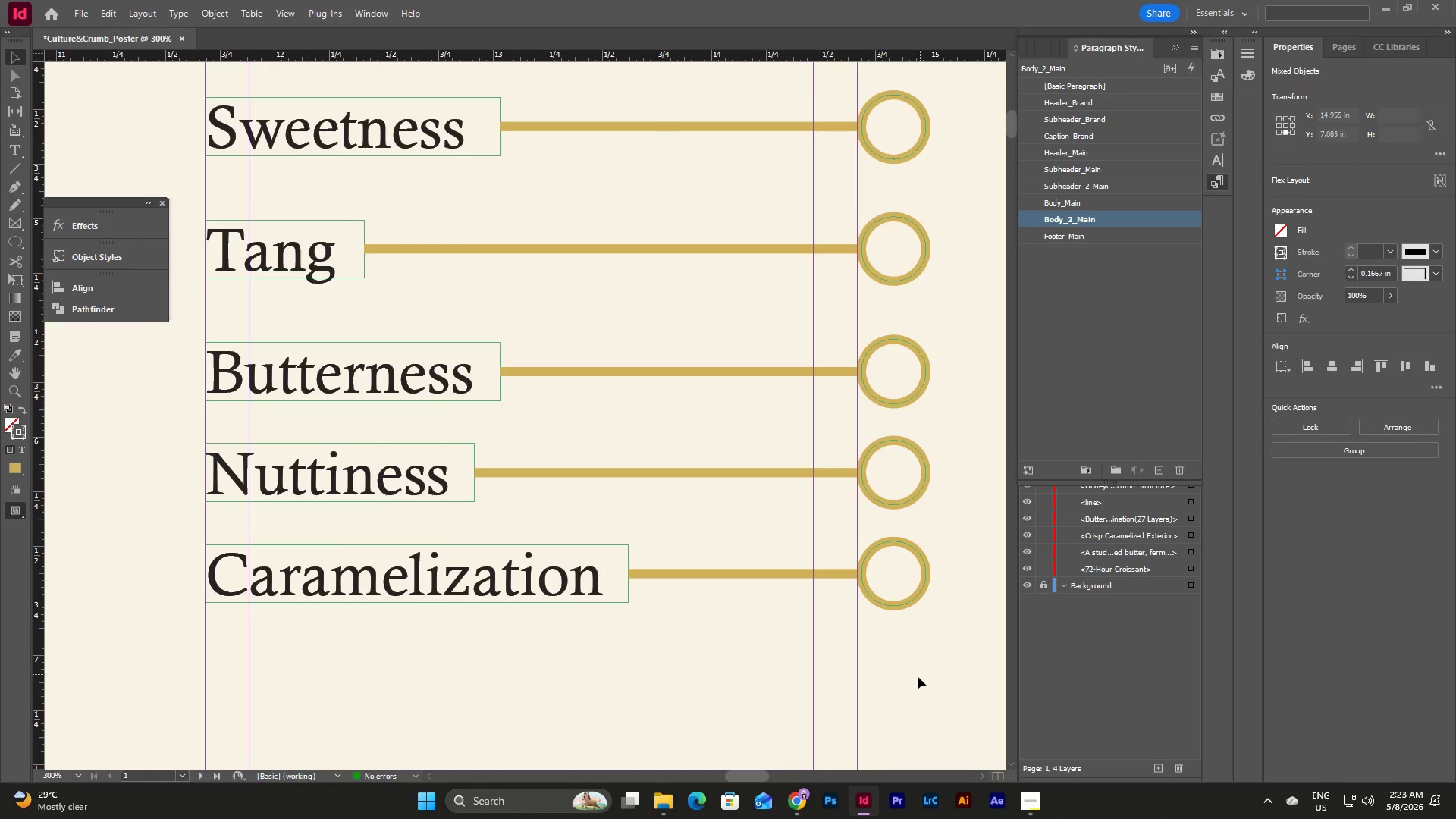 
left_click_drag(start_coordinate=[918, 677], to_coordinate=[412, 434])
 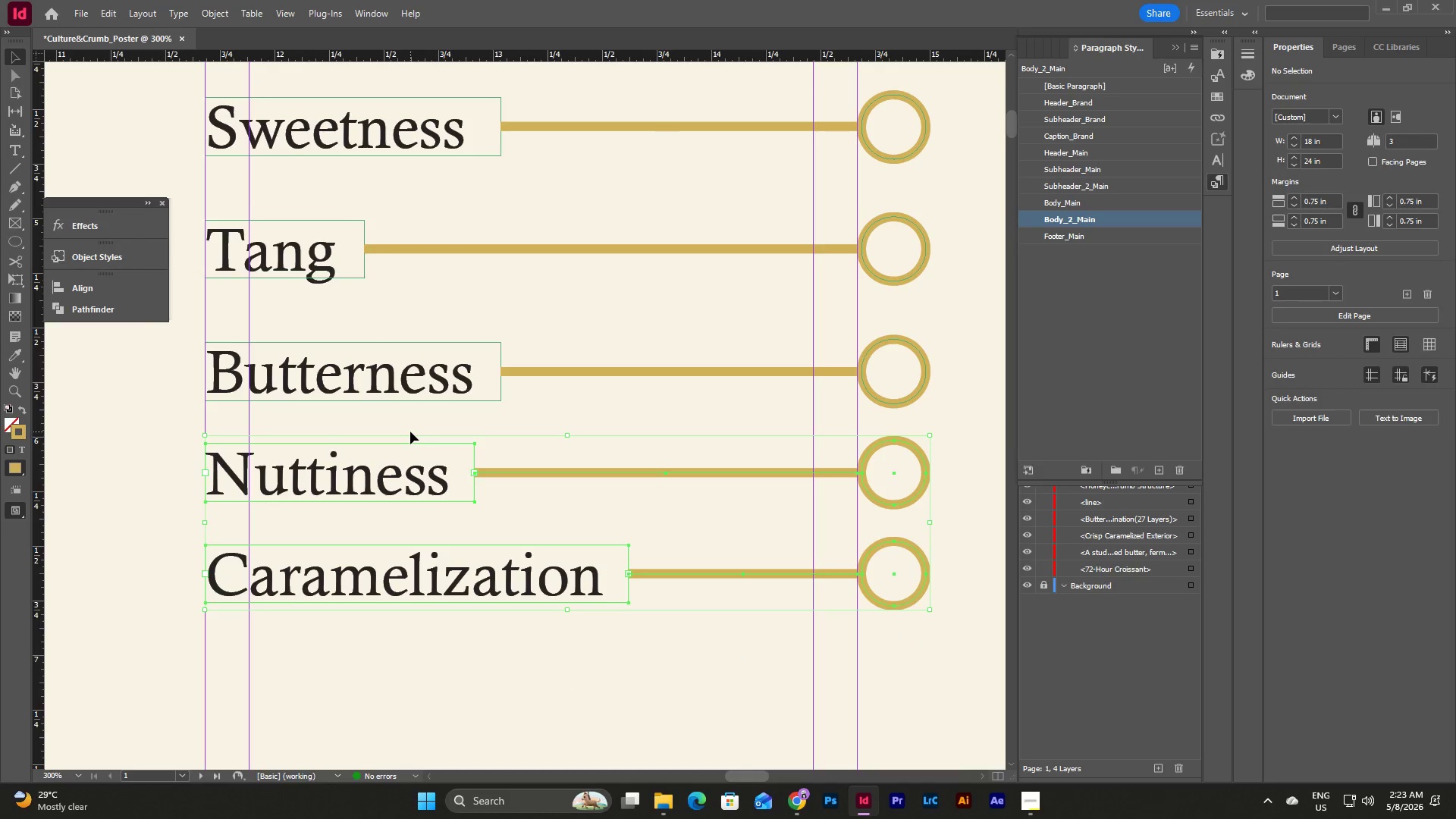 
key(Shift+ArrowDown)
 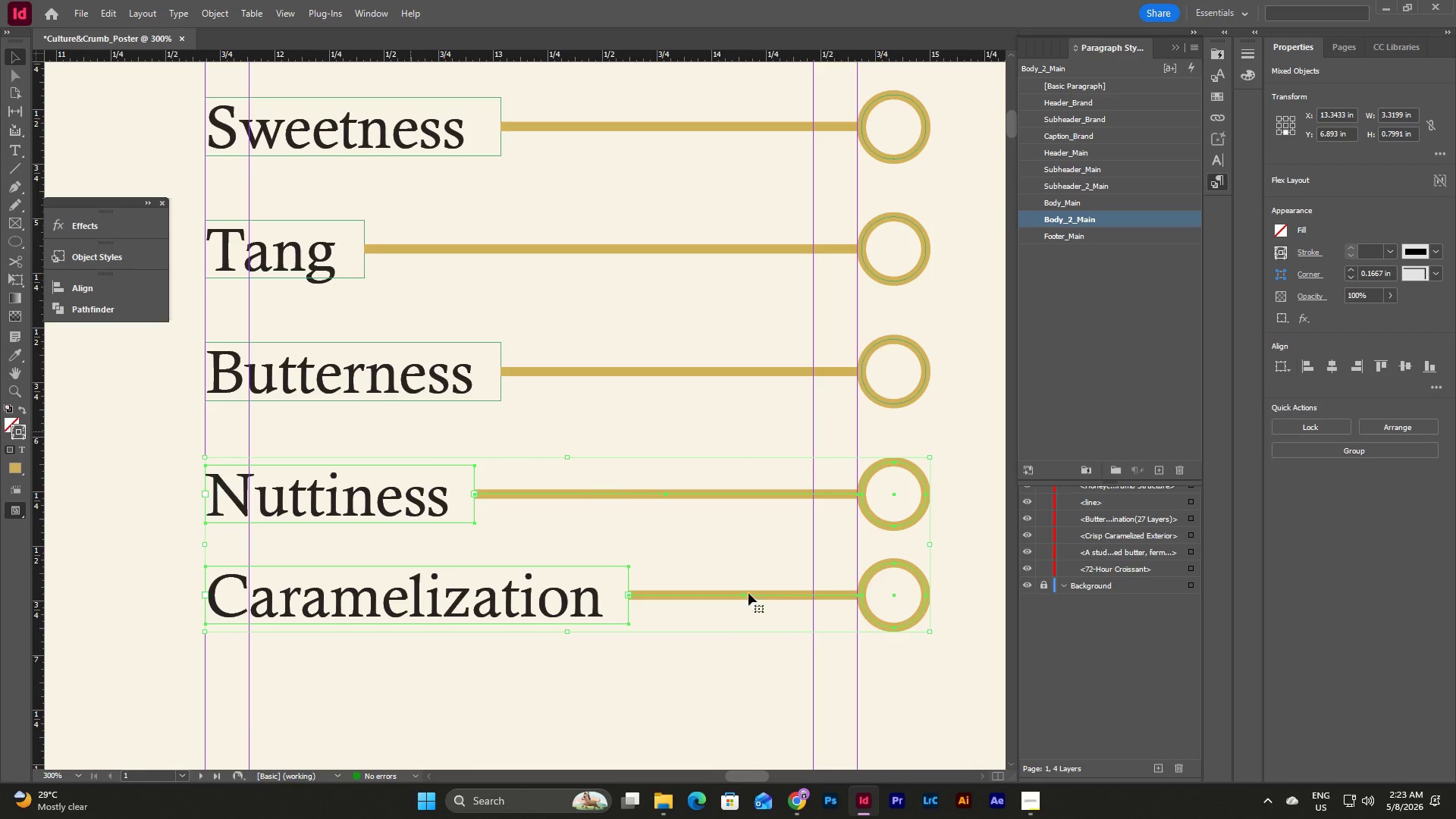 
left_click([860, 694])
 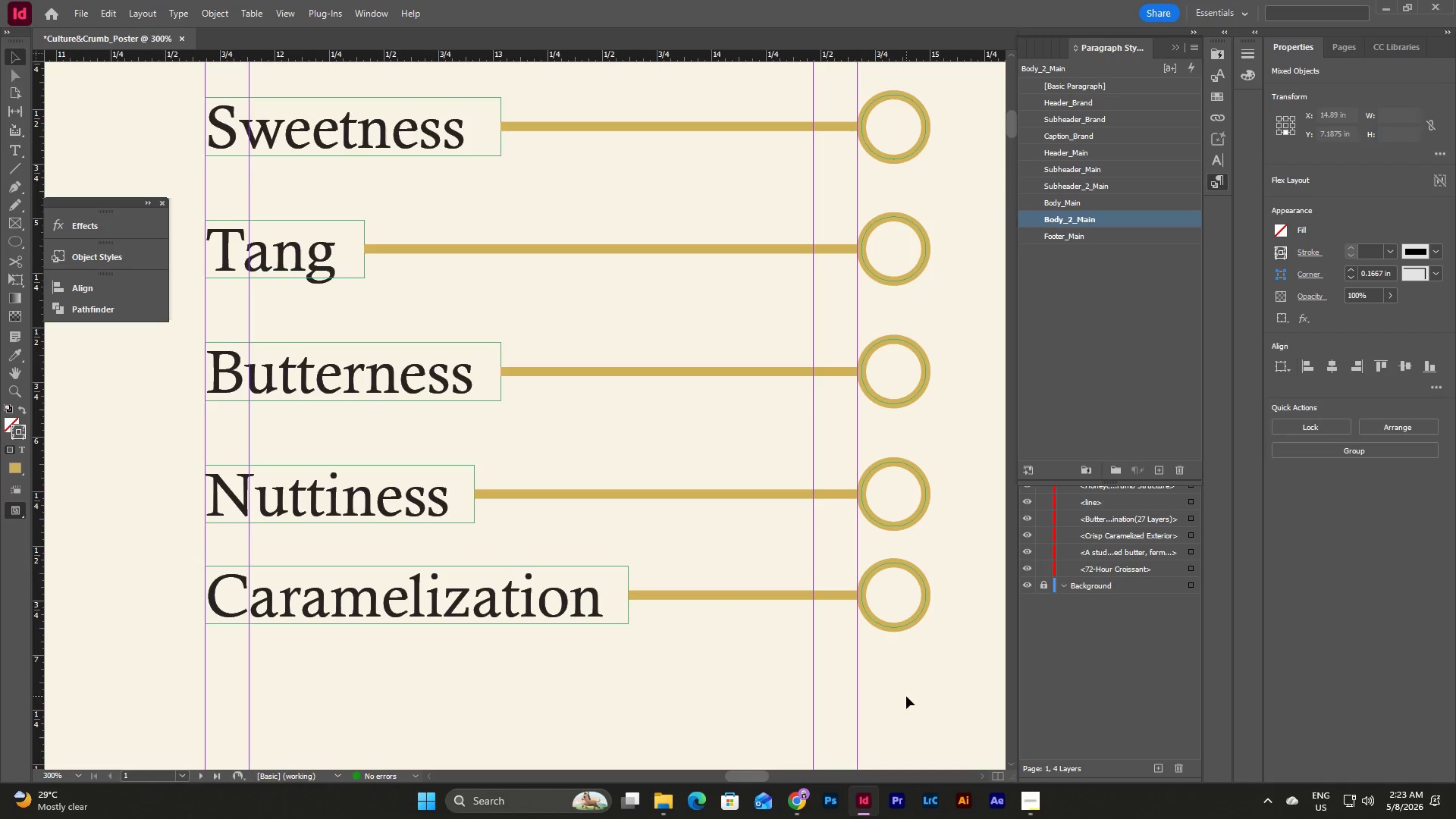 
left_click_drag(start_coordinate=[906, 697], to_coordinate=[570, 575])
 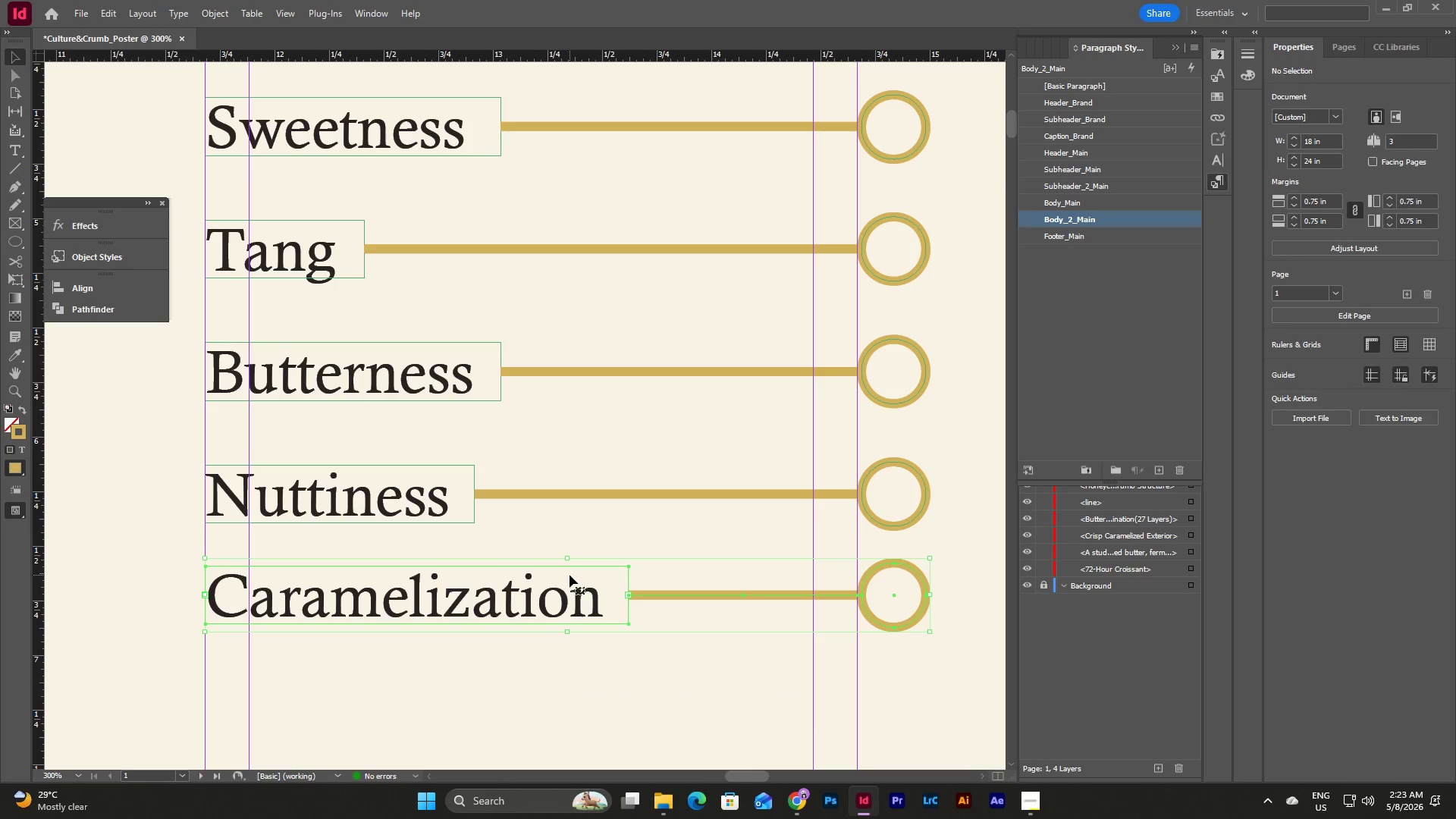 
key(Shift+ArrowDown)
 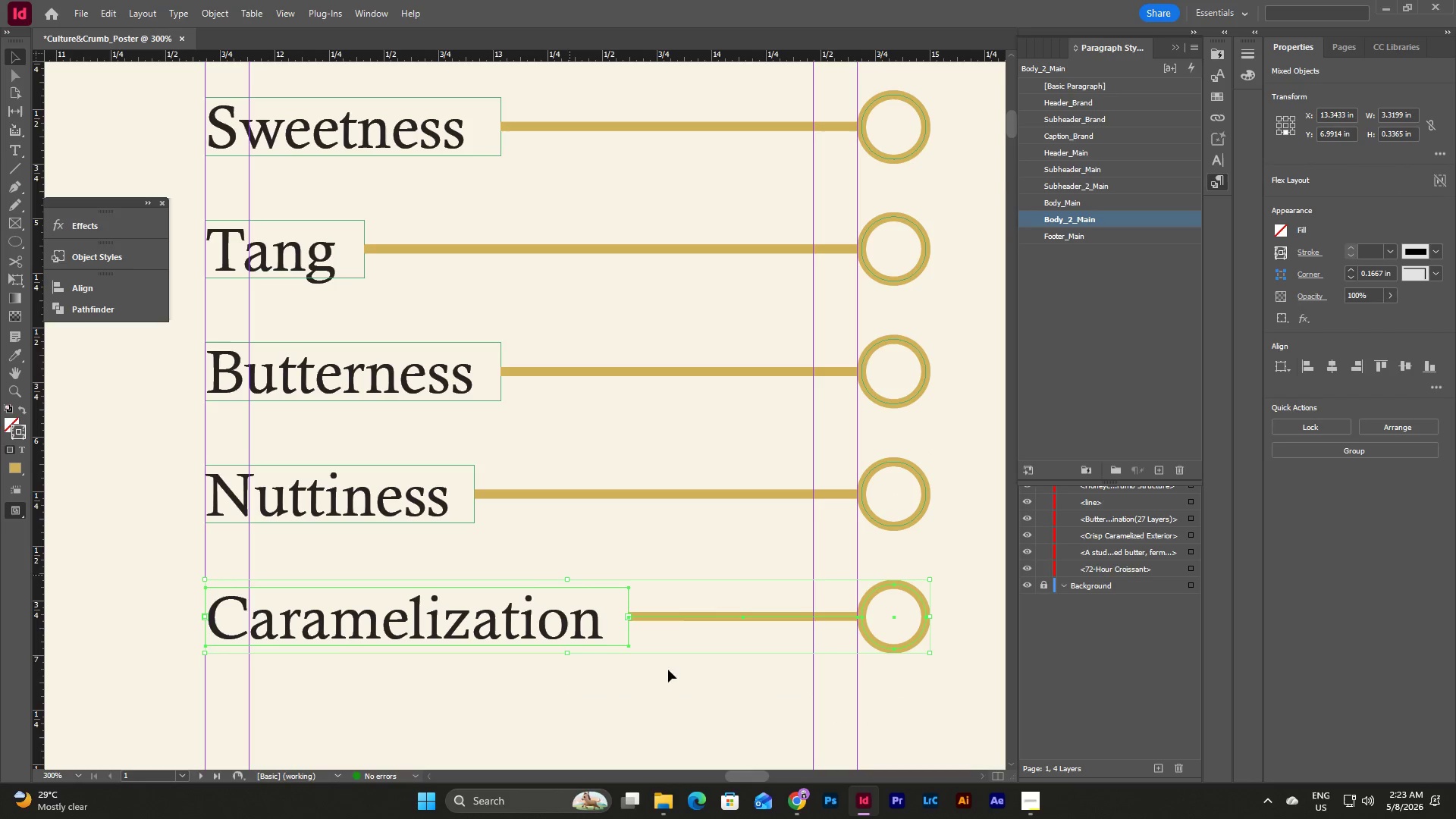 
left_click([698, 717])
 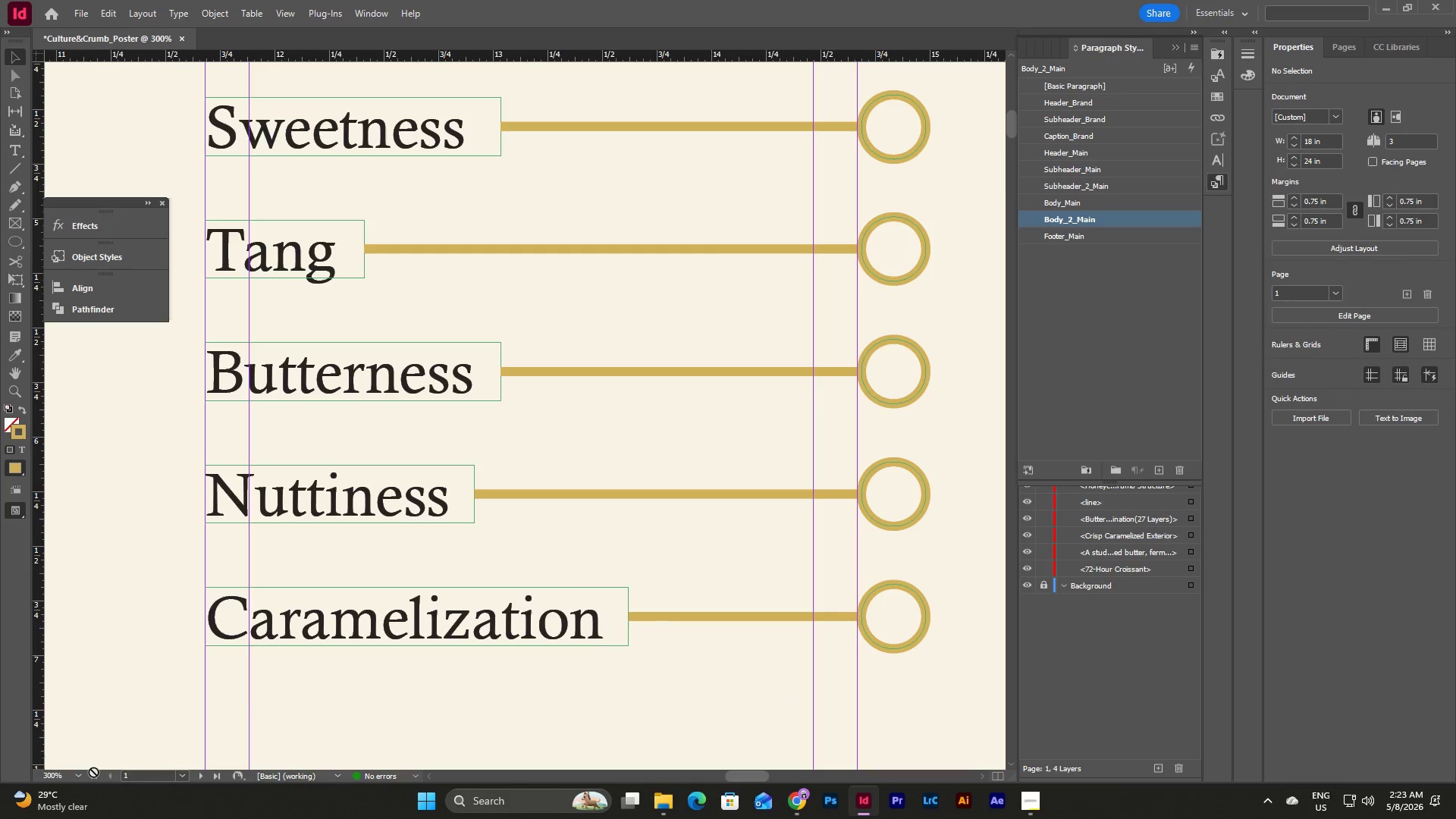 
left_click([83, 775])
 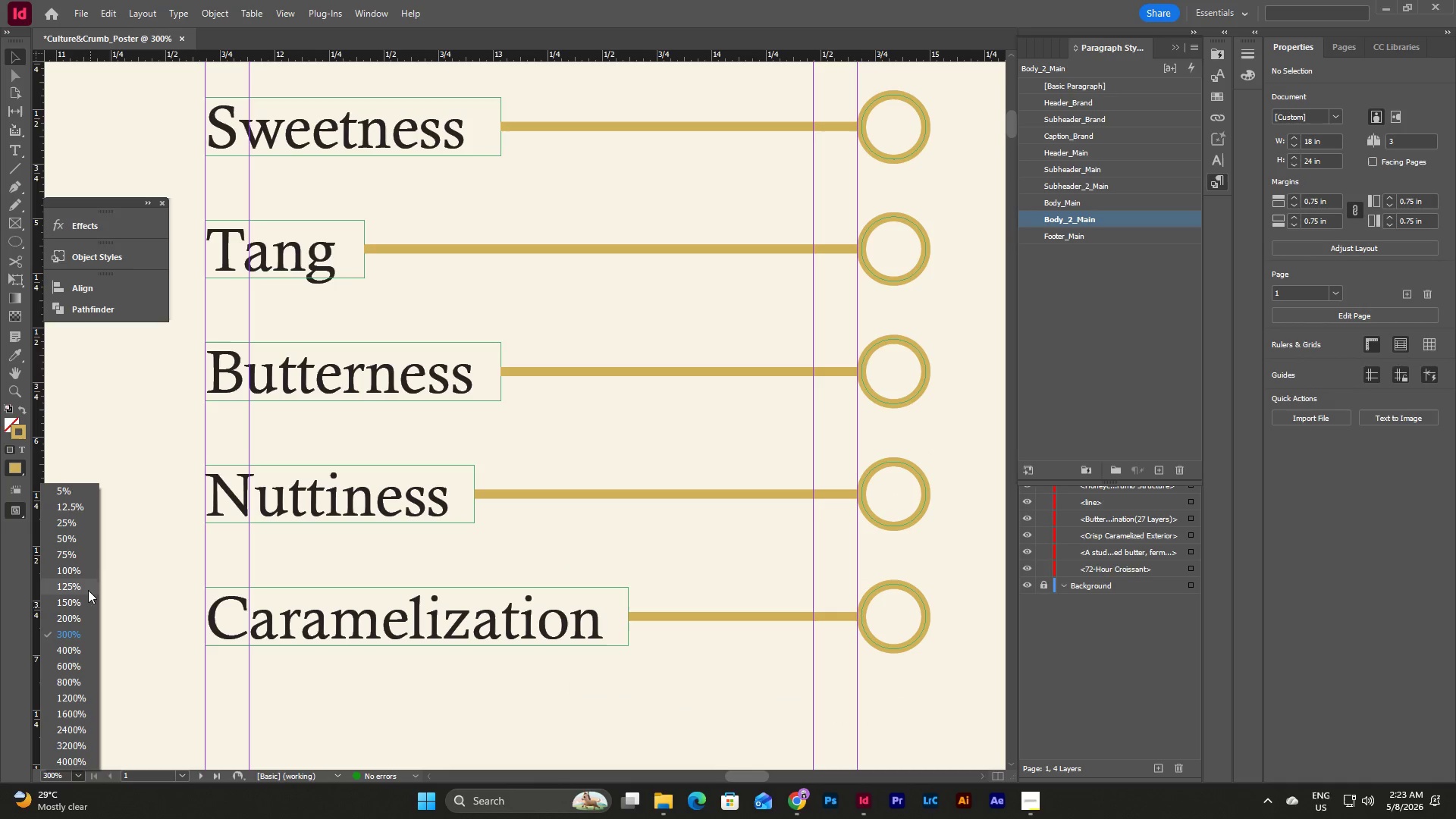 
left_click([83, 570])
 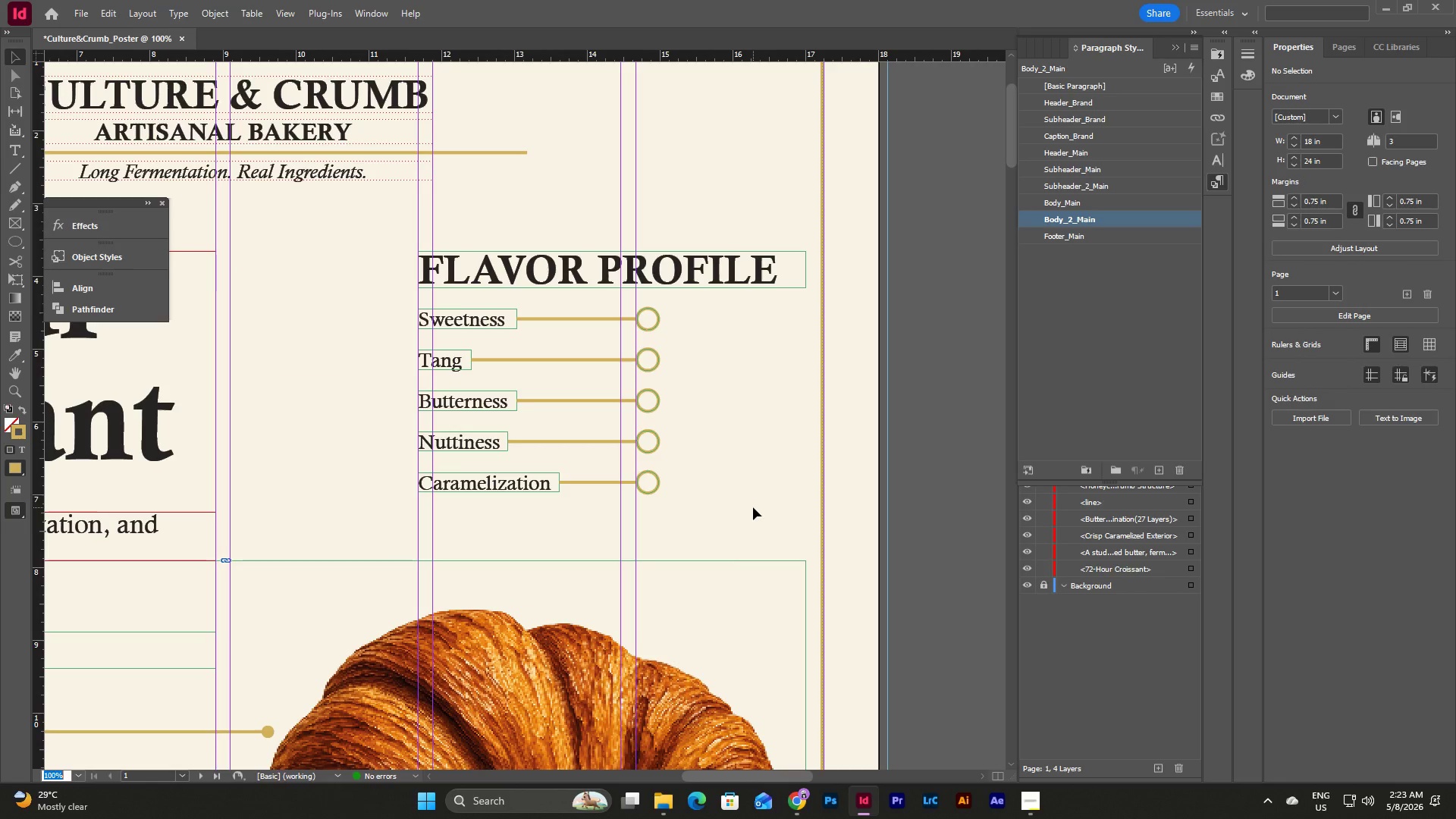 
left_click([753, 507])
 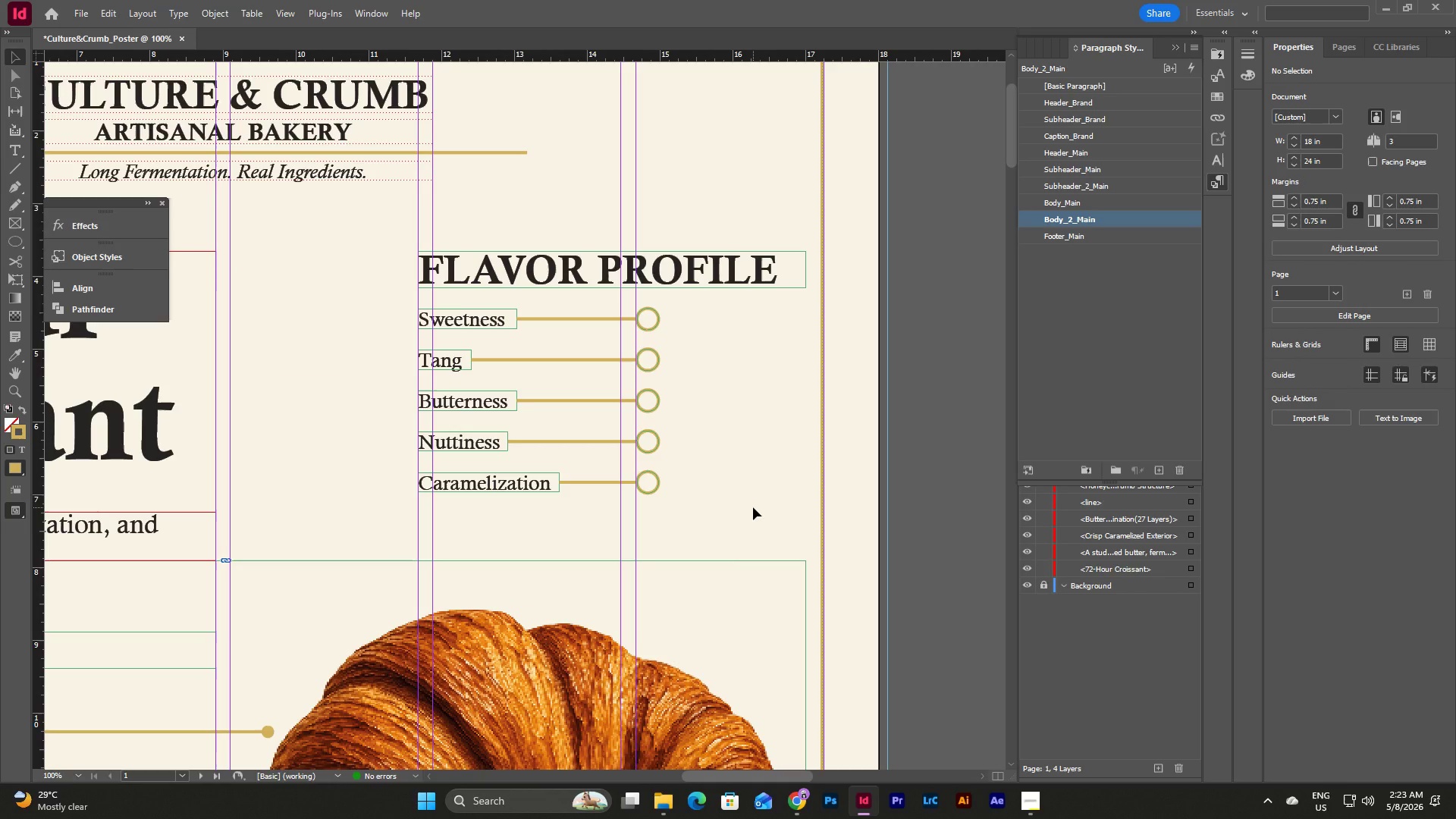 
type(www)
 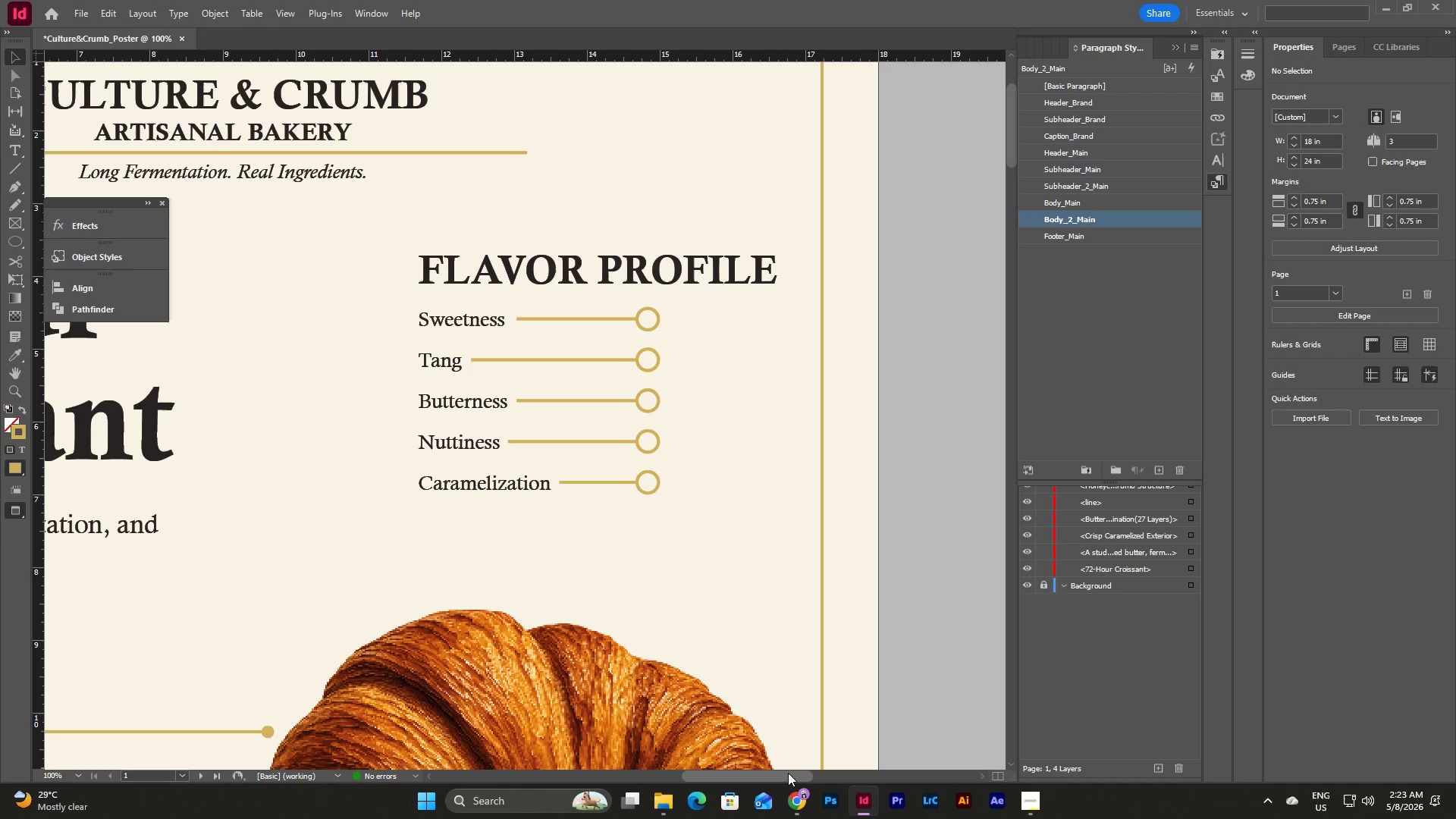 
left_click_drag(start_coordinate=[787, 774], to_coordinate=[805, 773])
 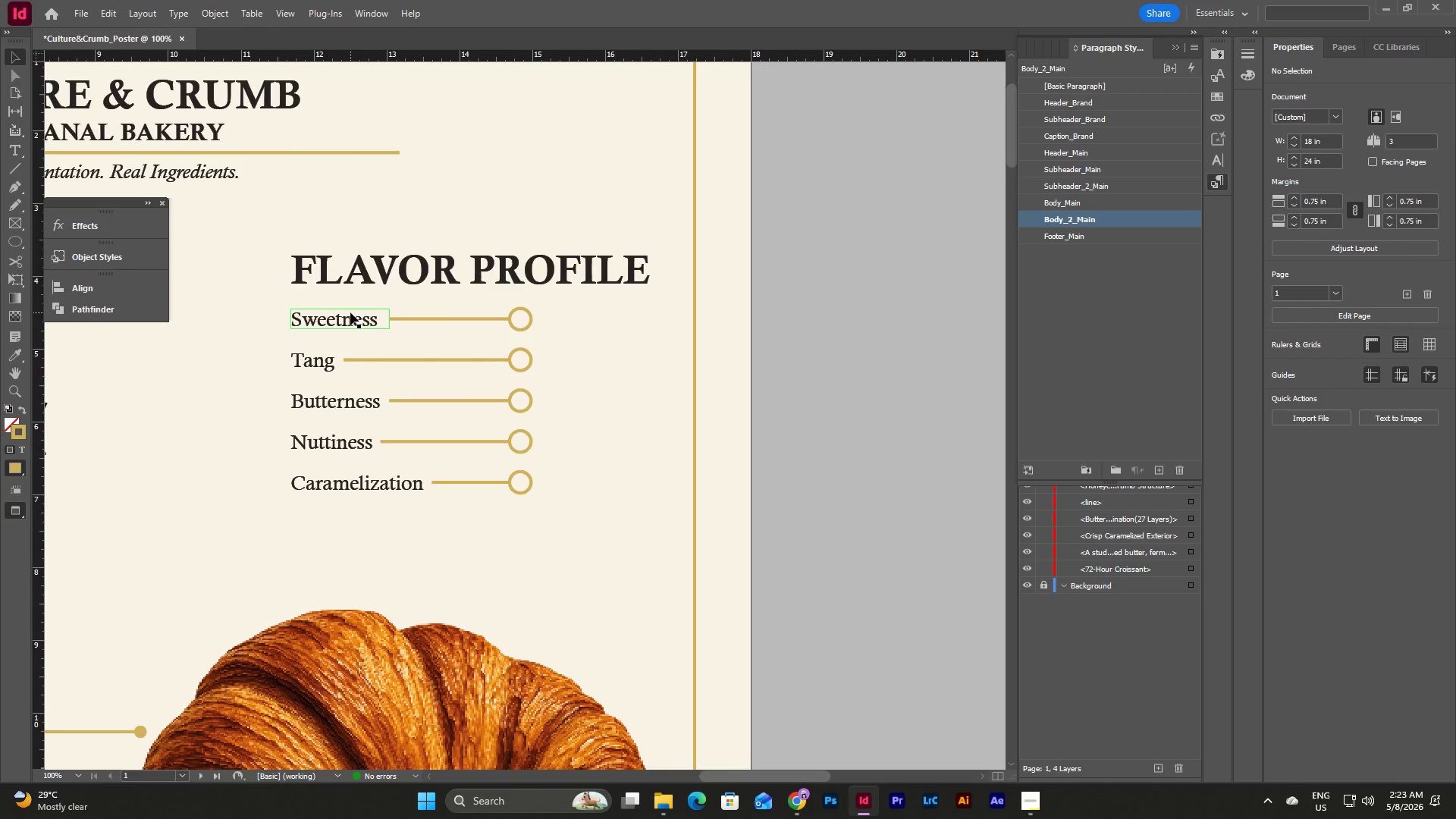 
left_click([350, 312])
 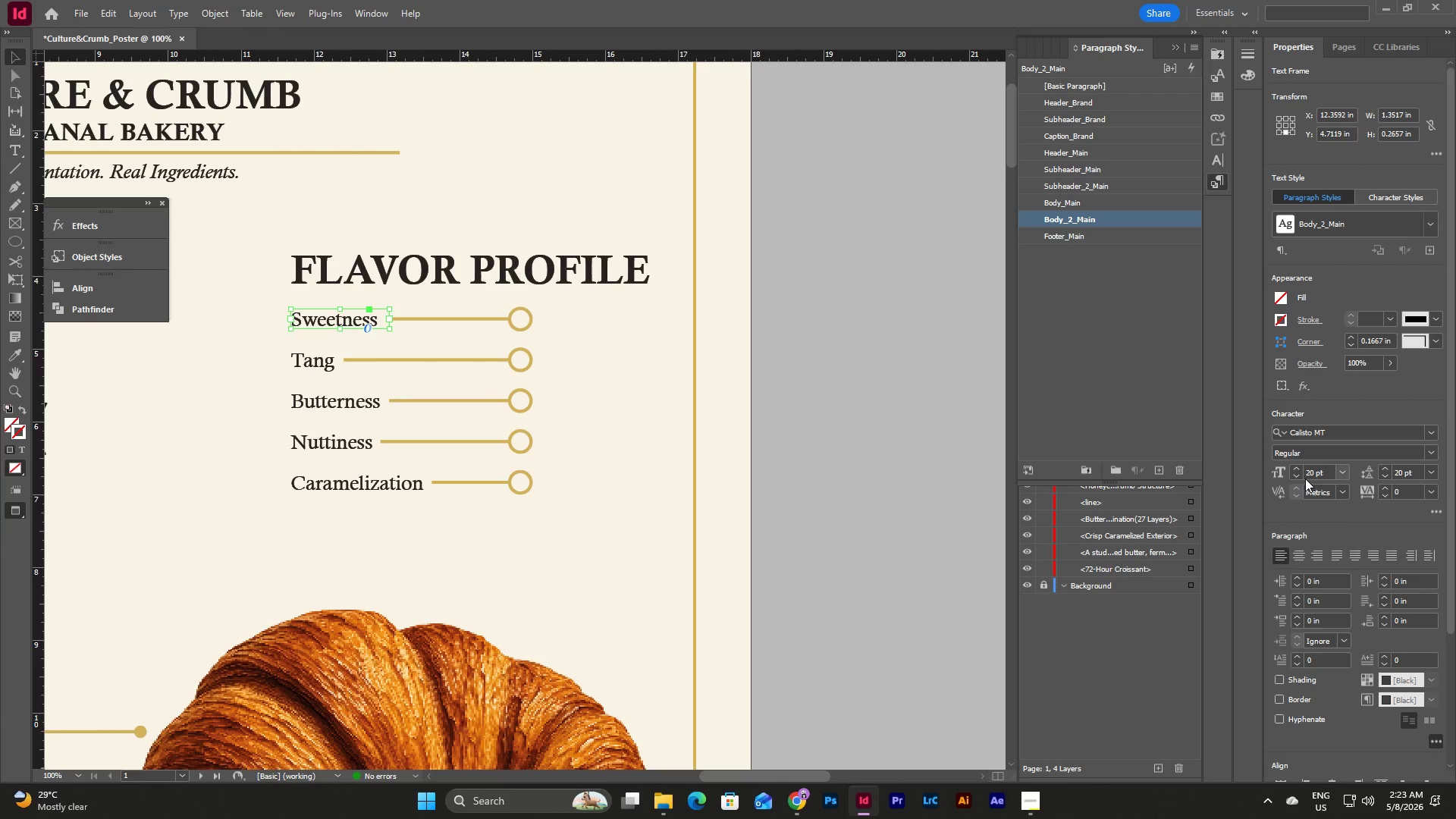 
wait(5.91)
 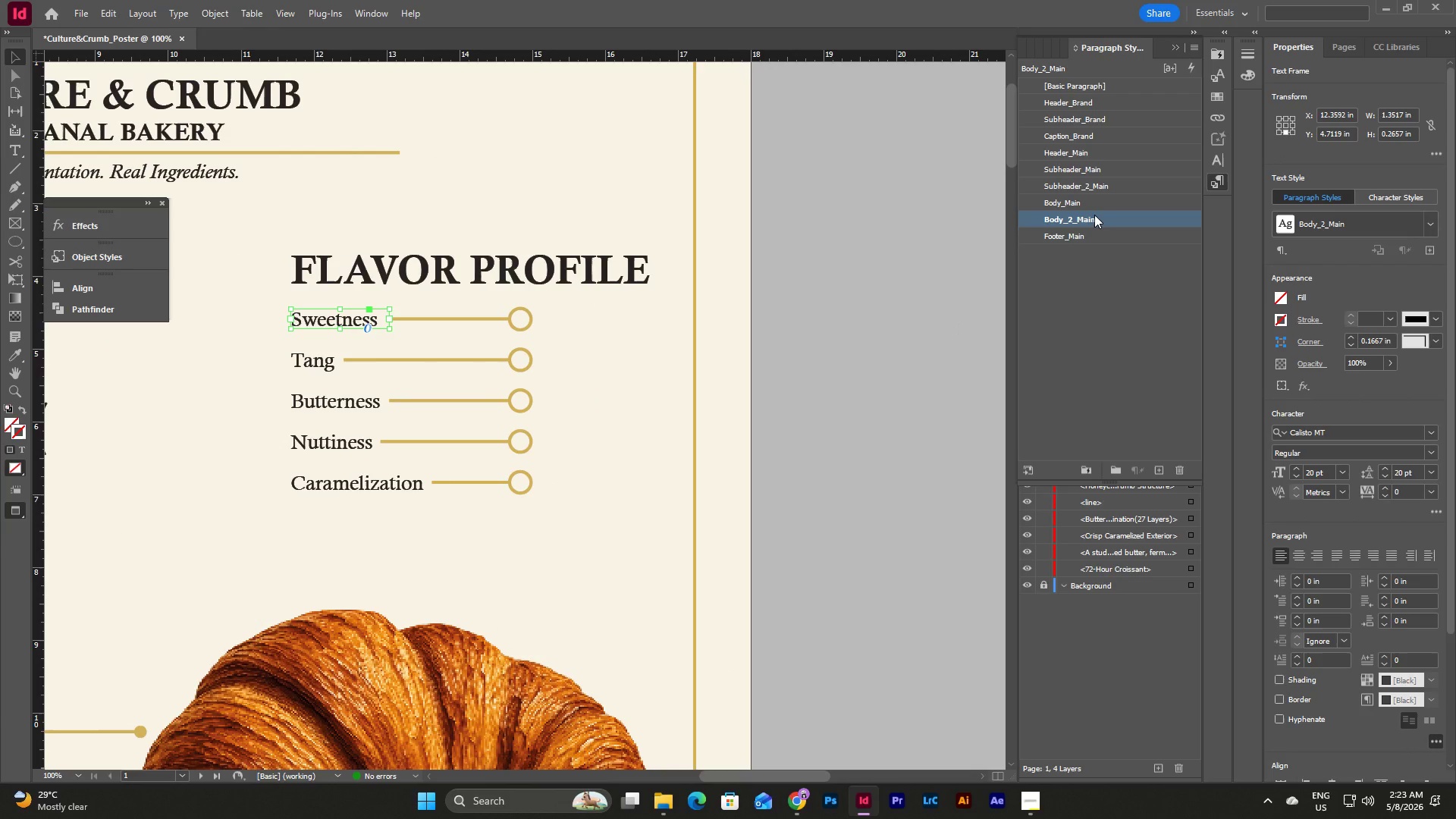 
double_click([1140, 228])
 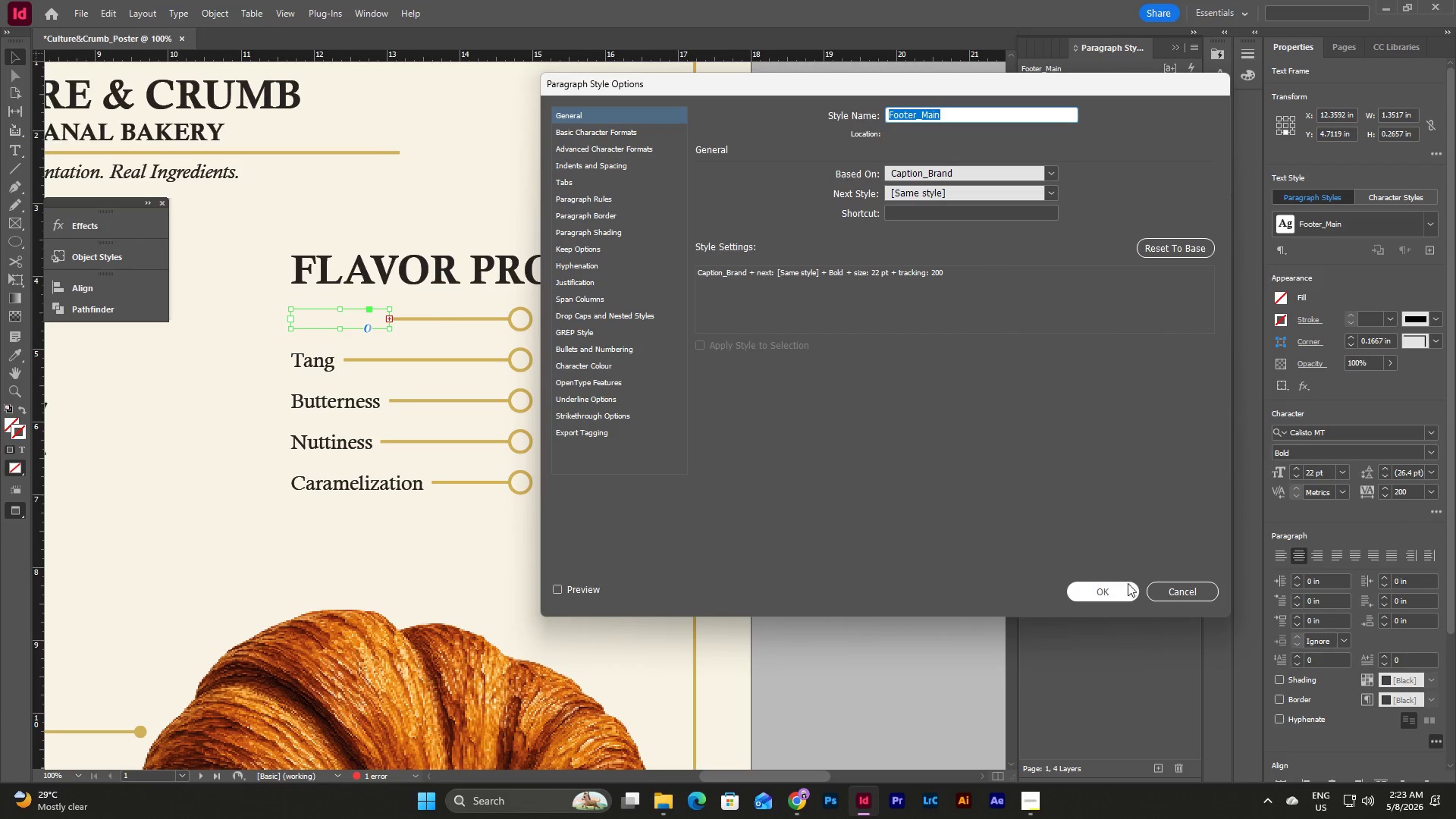 
left_click([1181, 595])
 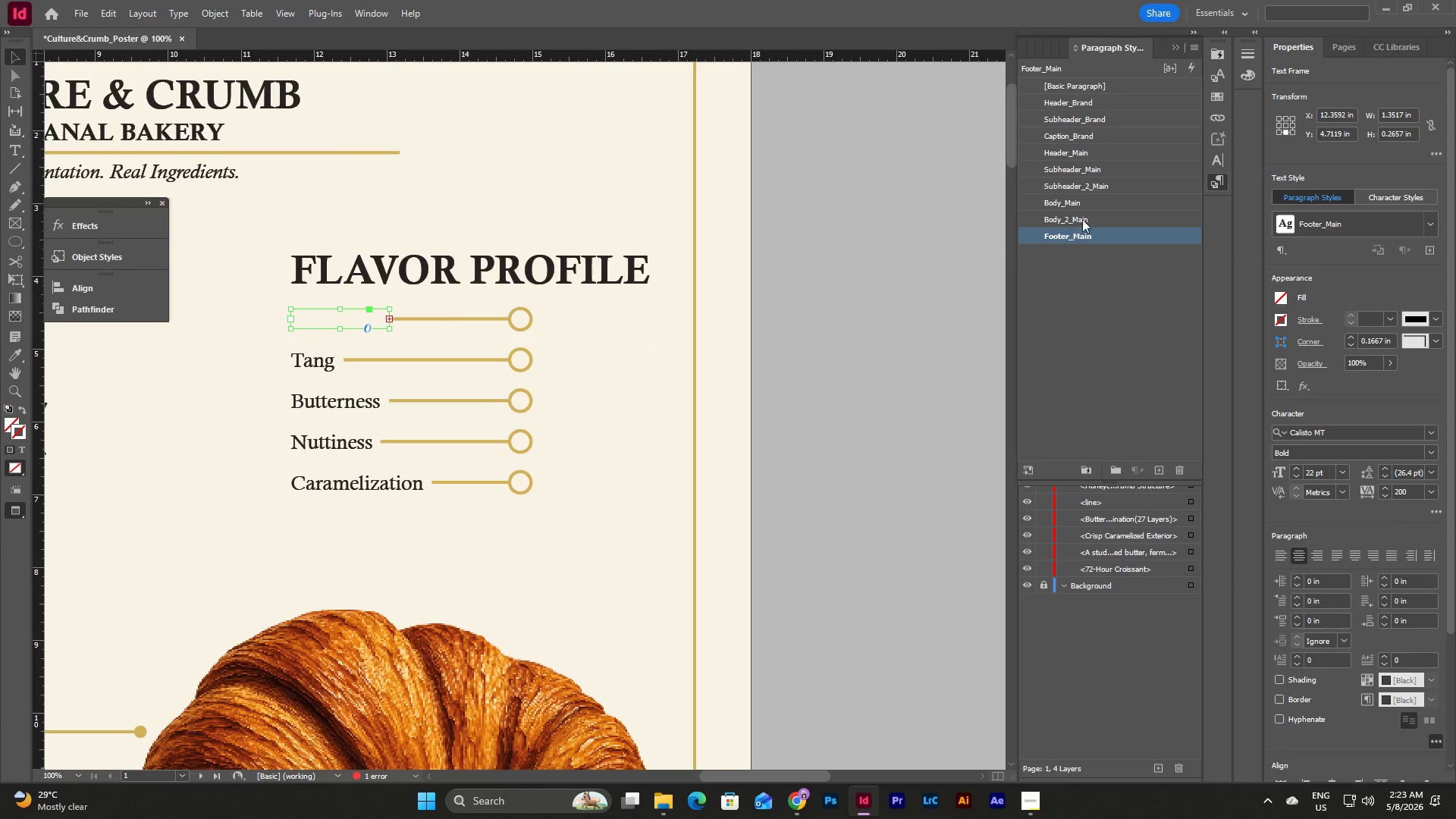 
double_click([1085, 218])
 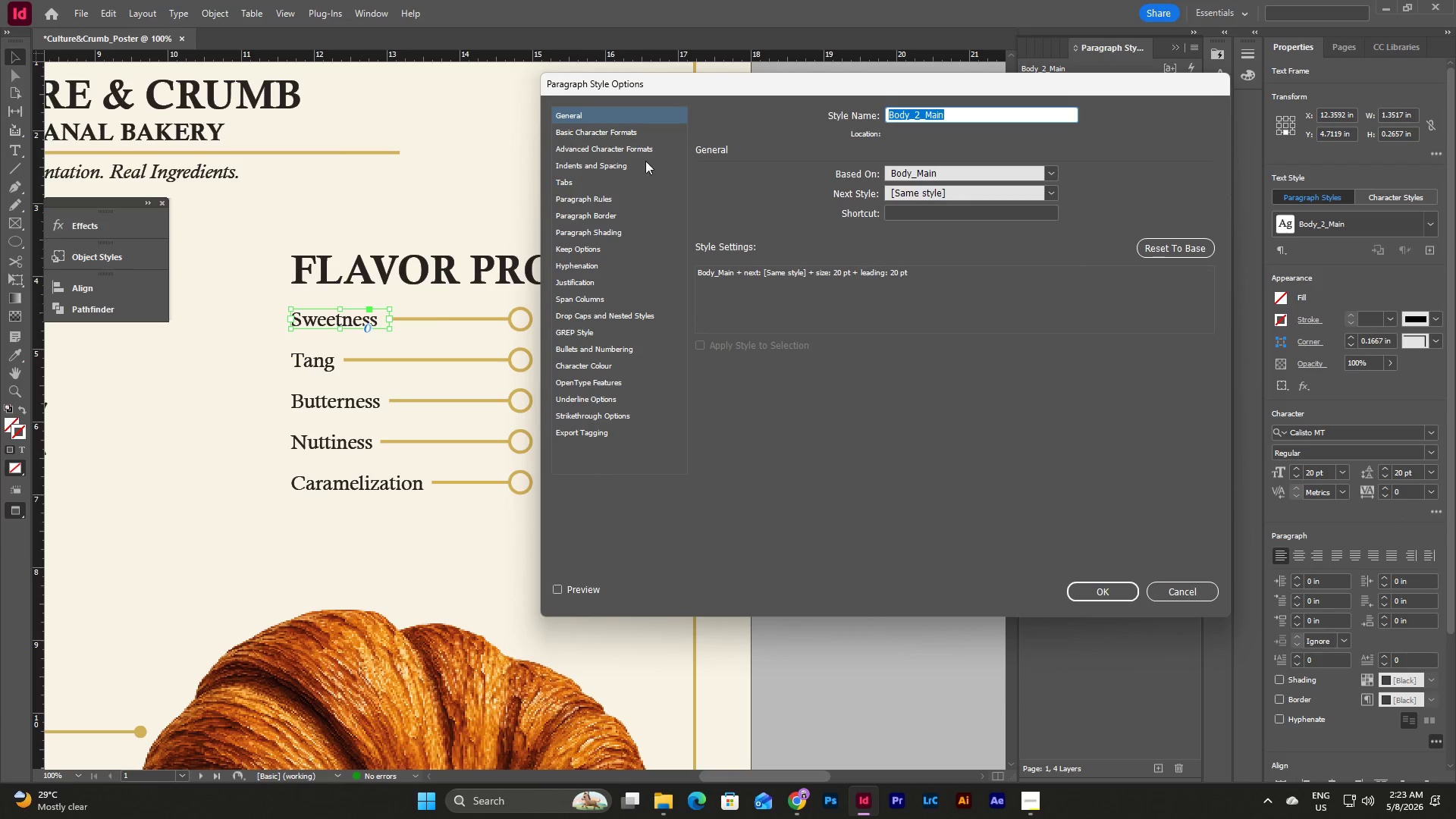 
left_click([631, 128])
 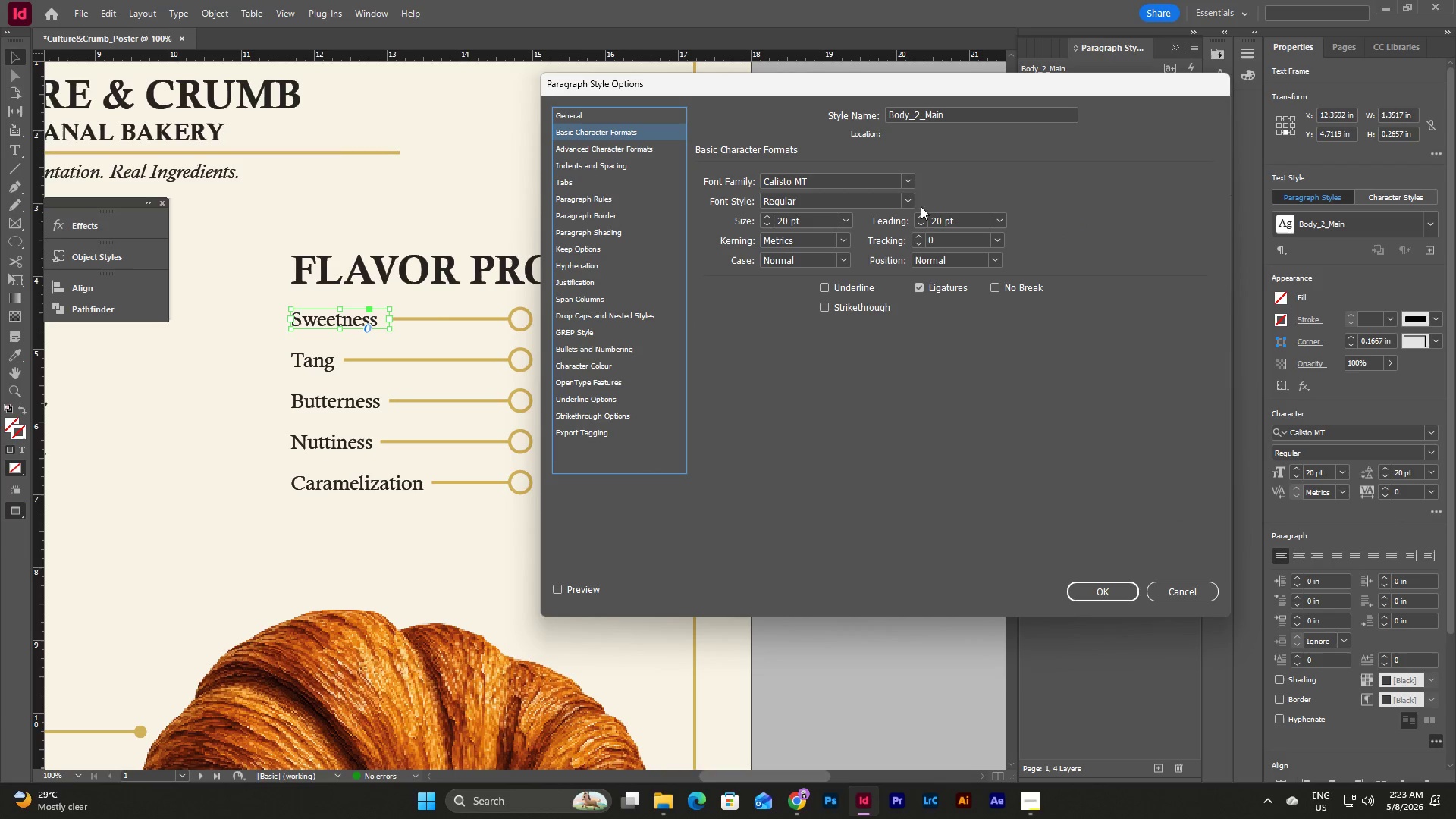 
left_click([911, 199])
 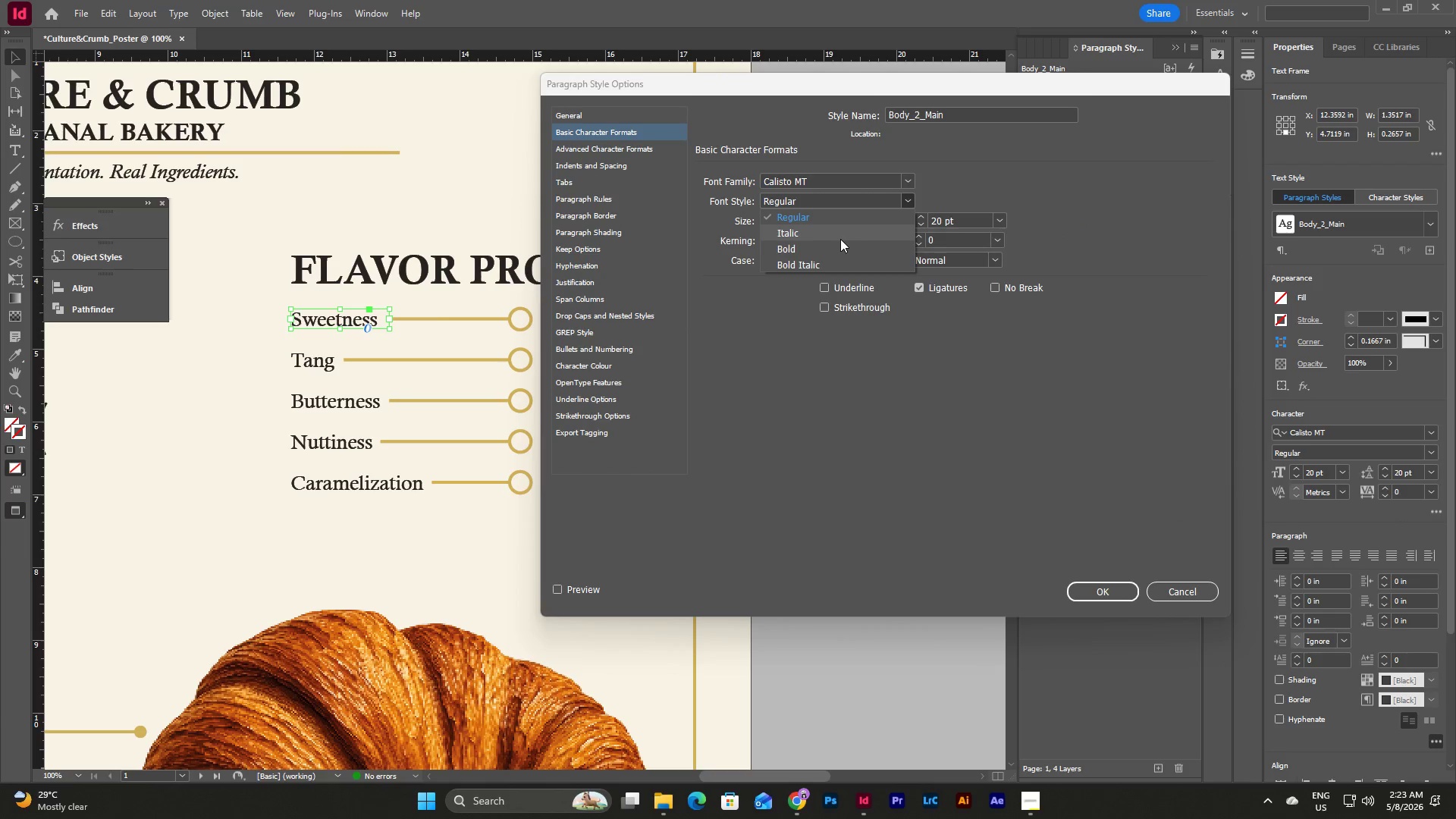 
left_click([837, 233])
 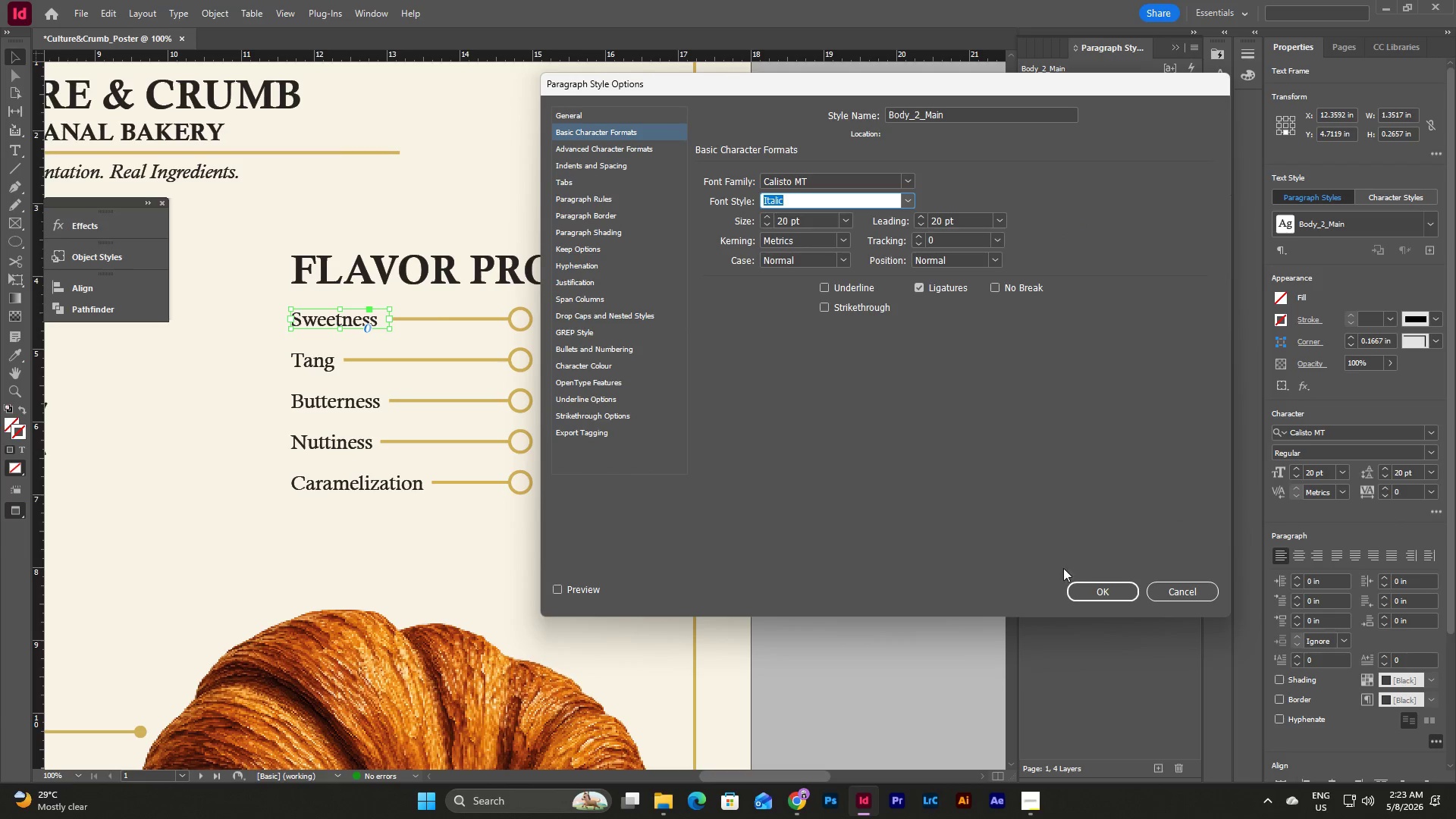 
left_click([1112, 596])
 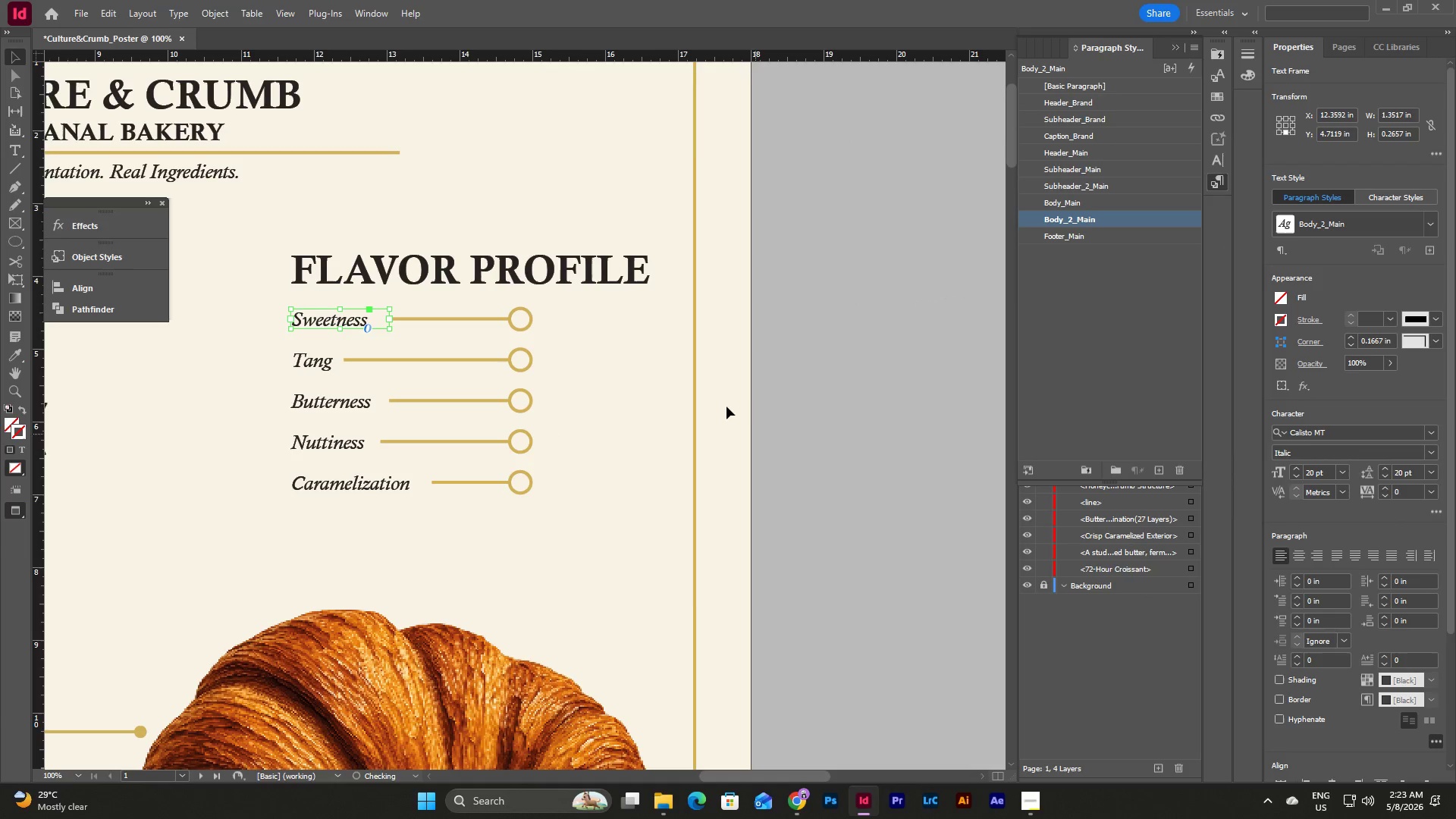 
left_click([656, 370])
 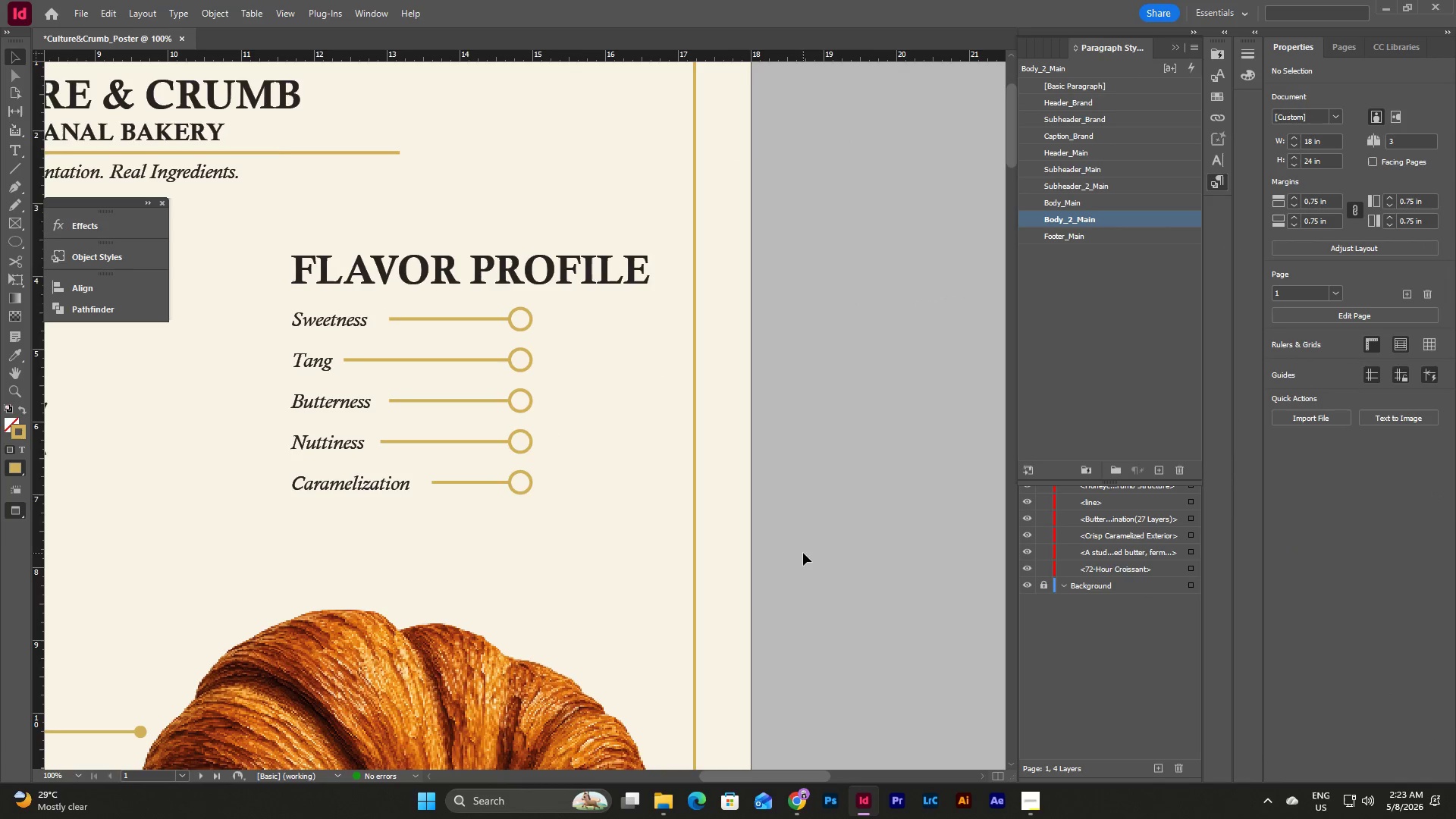 
scroll: coordinate [803, 553], scroll_direction: none, amount: 0.0
 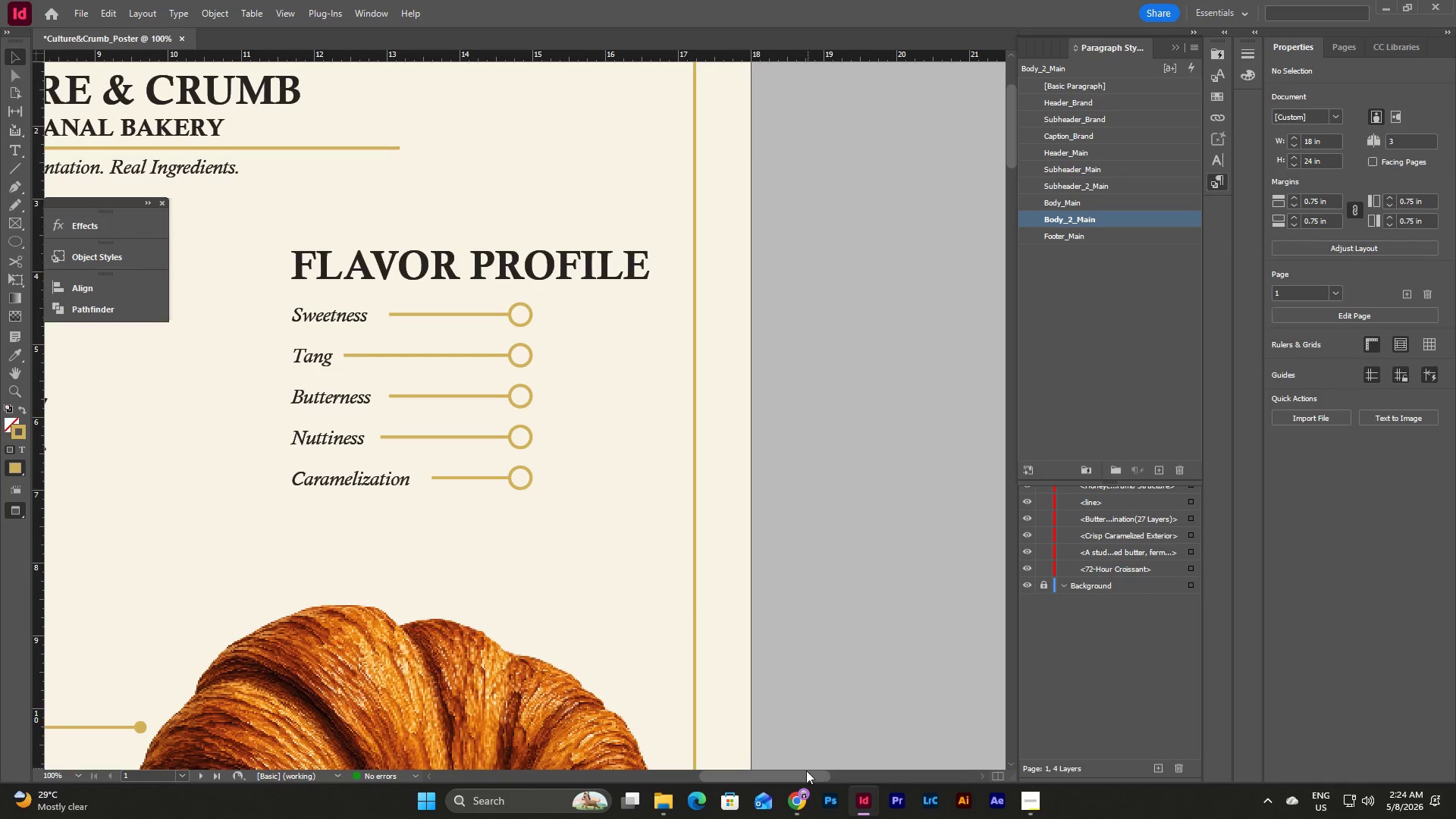 
left_click_drag(start_coordinate=[802, 776], to_coordinate=[793, 761])
 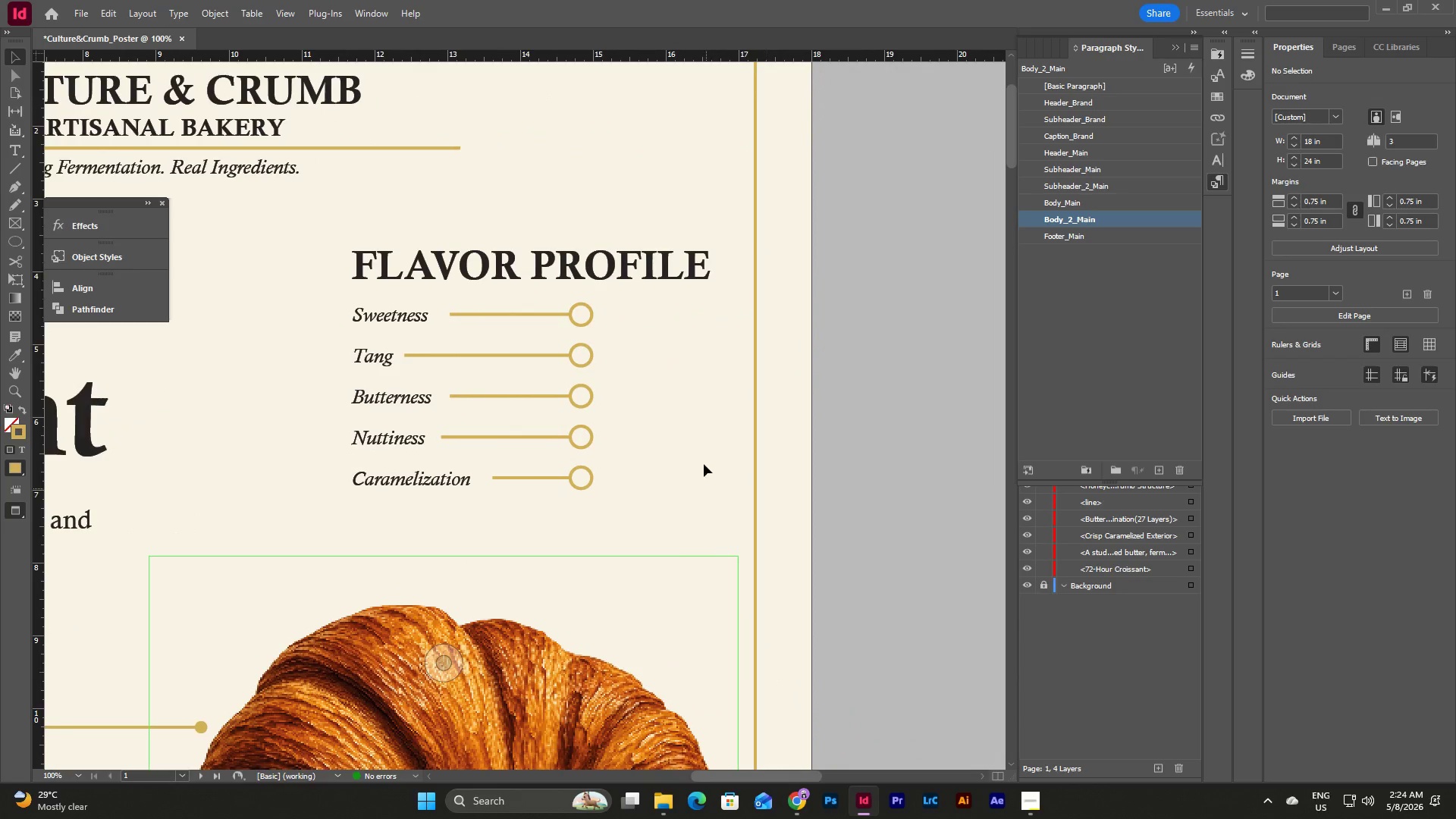 
left_click([696, 416])
 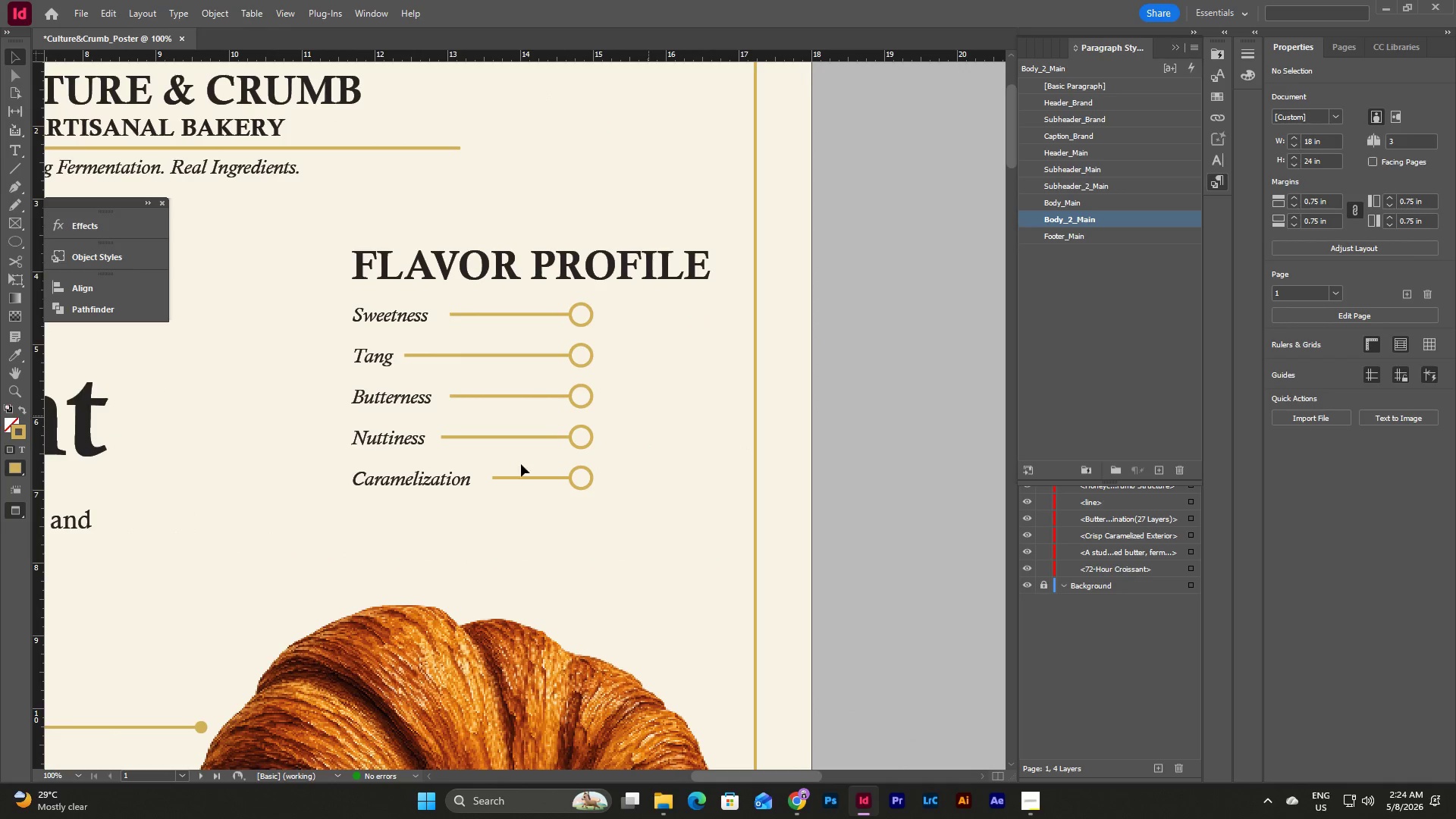 
left_click([81, 777])
 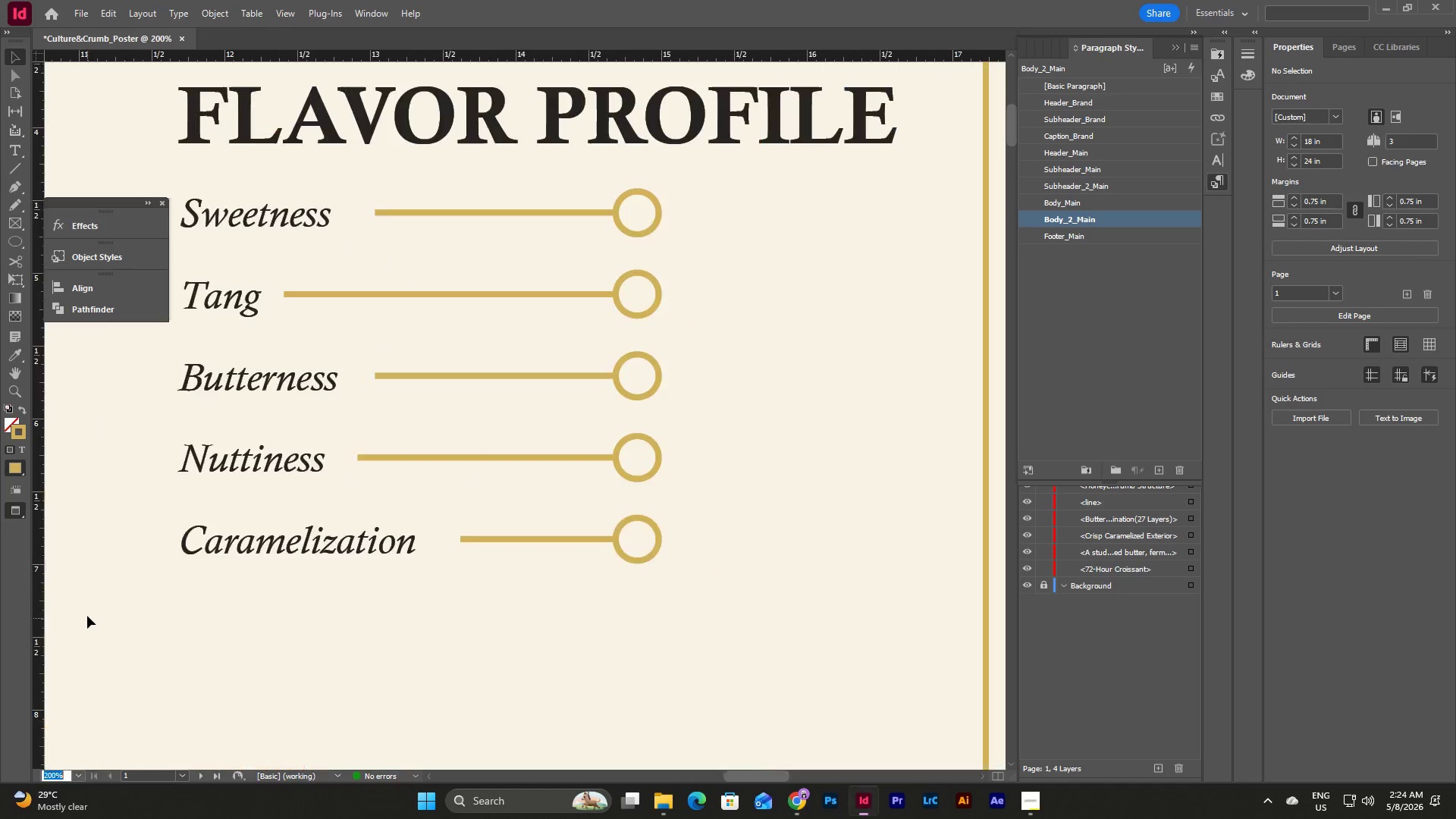 
scroll: coordinate [706, 592], scroll_direction: up, amount: 3.0
 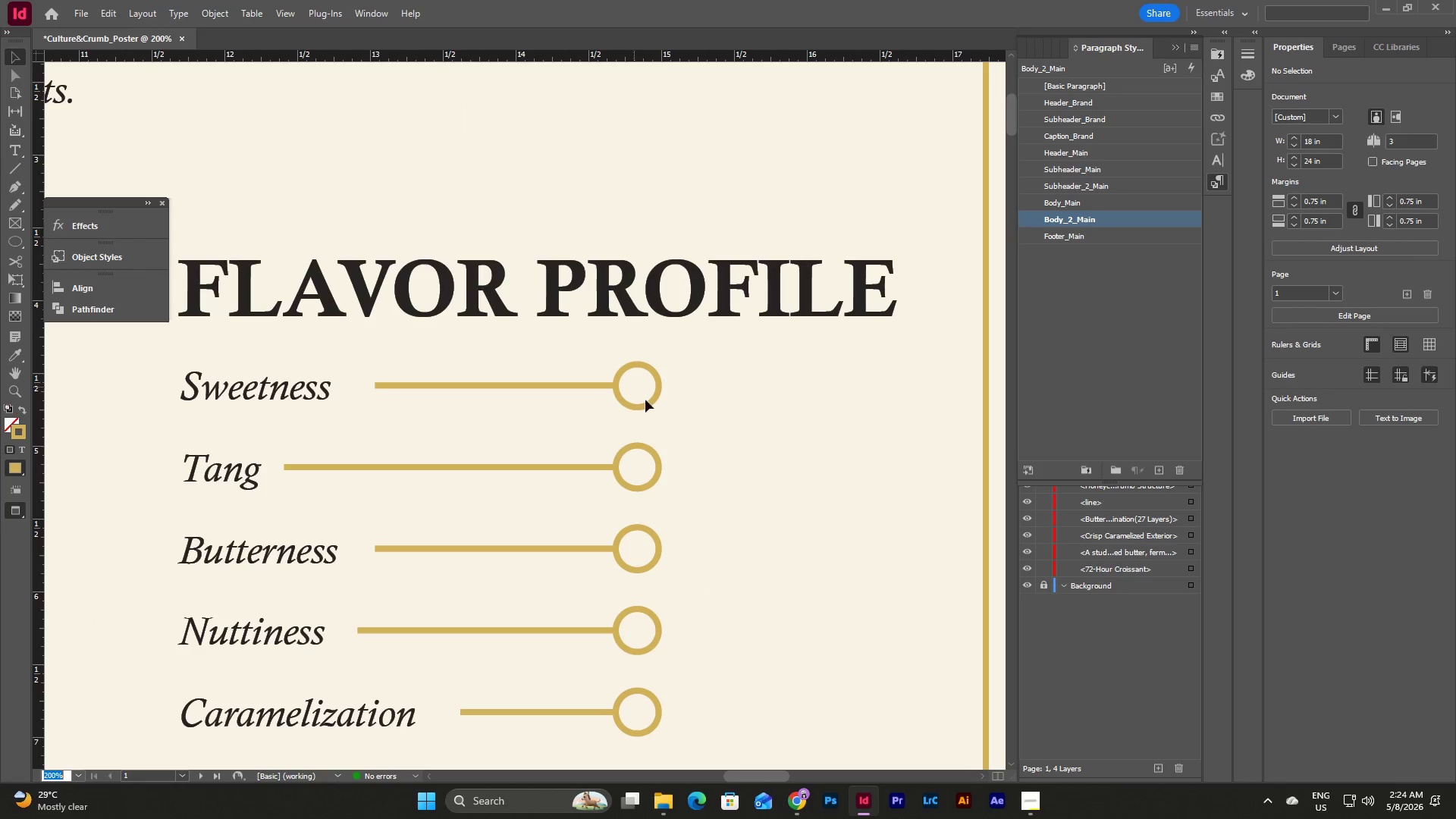 
left_click([648, 403])
 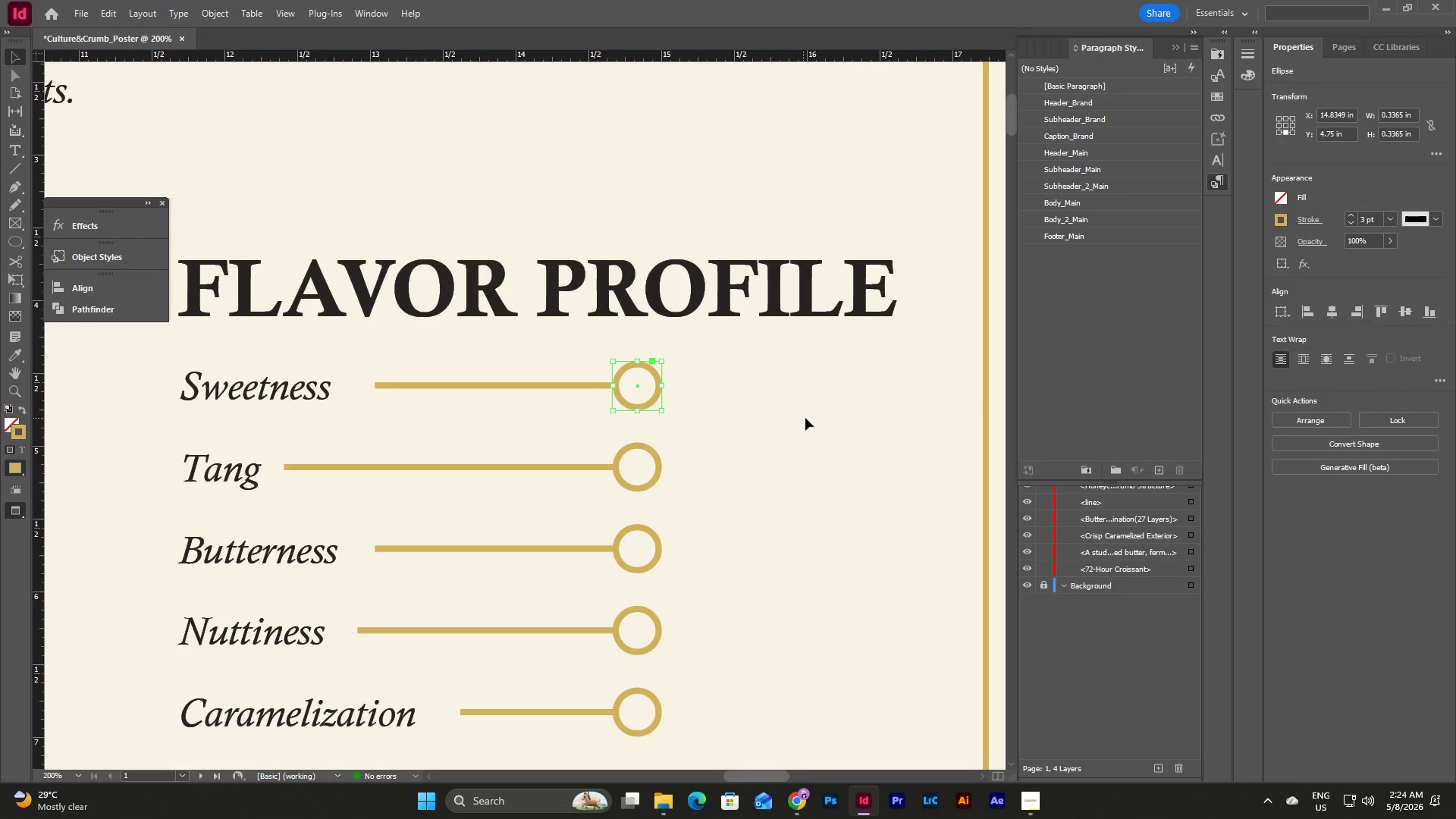 
left_click([805, 418])
 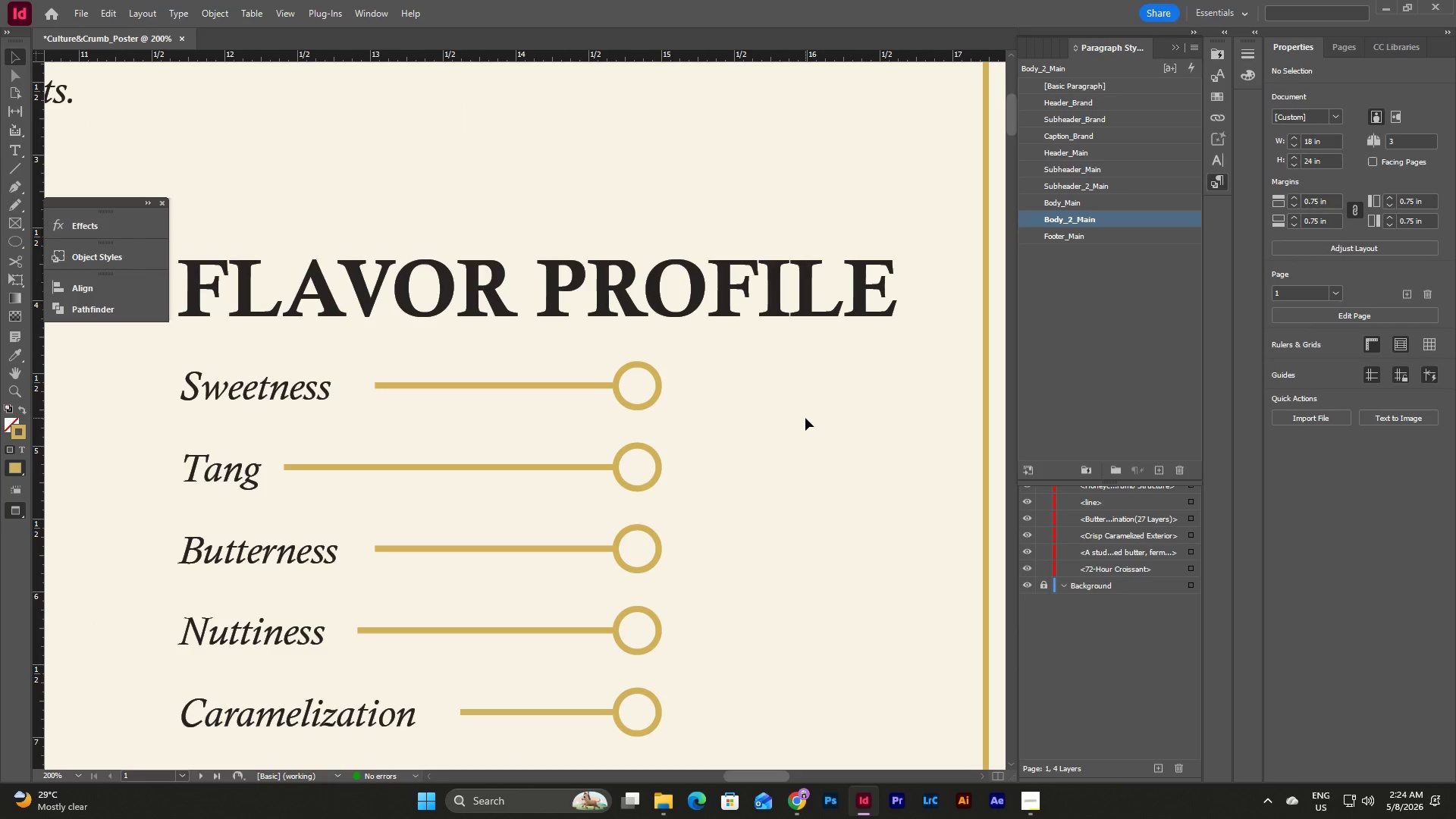 
key(W)
 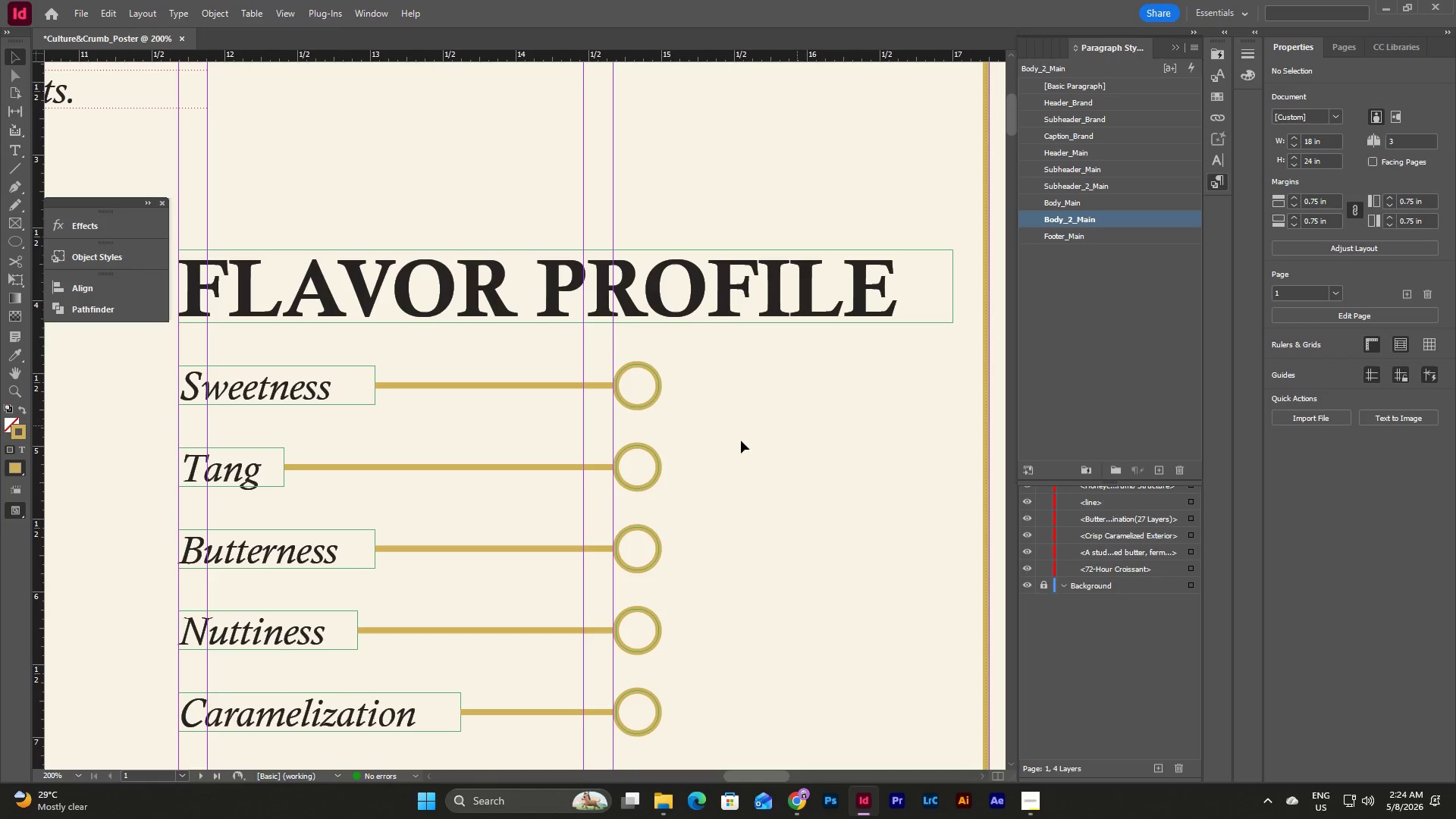 
left_click_drag(start_coordinate=[739, 441], to_coordinate=[645, 358])
 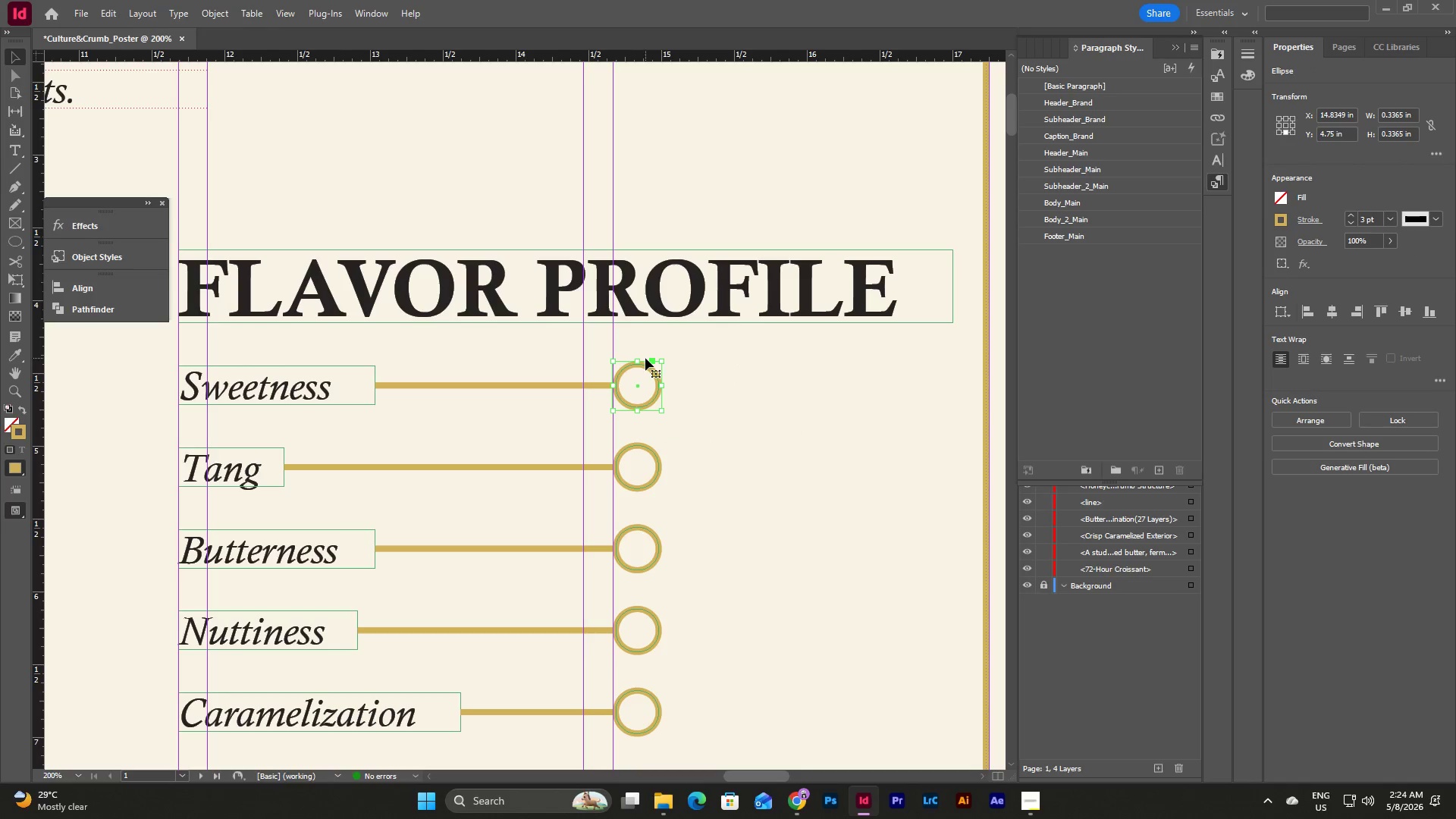 
key(Control+C)
 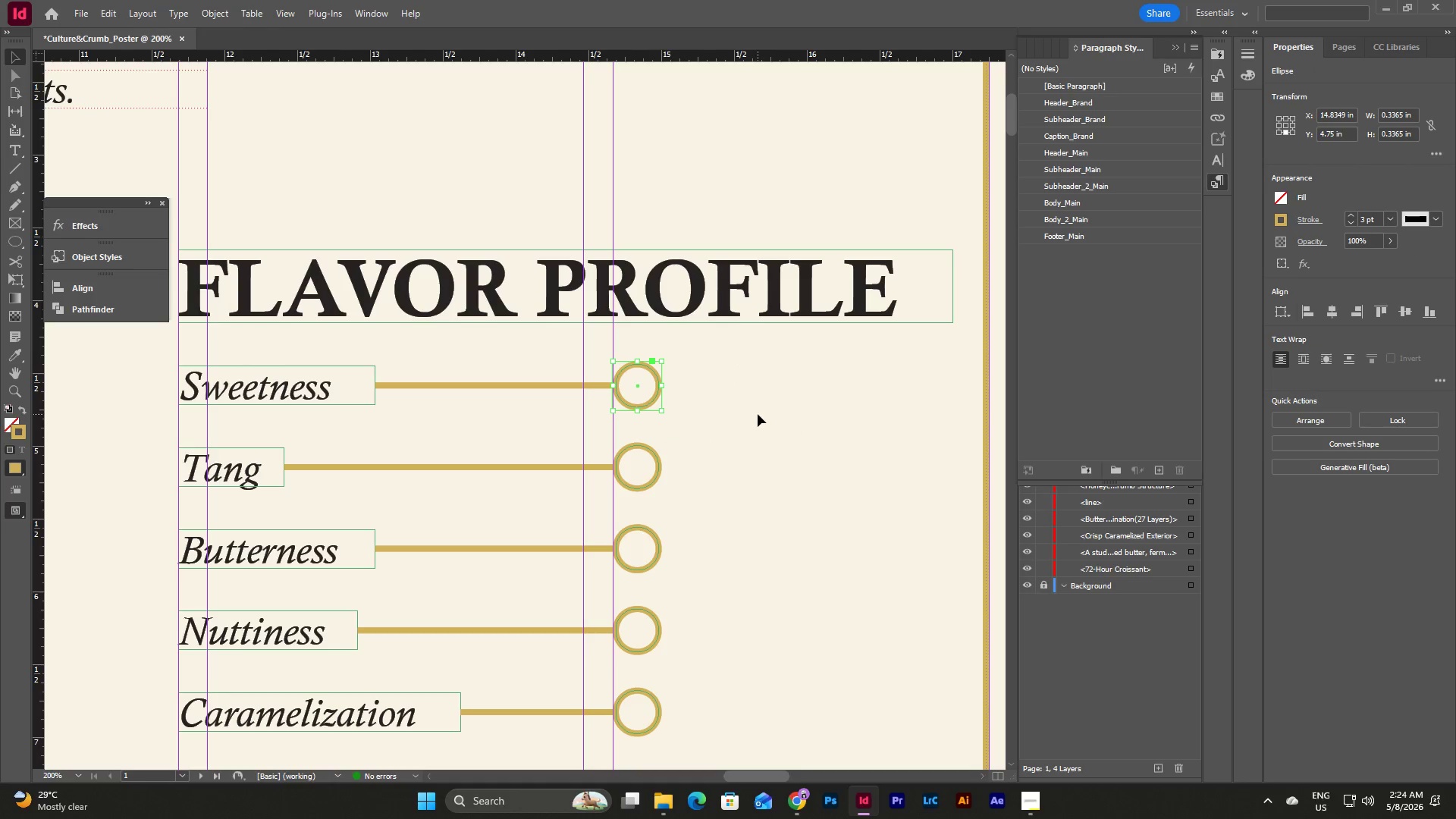 
left_click([758, 414])
 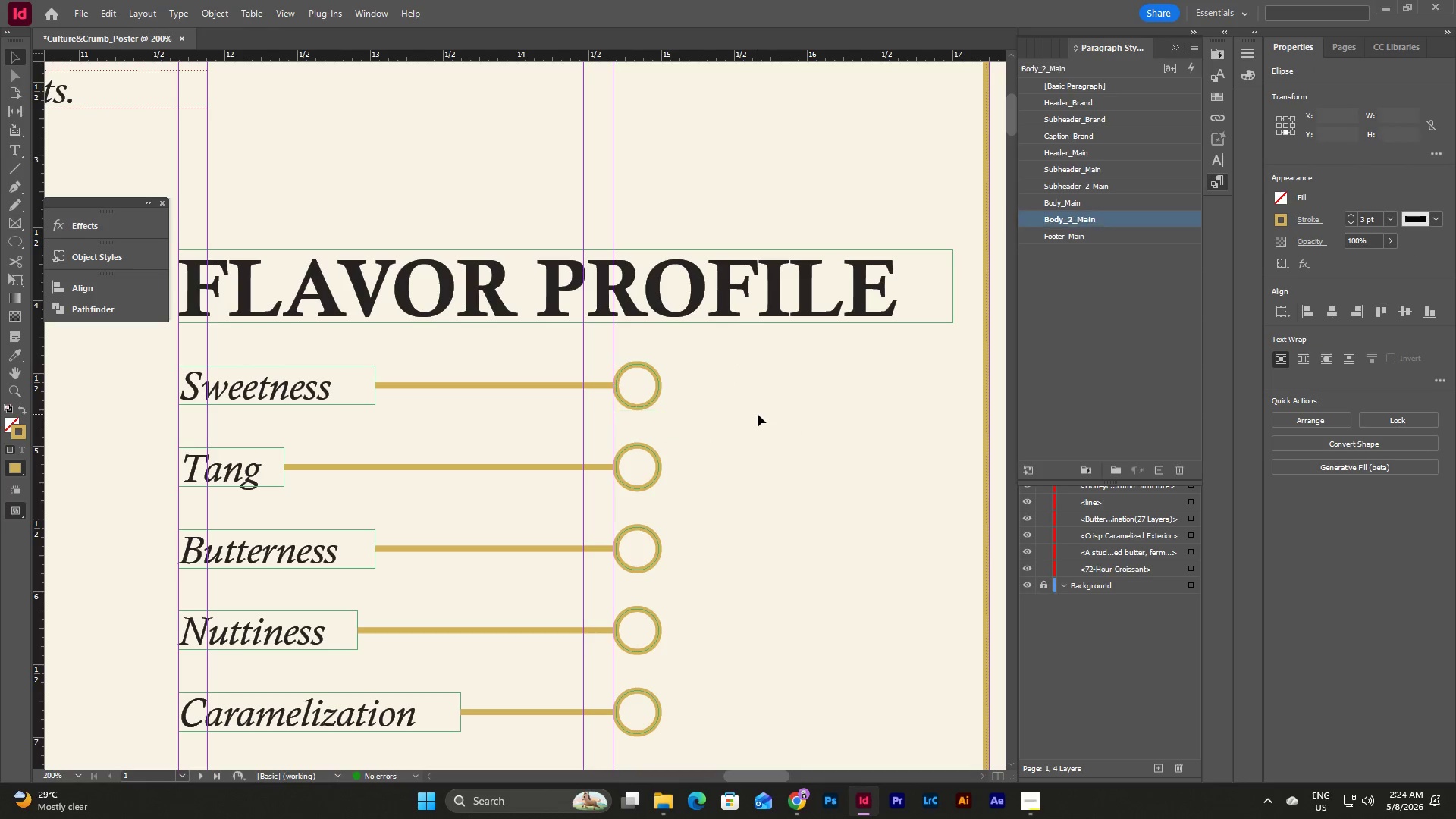 
key(Control+V)
 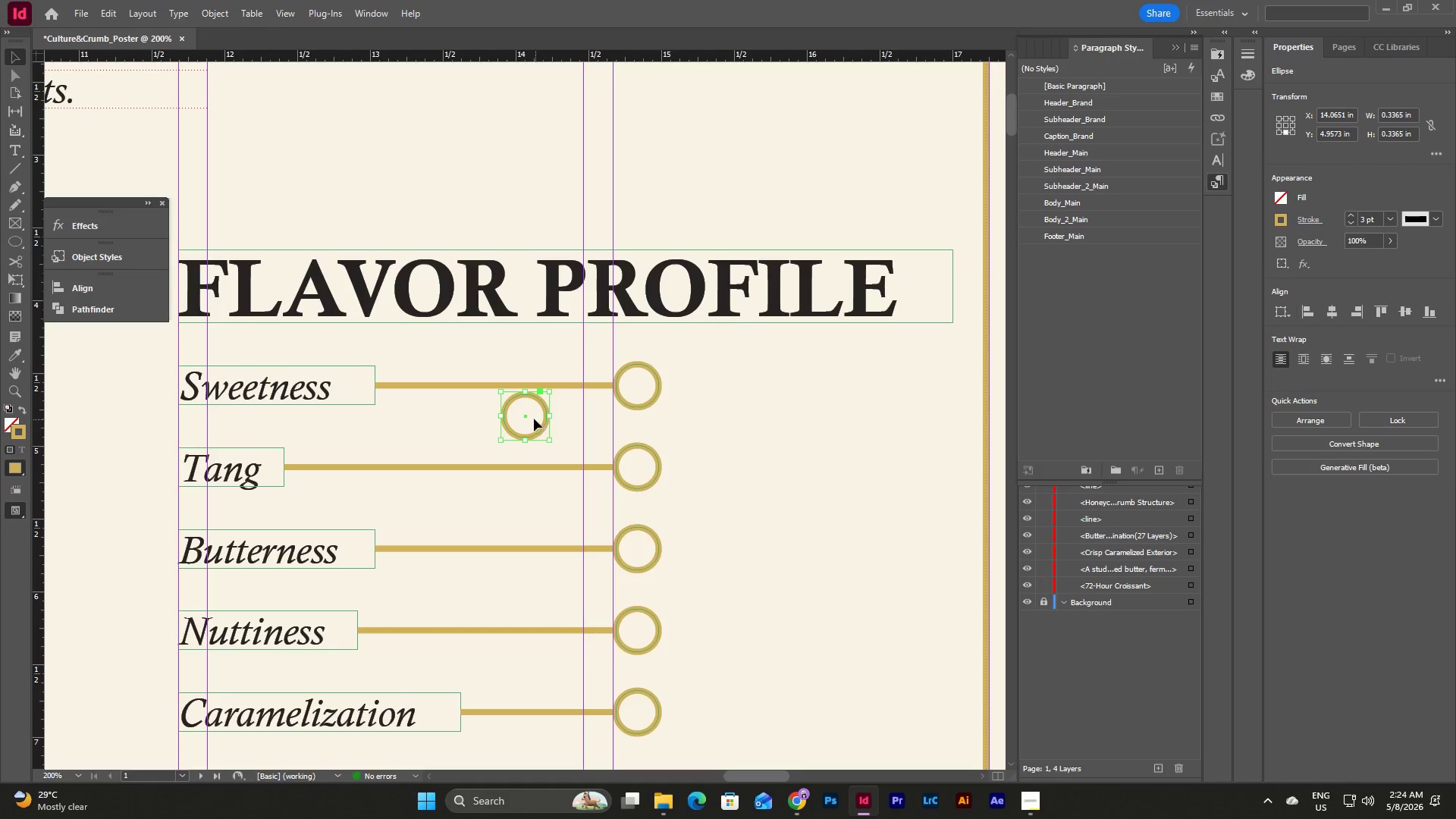 
left_click_drag(start_coordinate=[526, 416], to_coordinate=[690, 386])
 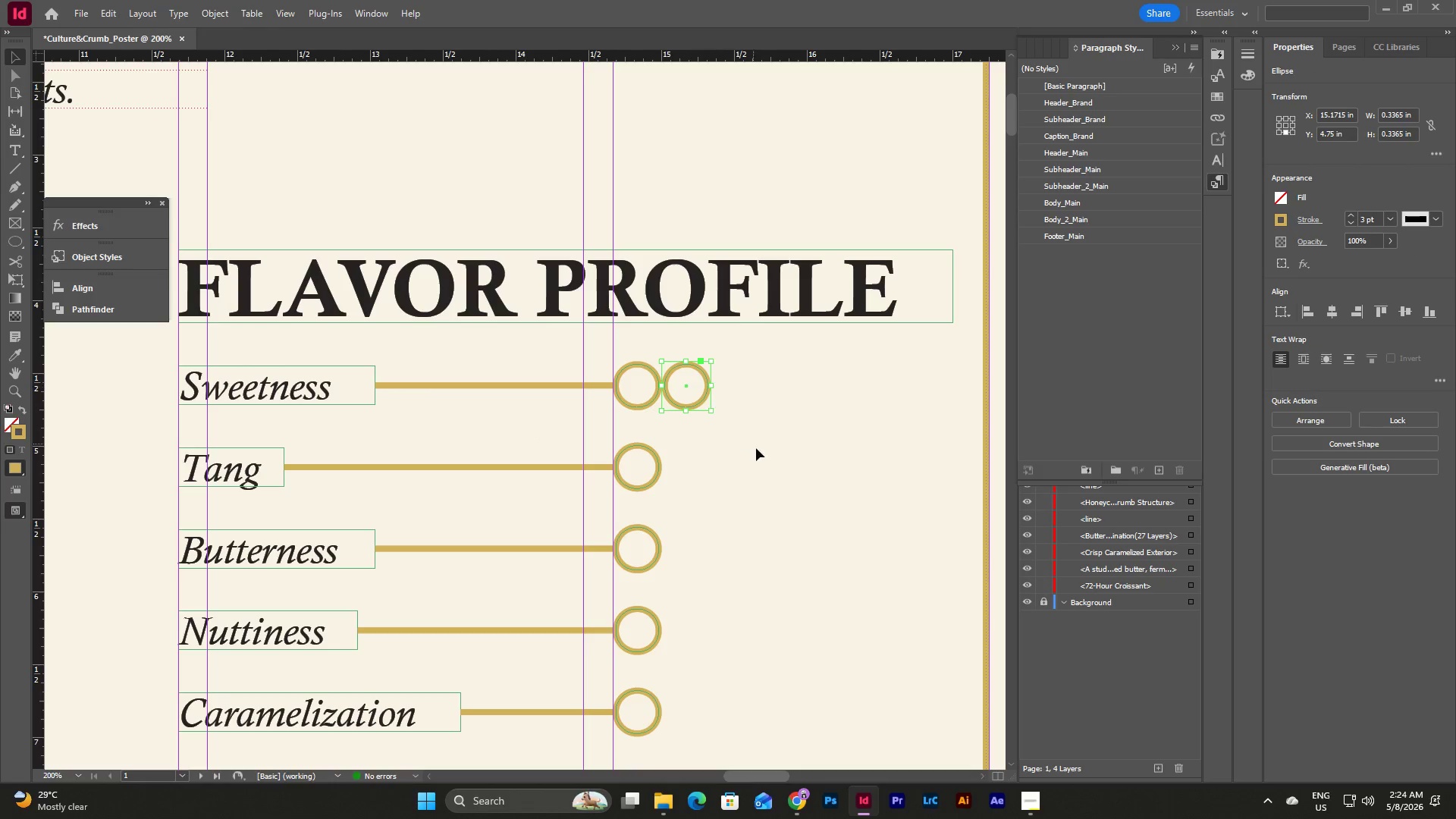 
left_click([760, 457])
 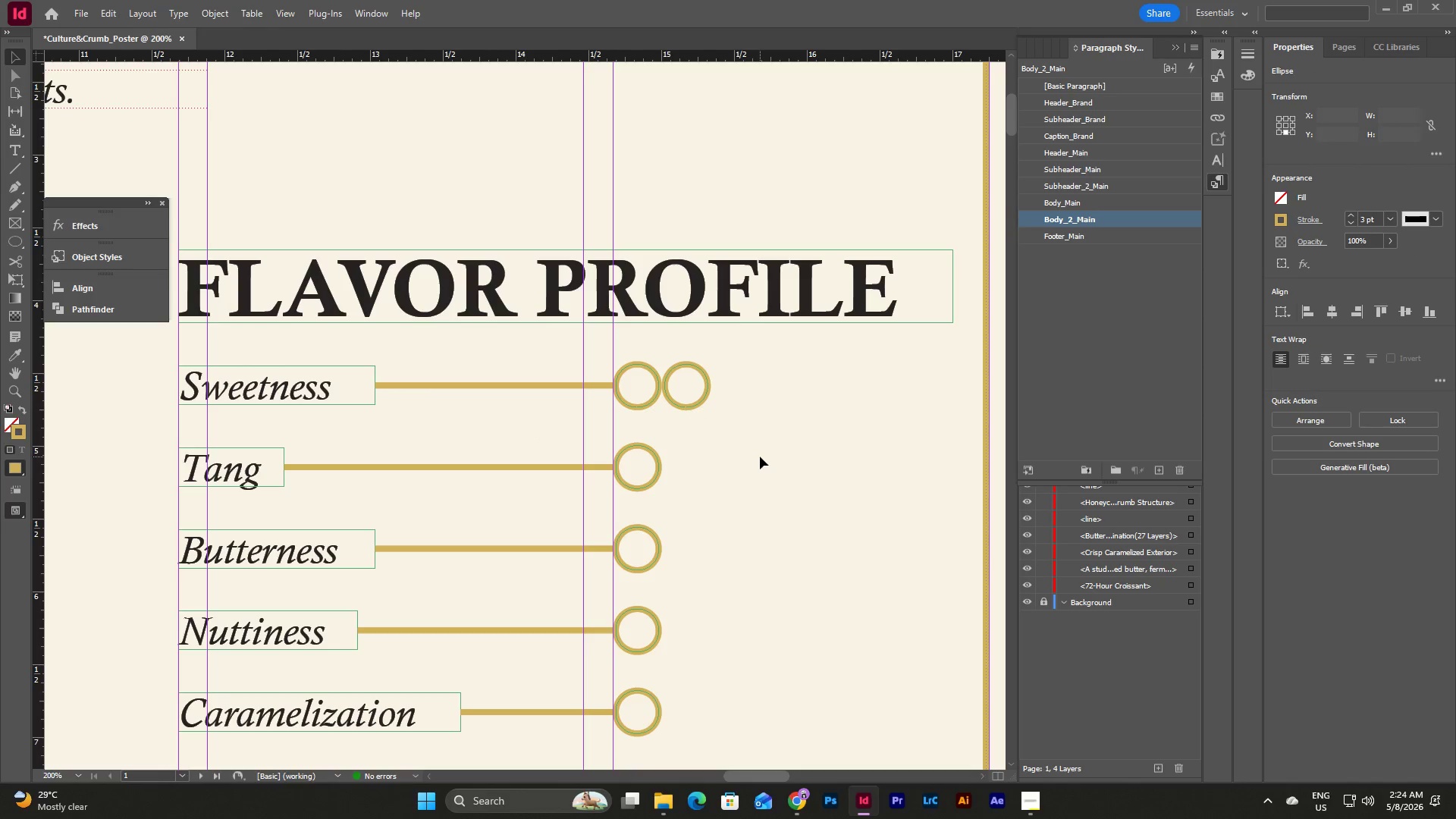 
key(Control+V)
 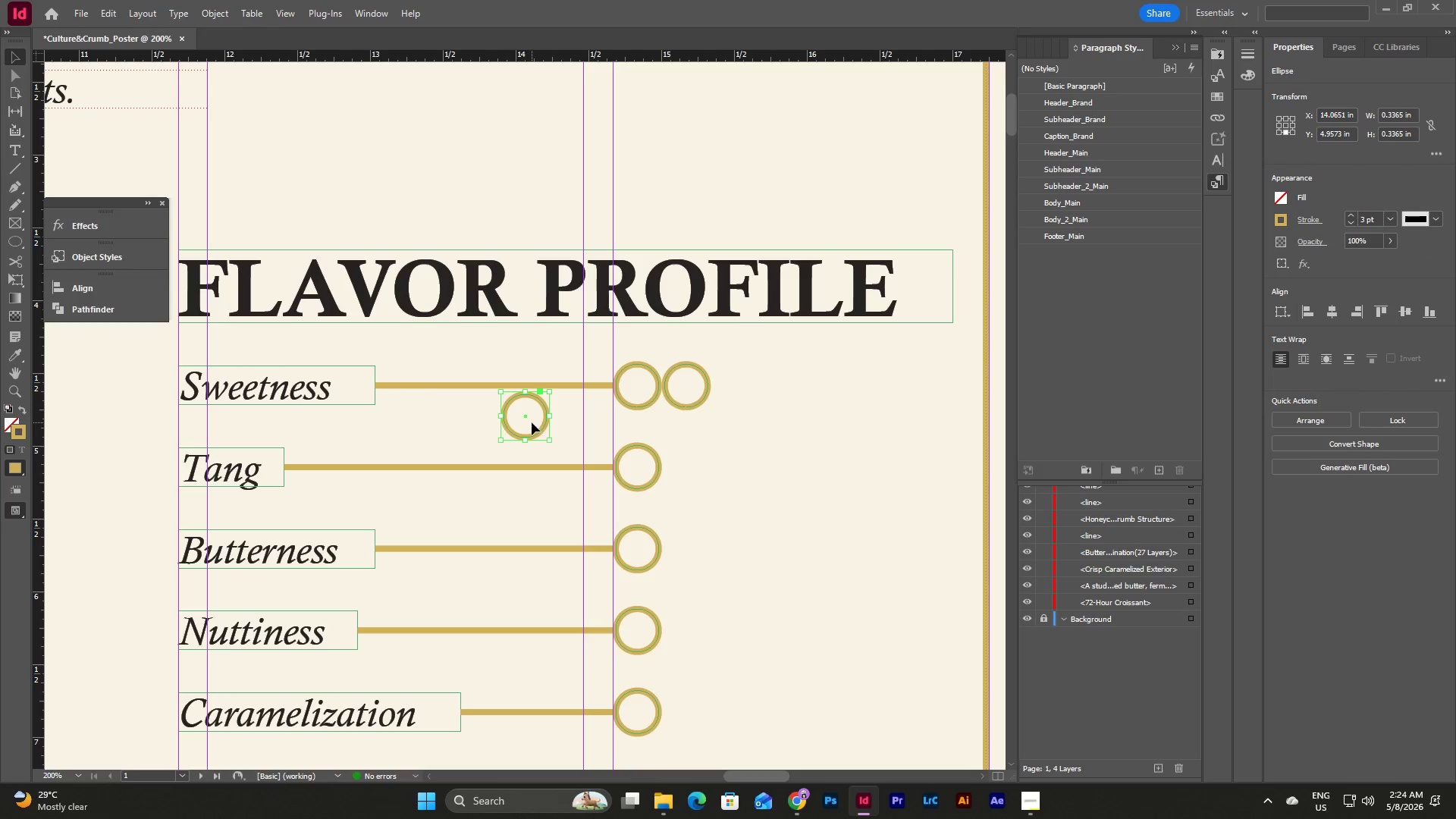 
left_click_drag(start_coordinate=[741, 430], to_coordinate=[693, 383])
 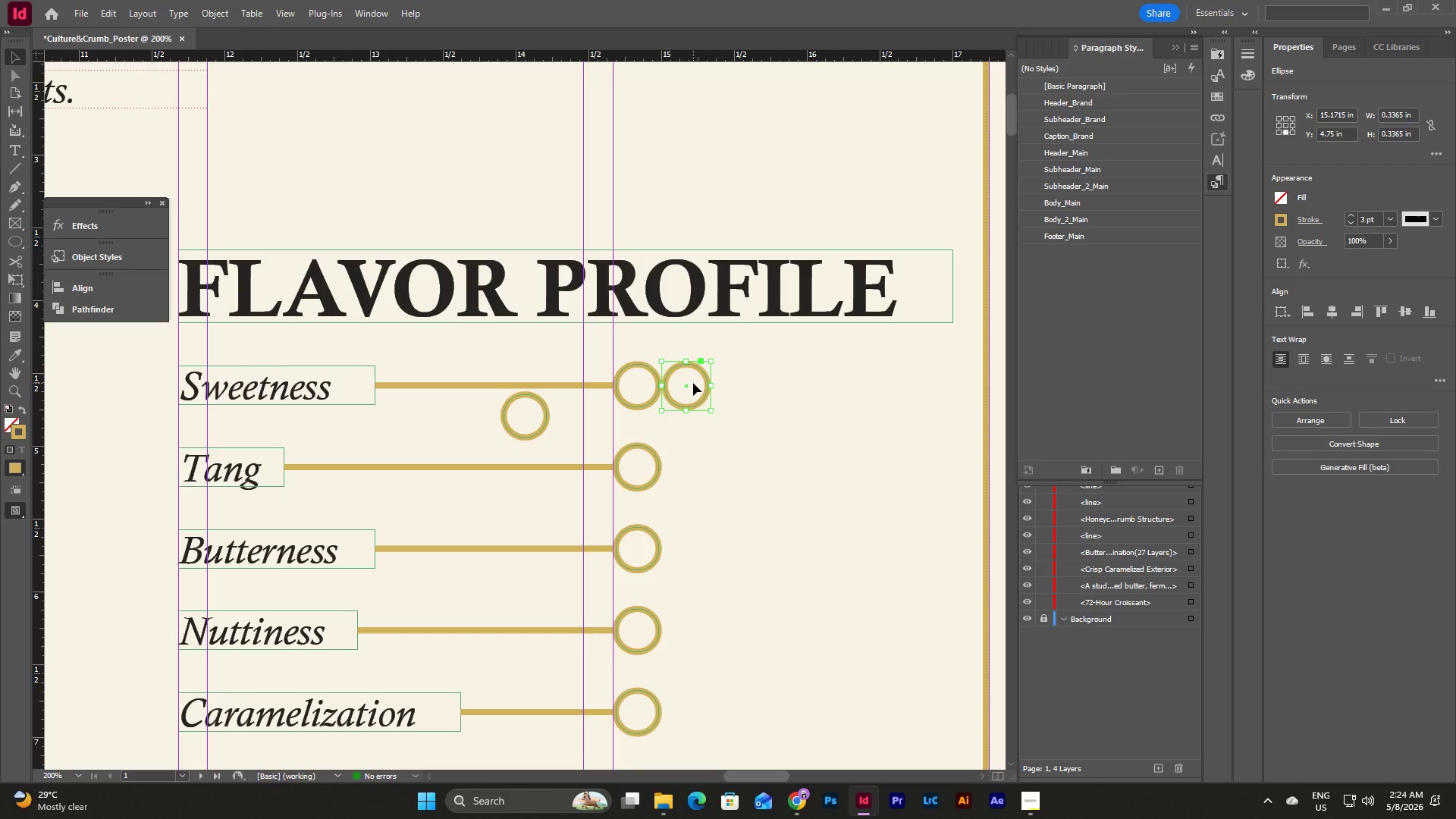 
key(Backspace)
 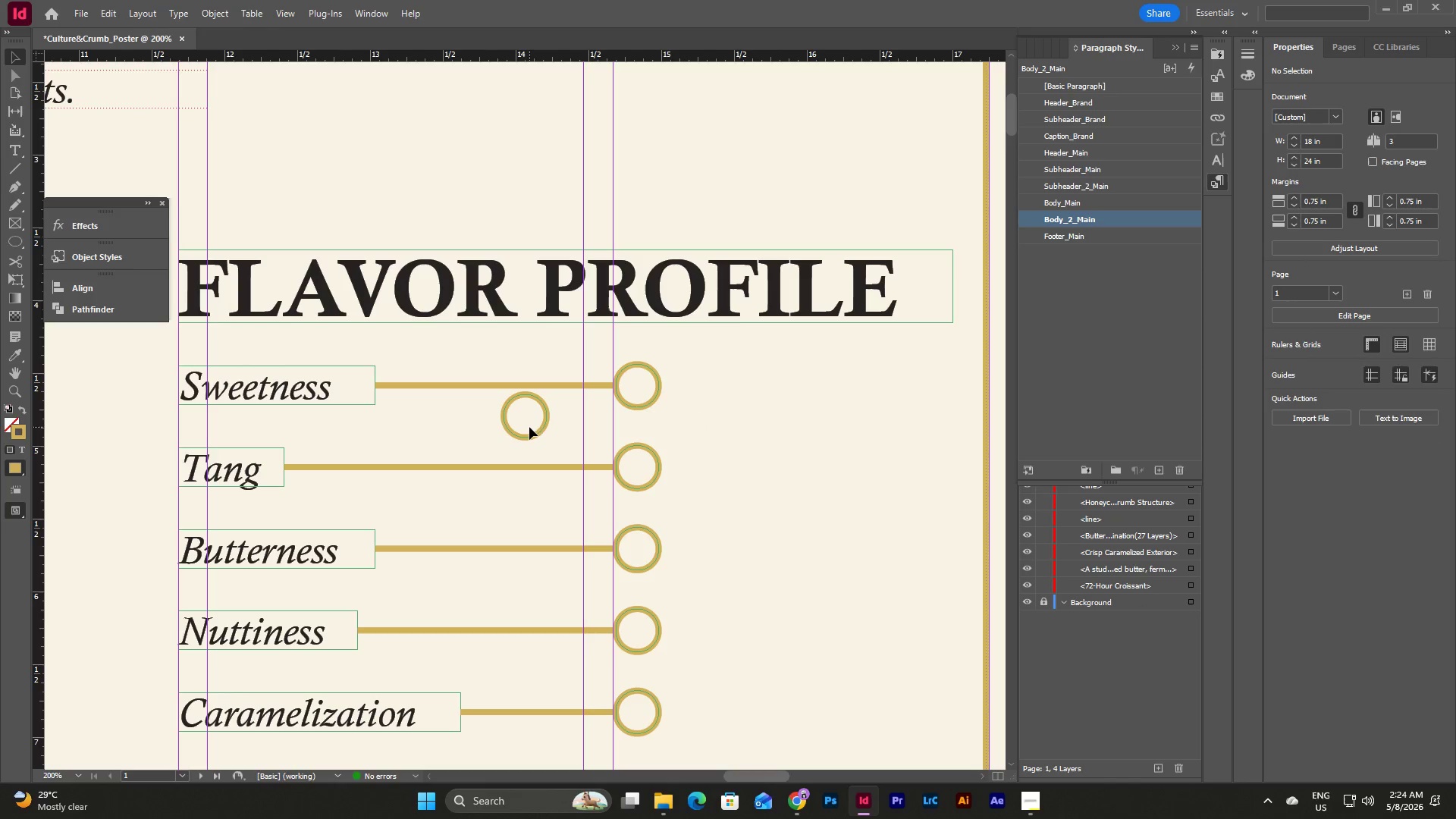 
double_click([529, 428])
 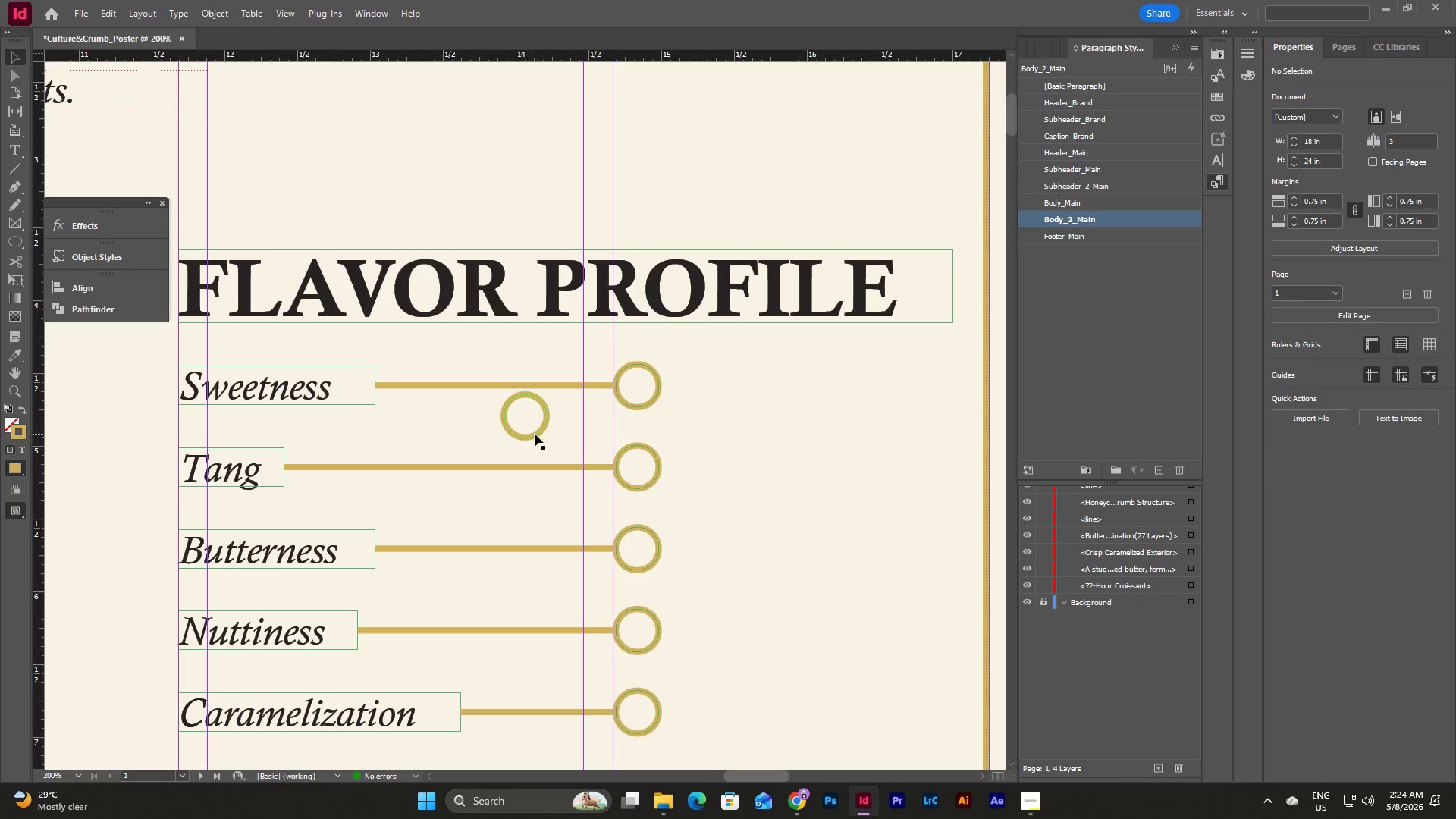 
triple_click([535, 434])
 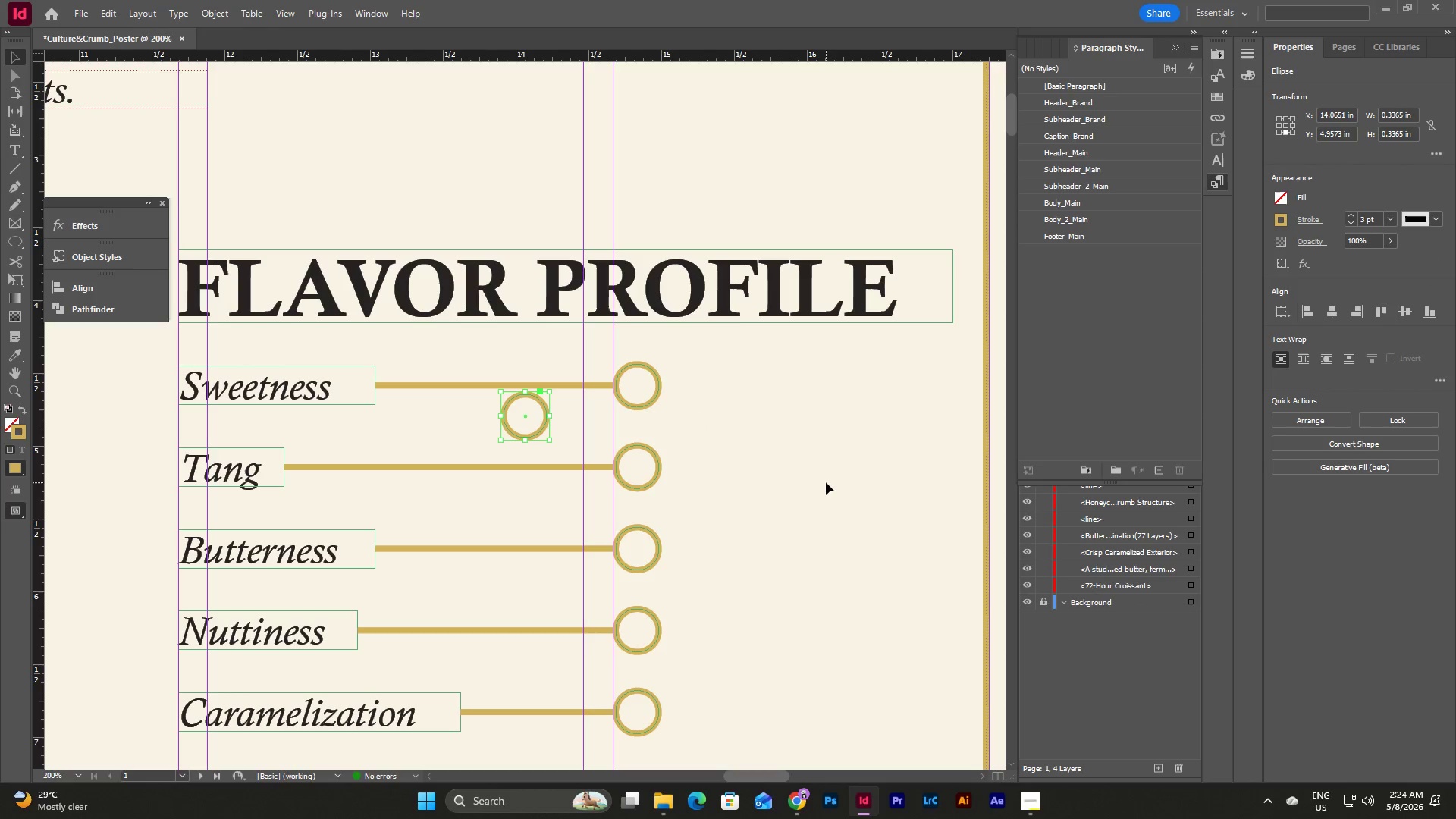 
key(Backspace)
 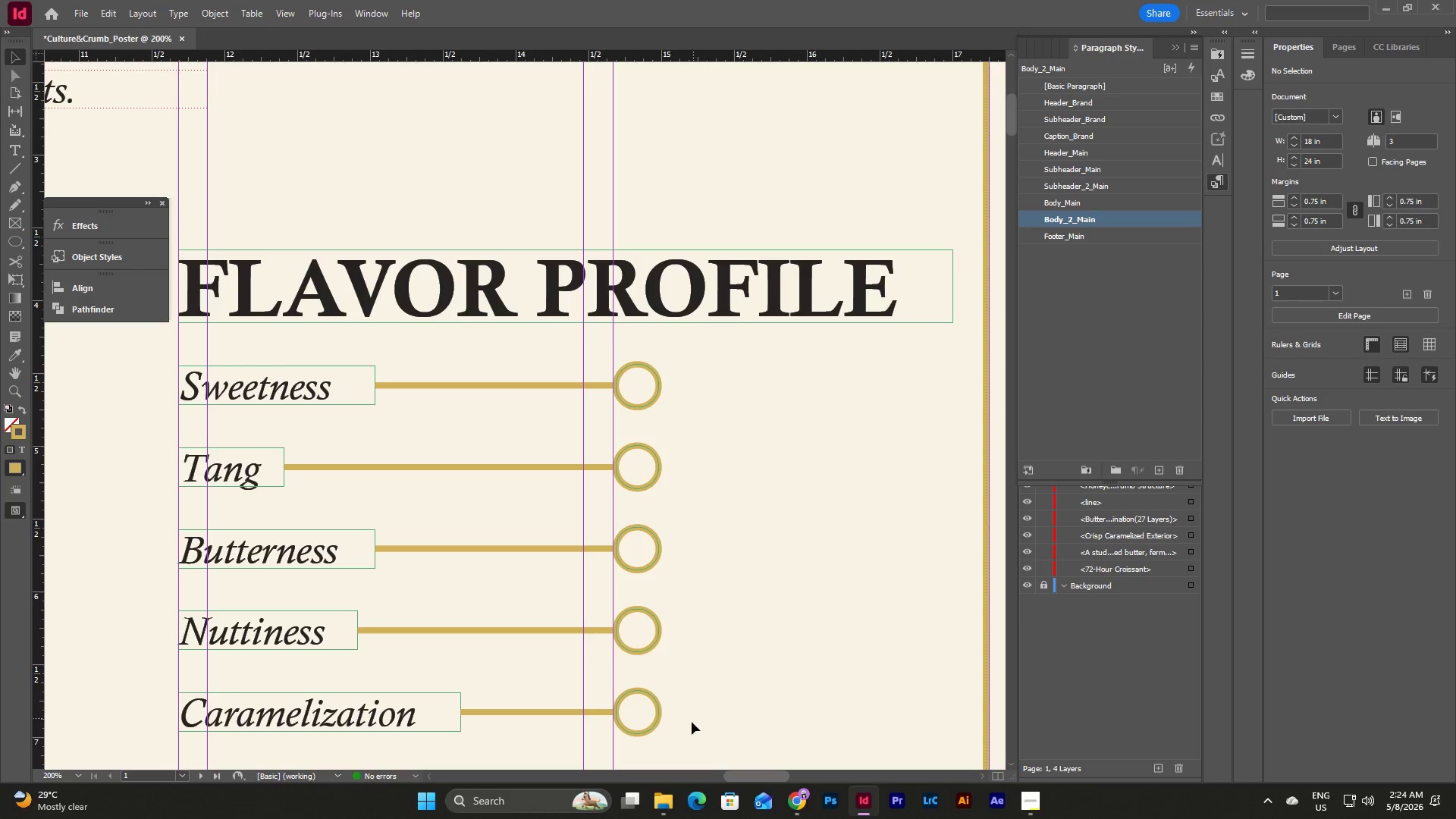 
left_click_drag(start_coordinate=[687, 745], to_coordinate=[616, 383])
 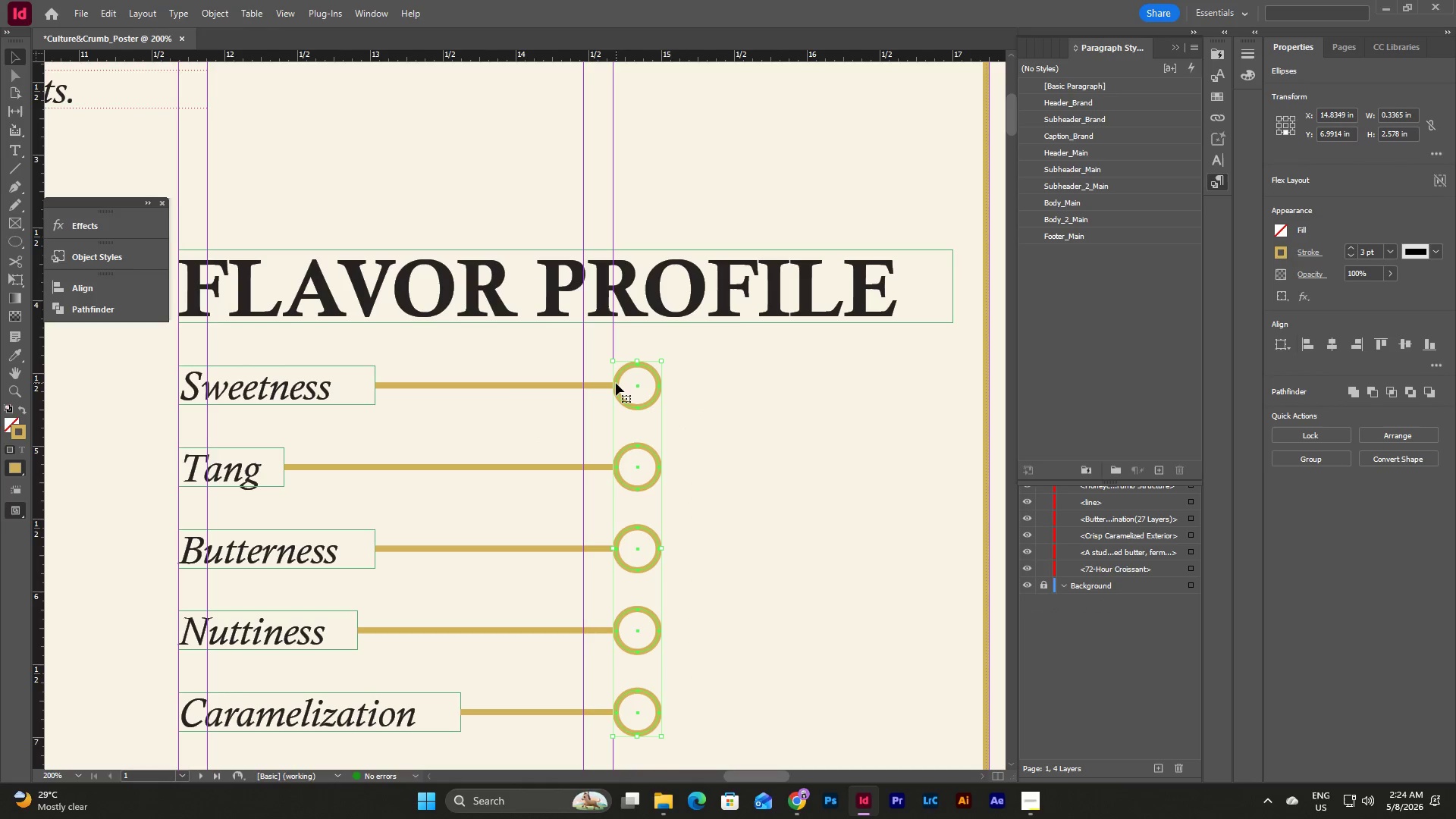 
key(Control+C)
 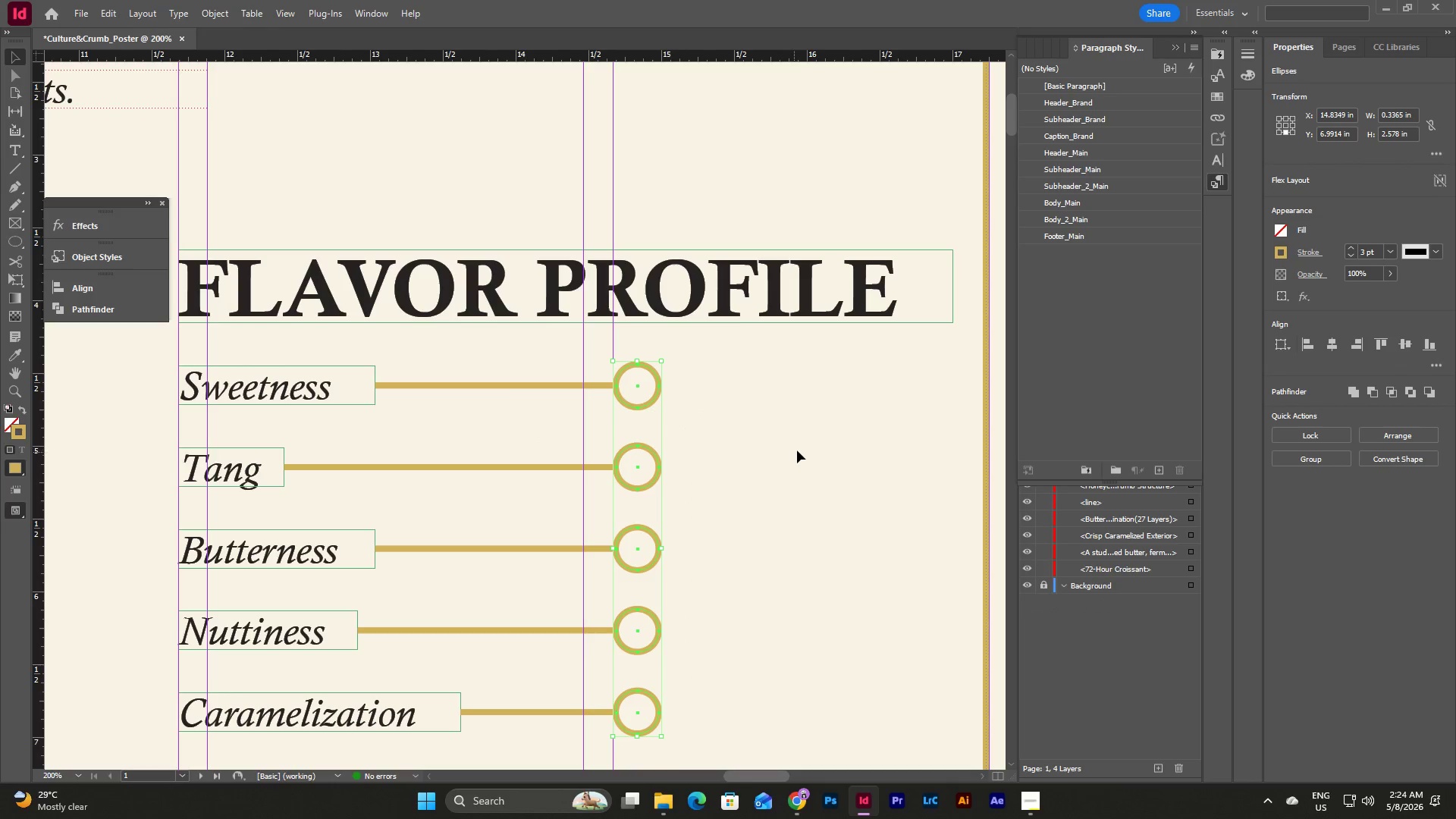 
left_click([800, 448])
 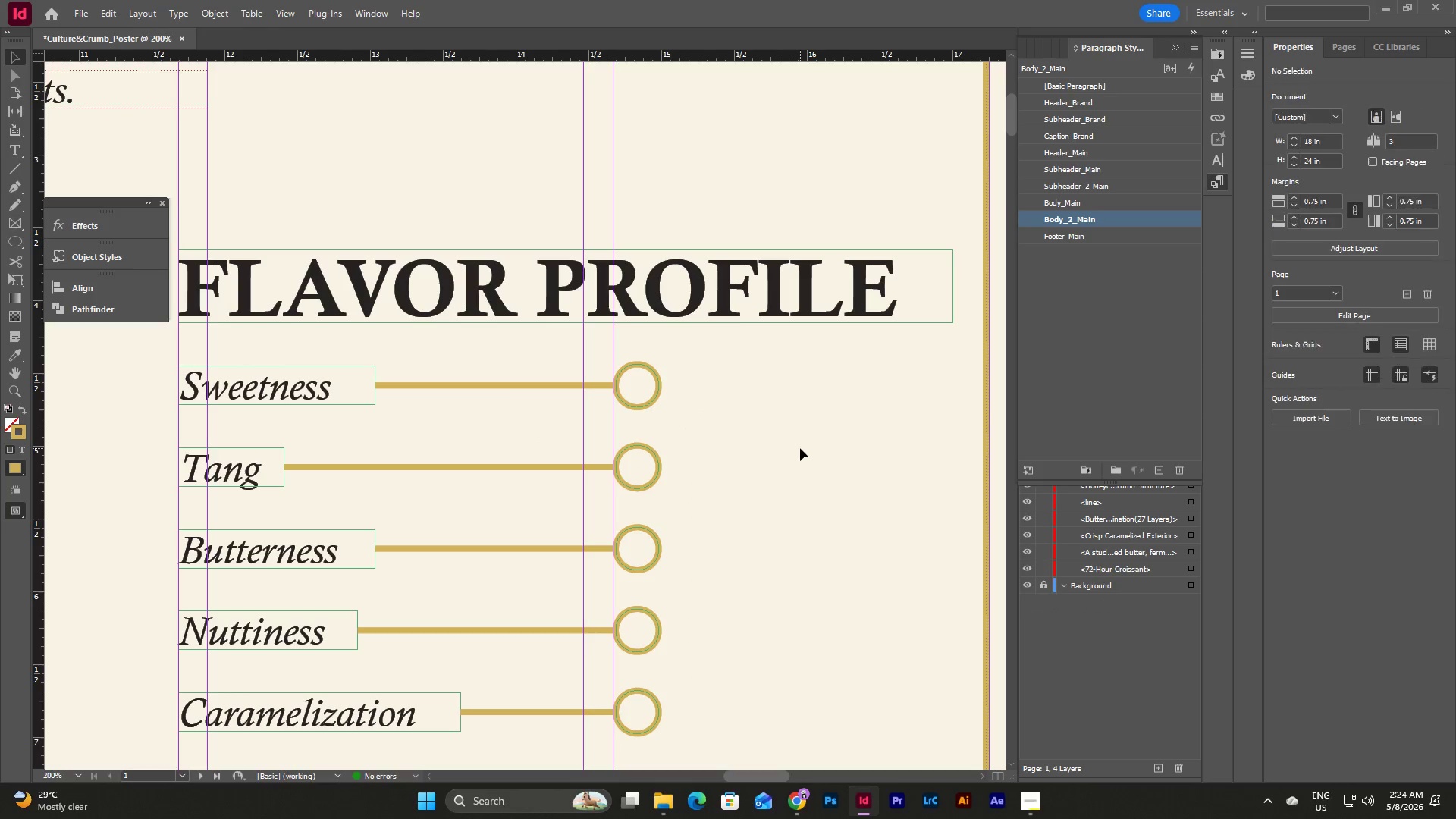 
key(Control+V)
 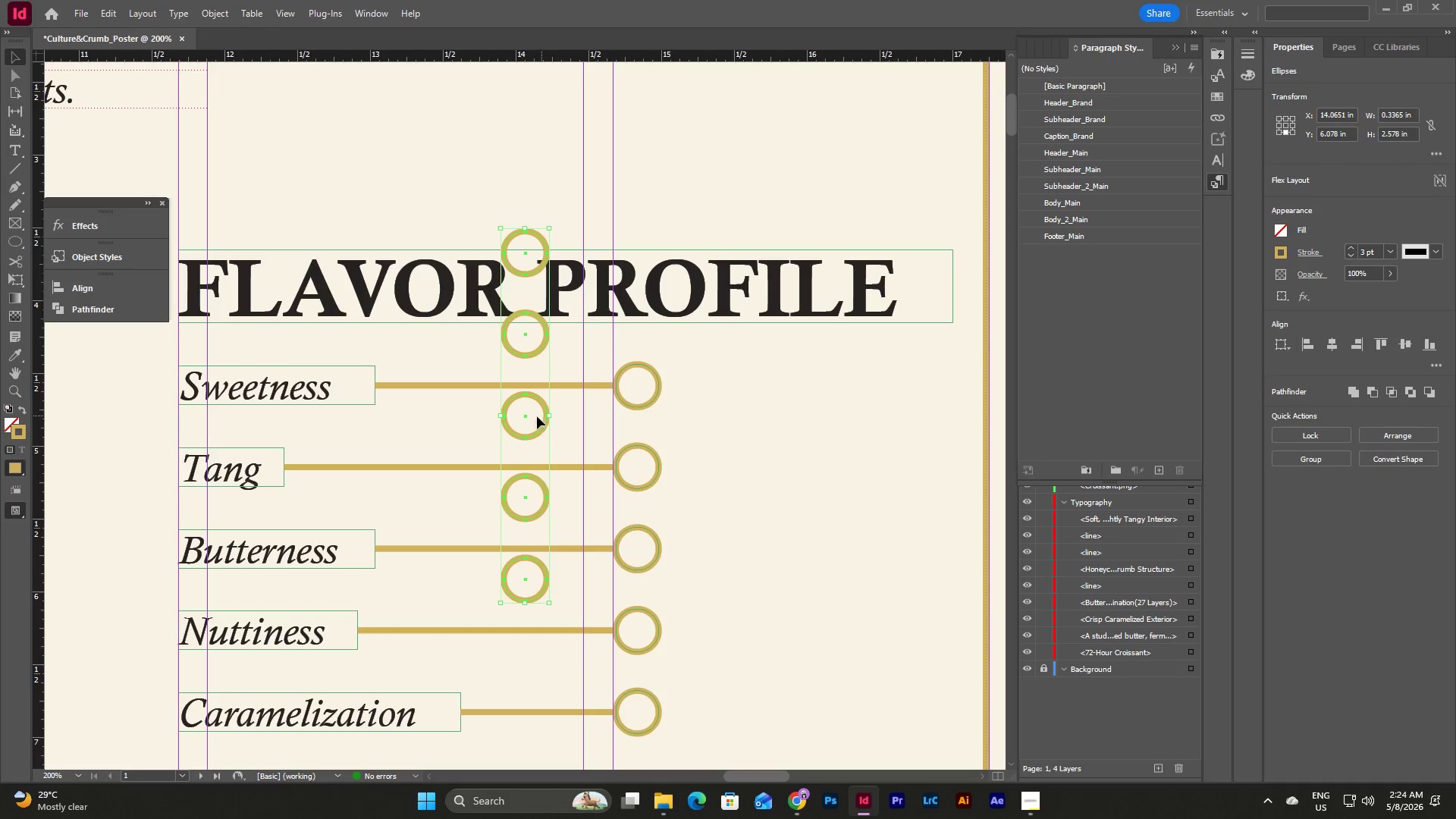 
left_click_drag(start_coordinate=[522, 416], to_coordinate=[700, 549])
 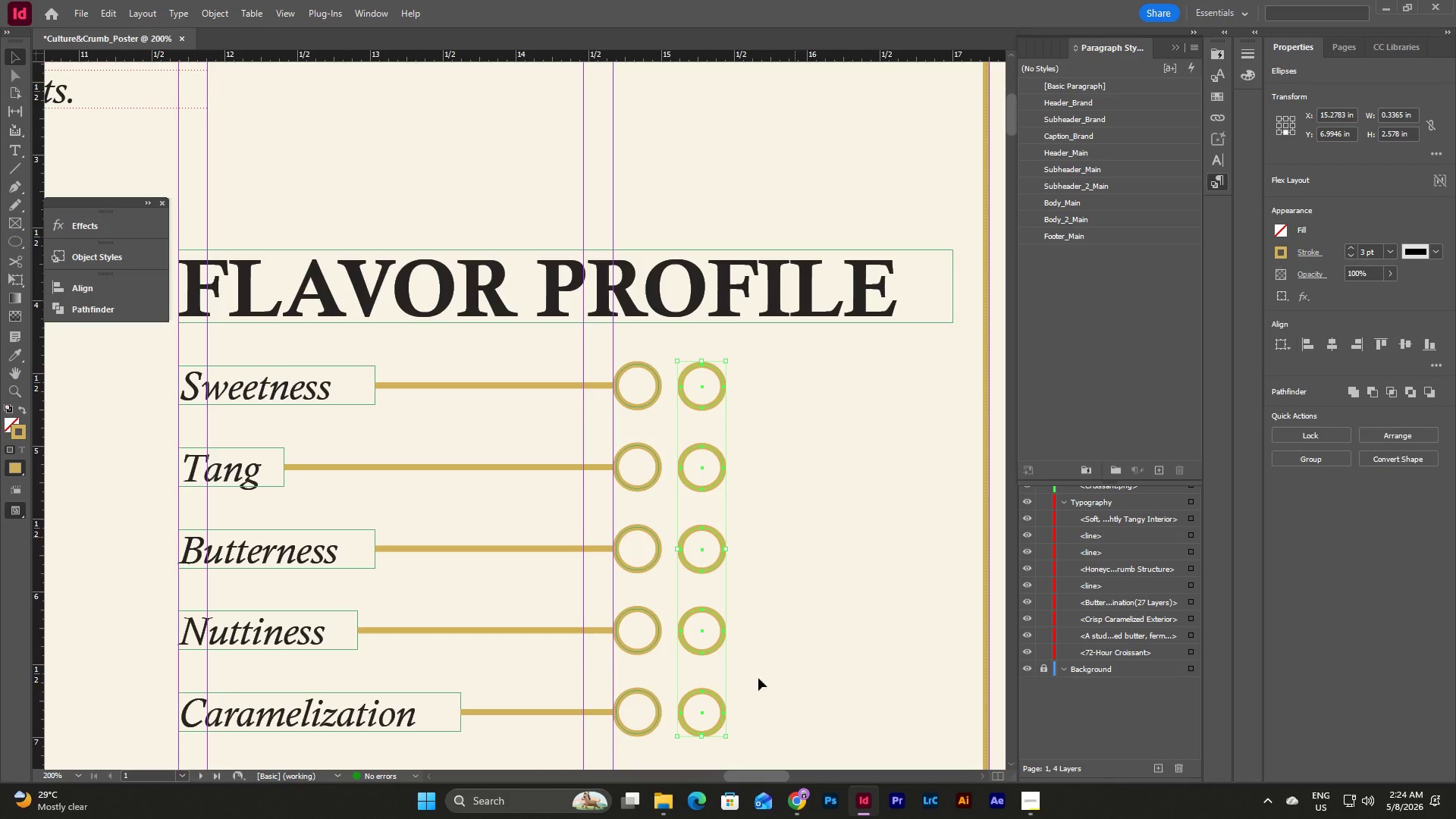 
left_click([764, 738])
 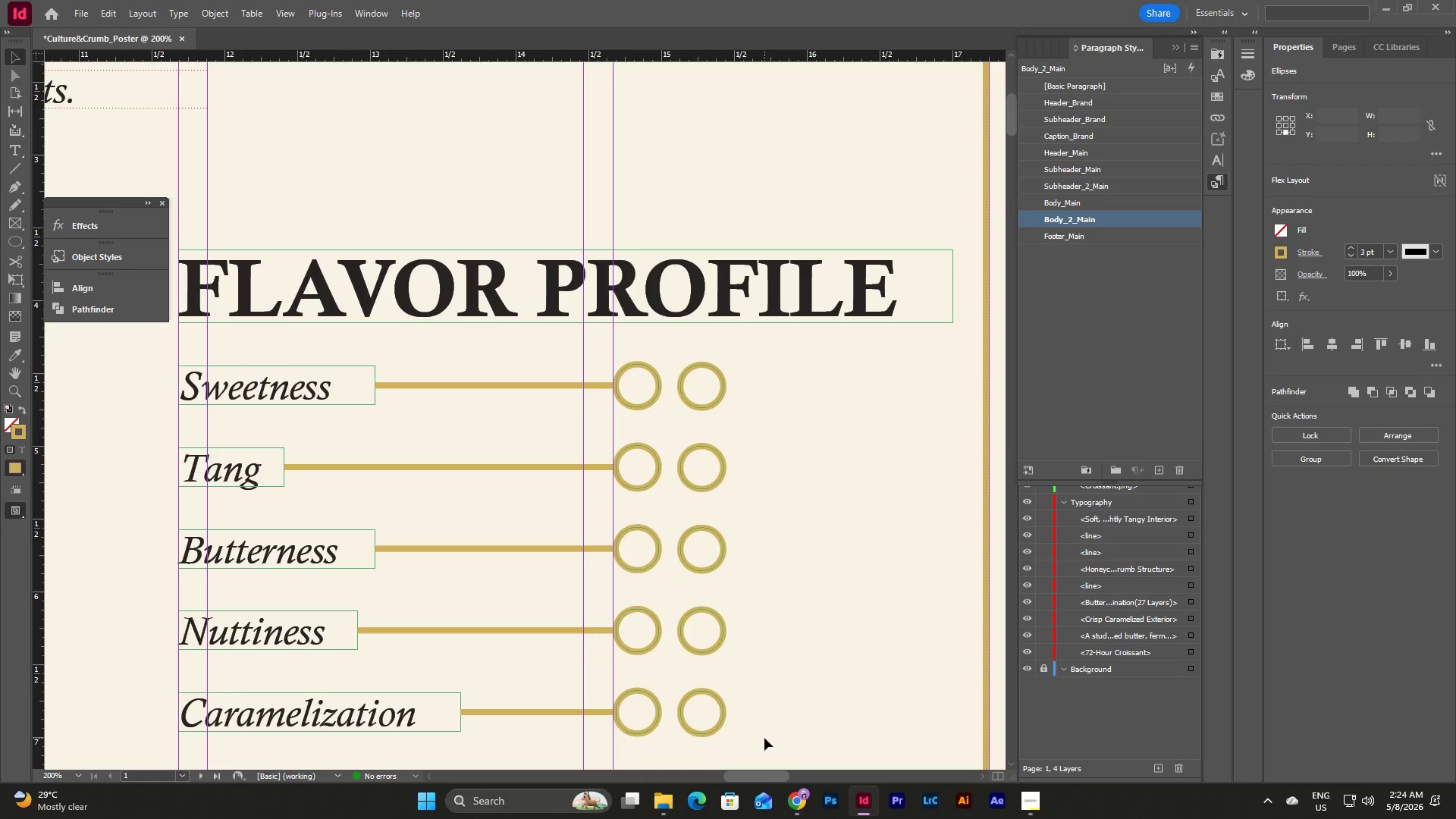 
left_click_drag(start_coordinate=[764, 738], to_coordinate=[682, 379])
 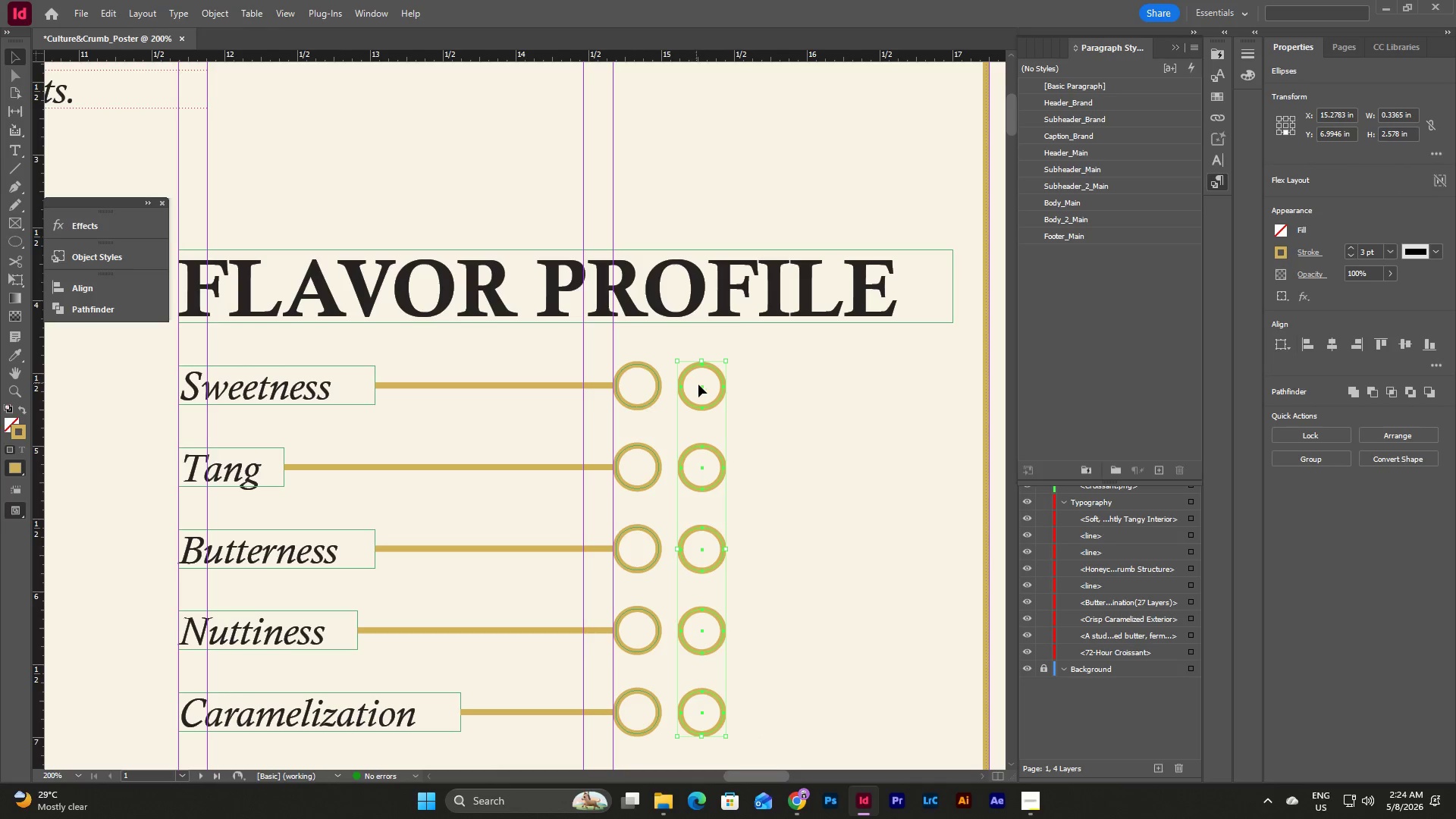 
left_click_drag(start_coordinate=[700, 385], to_coordinate=[687, 388])
 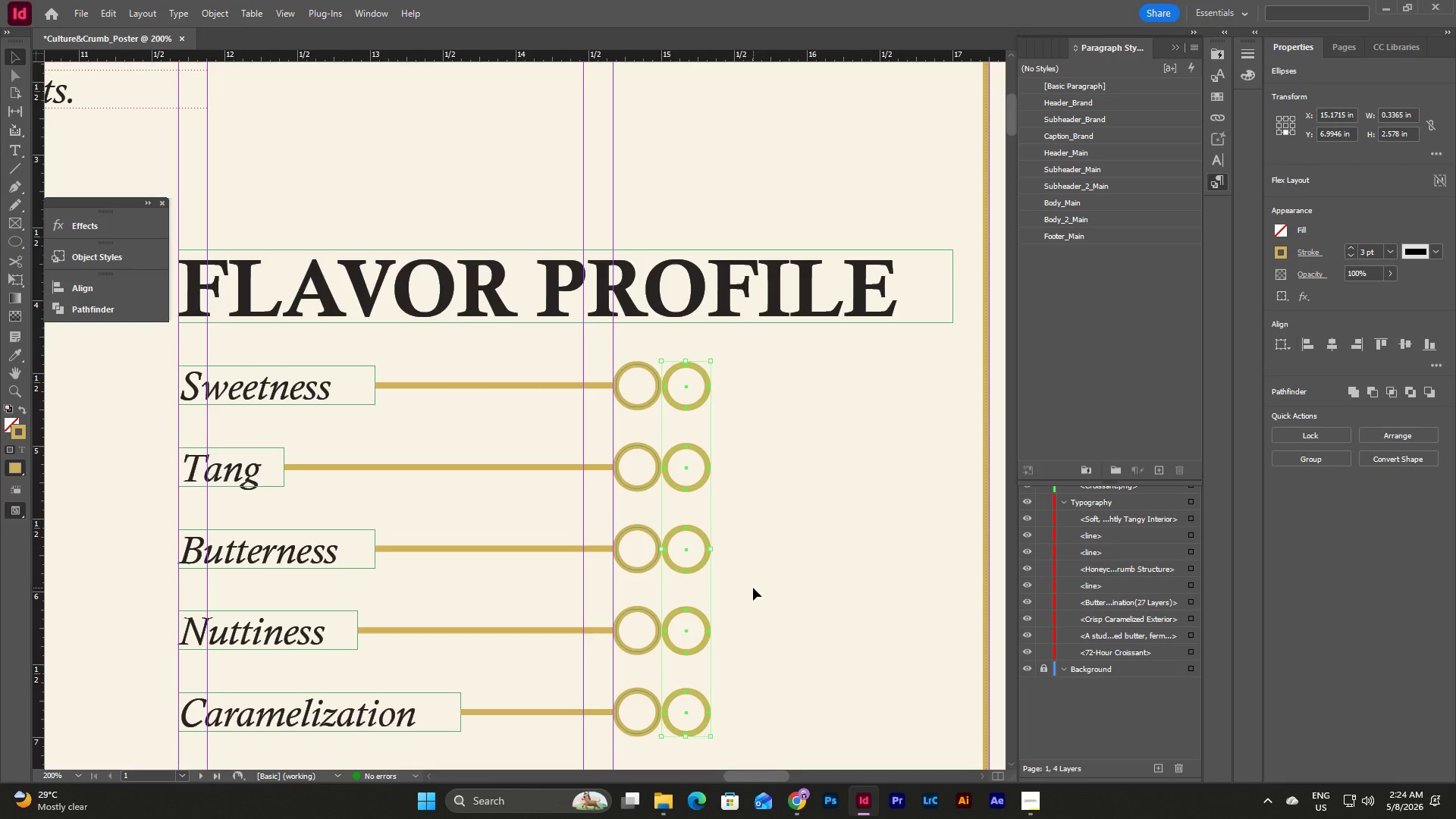 
key(Shift+ArrowRight)
 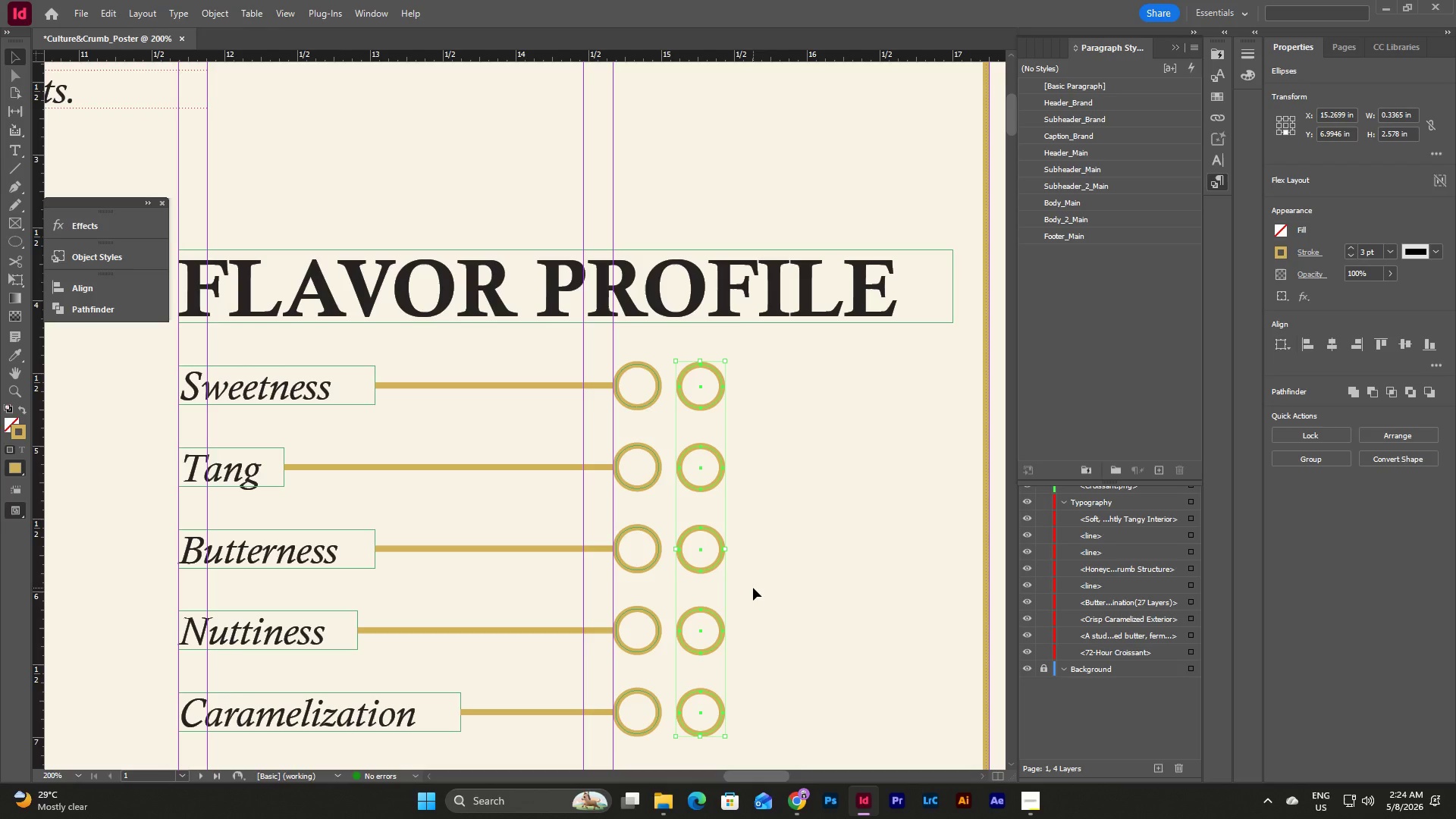 
wait(5.53)
 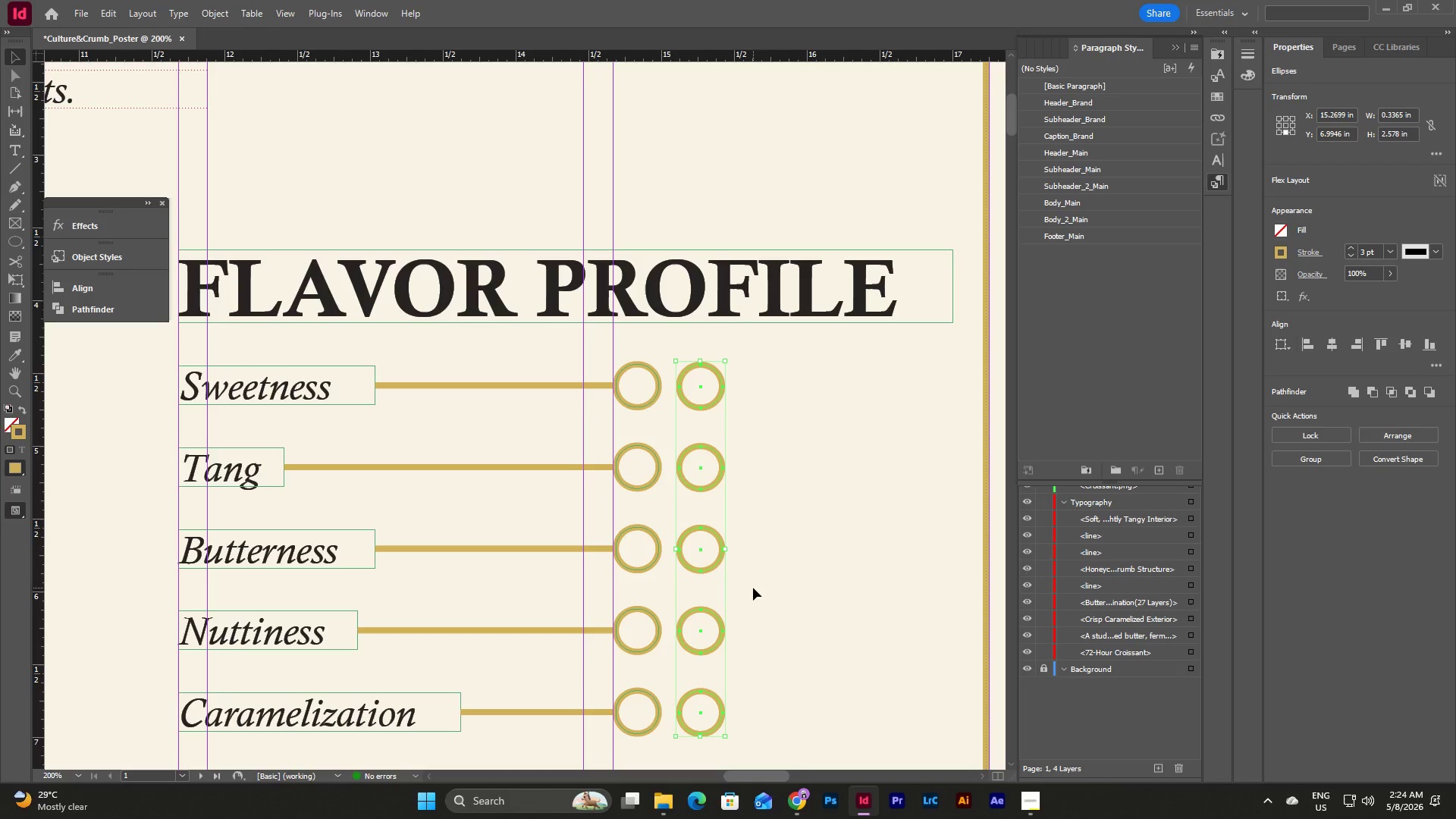 
left_click([839, 541])
 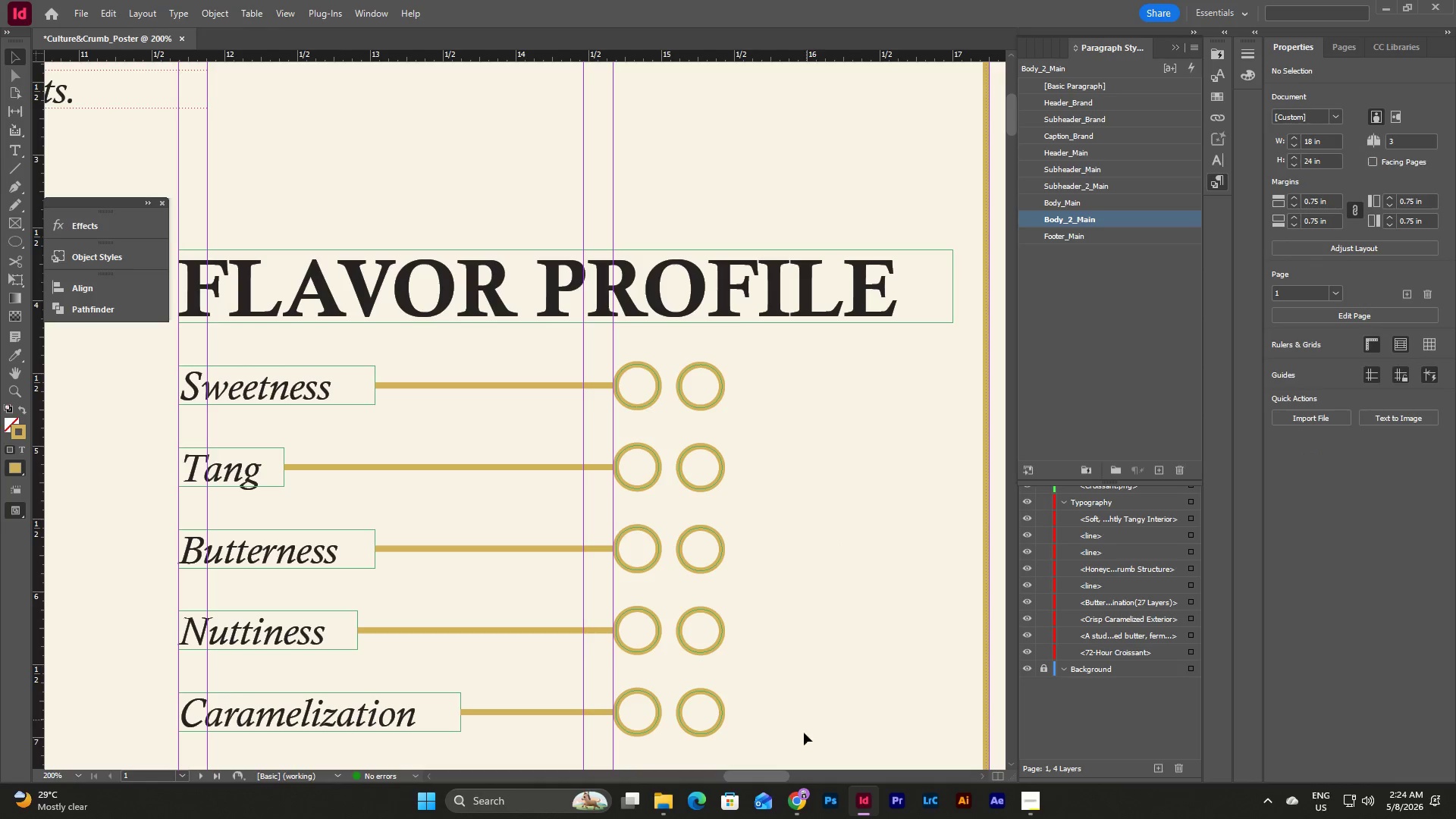 
left_click_drag(start_coordinate=[803, 738], to_coordinate=[677, 382])
 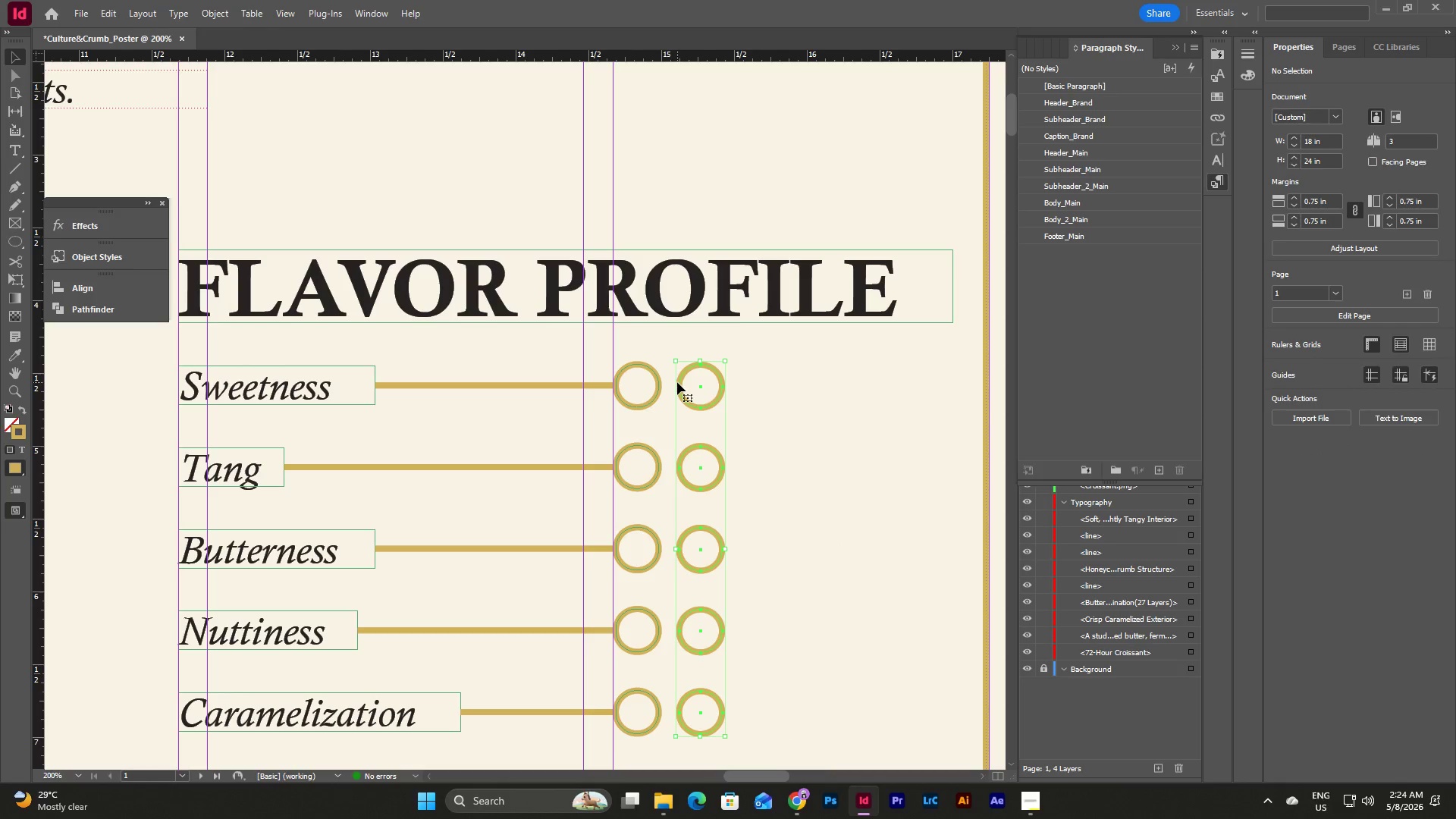 
key(Control+V)
 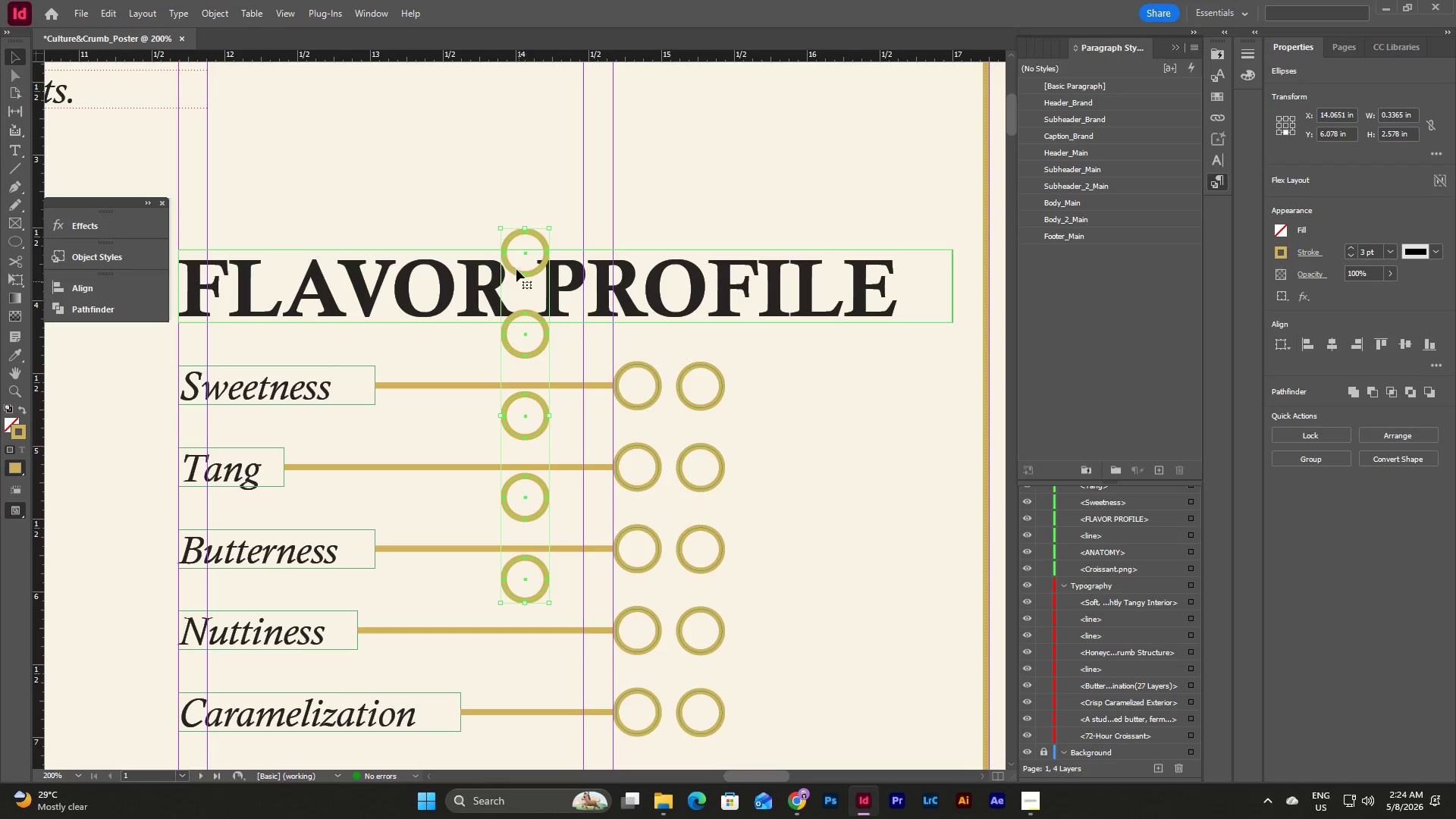 
left_click_drag(start_coordinate=[520, 246], to_coordinate=[527, 341])
 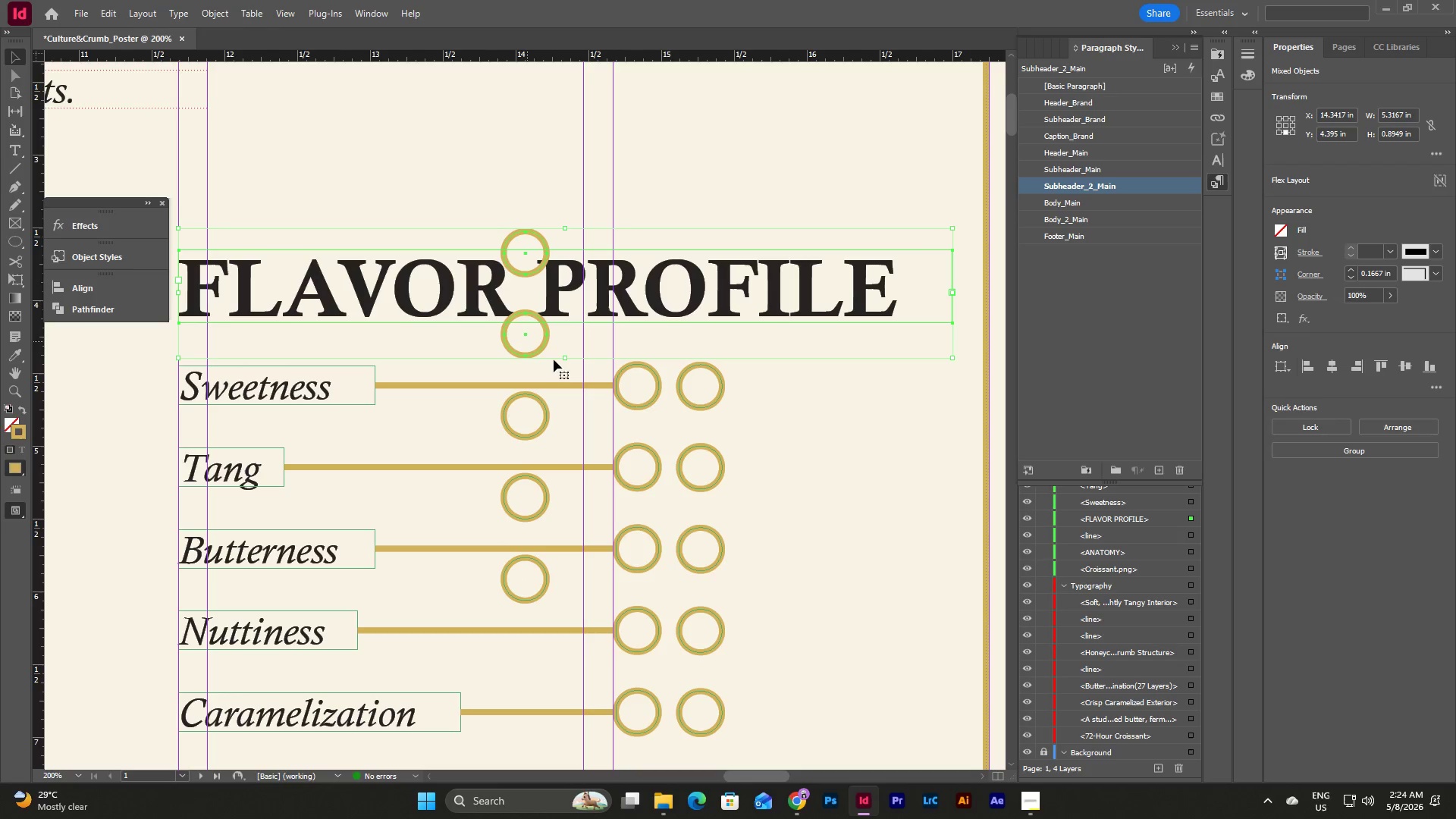 
key(Control+Z)
 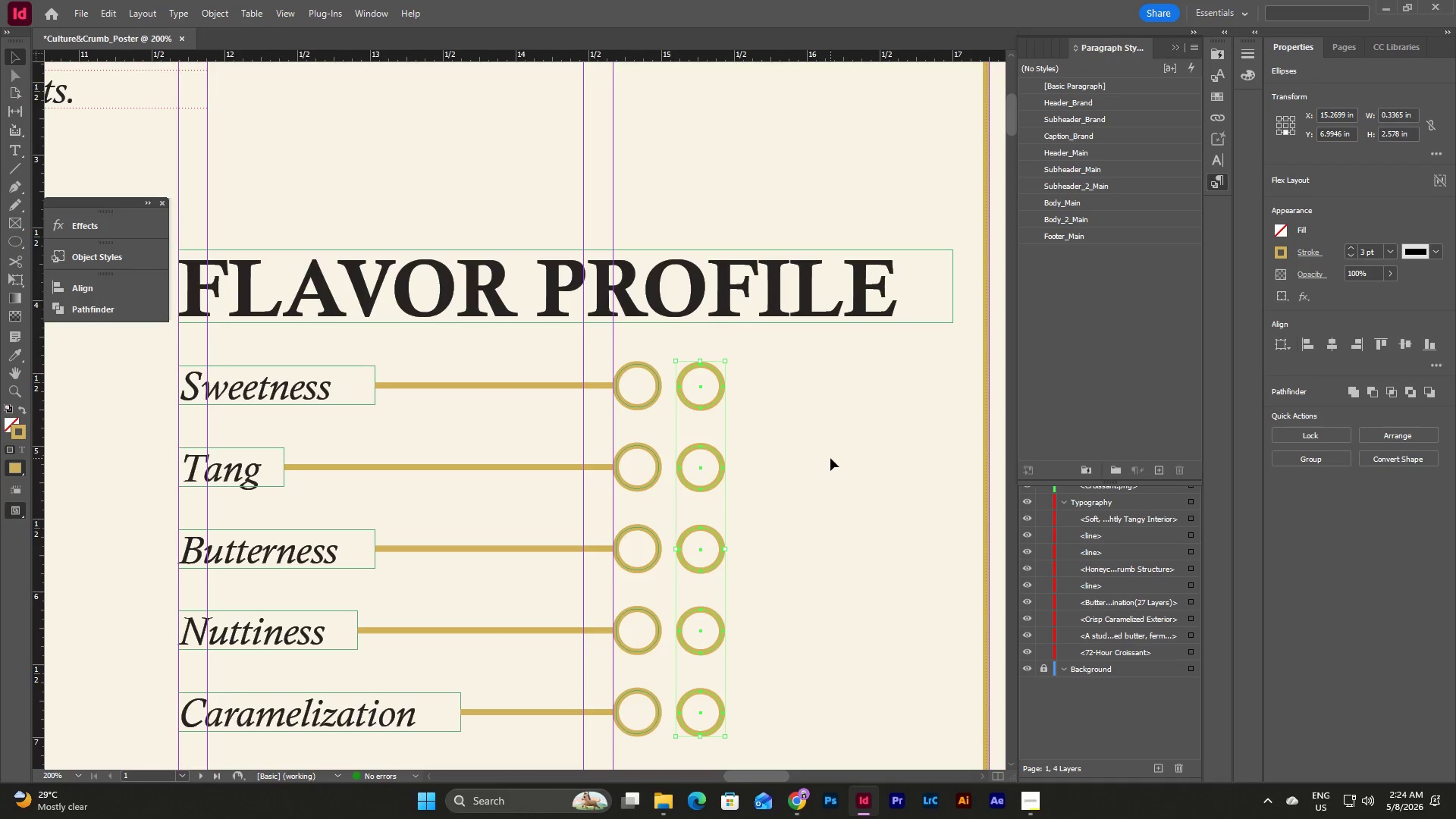 
key(Control+V)
 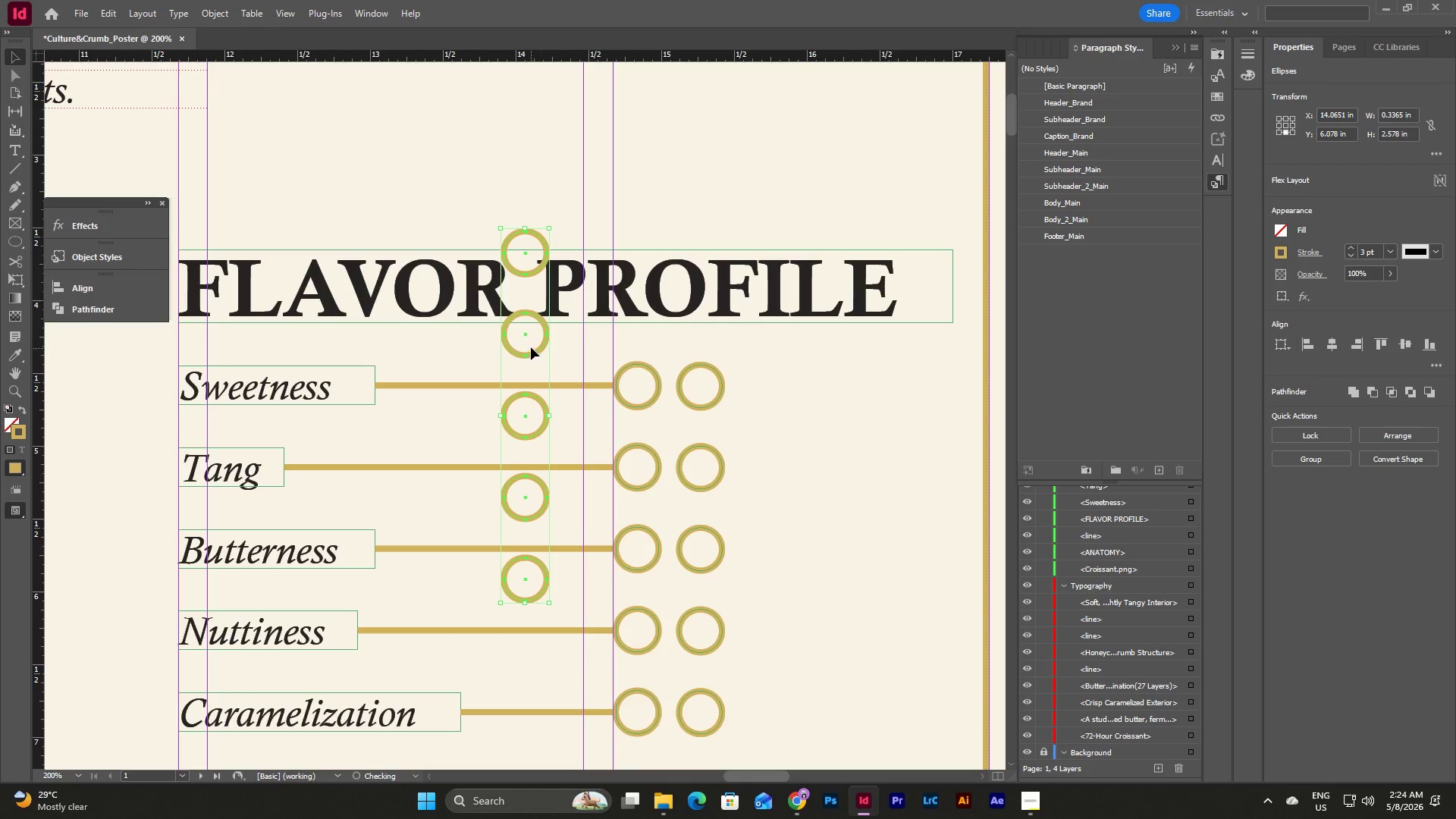 
left_click_drag(start_coordinate=[526, 337], to_coordinate=[783, 478])
 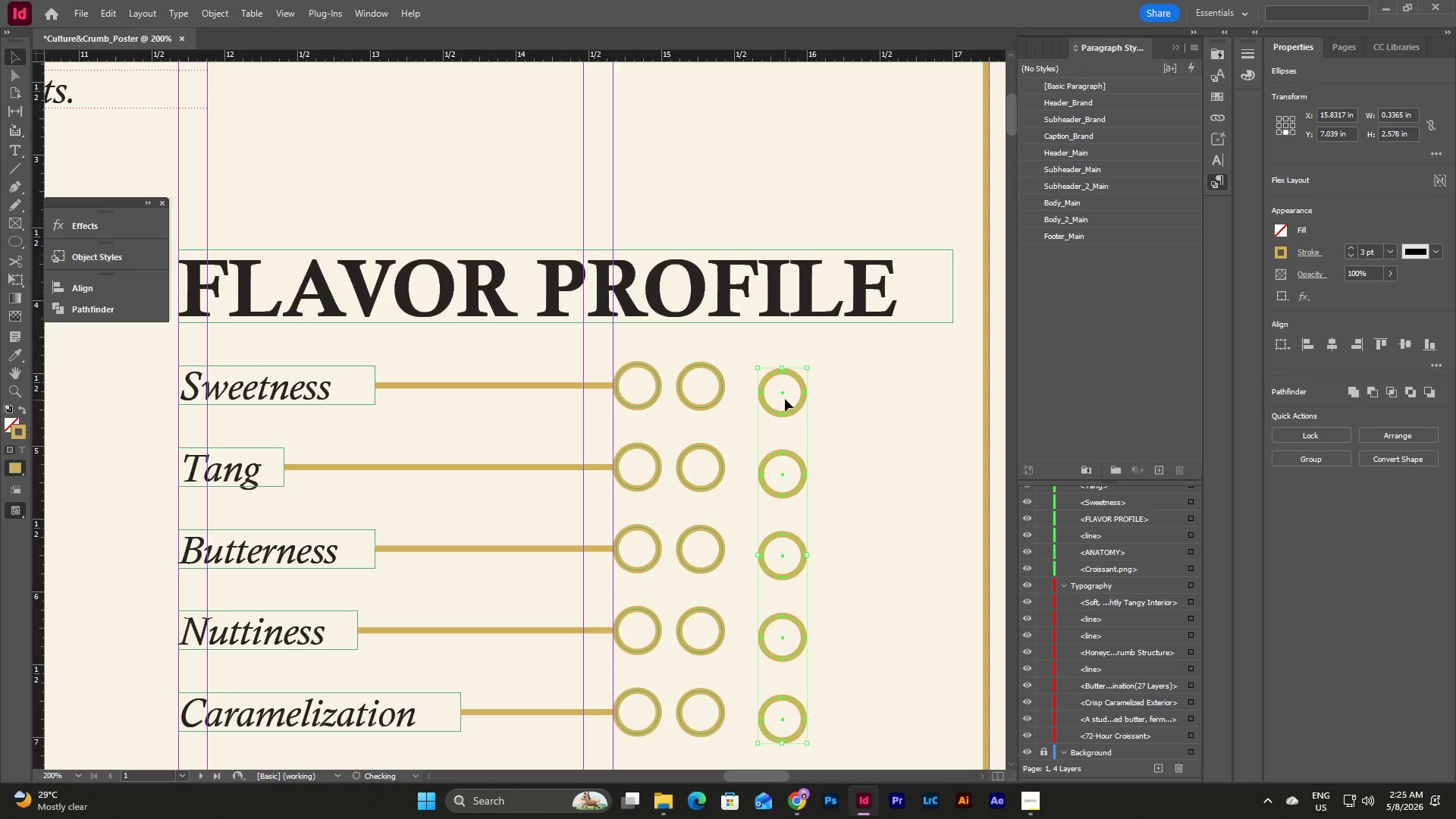 
left_click_drag(start_coordinate=[785, 395], to_coordinate=[886, 449])
 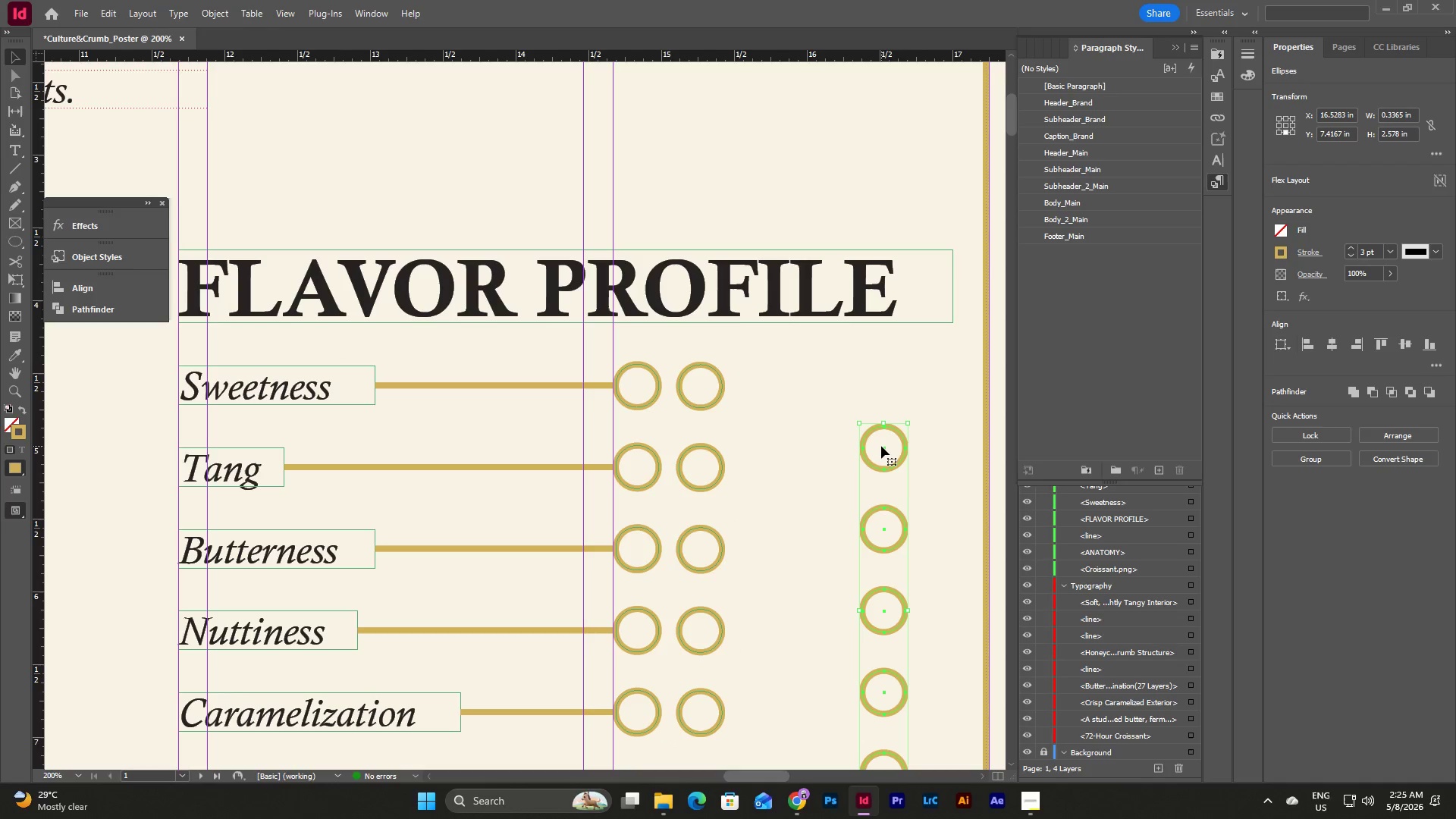 
left_click_drag(start_coordinate=[885, 450], to_coordinate=[749, 392])
 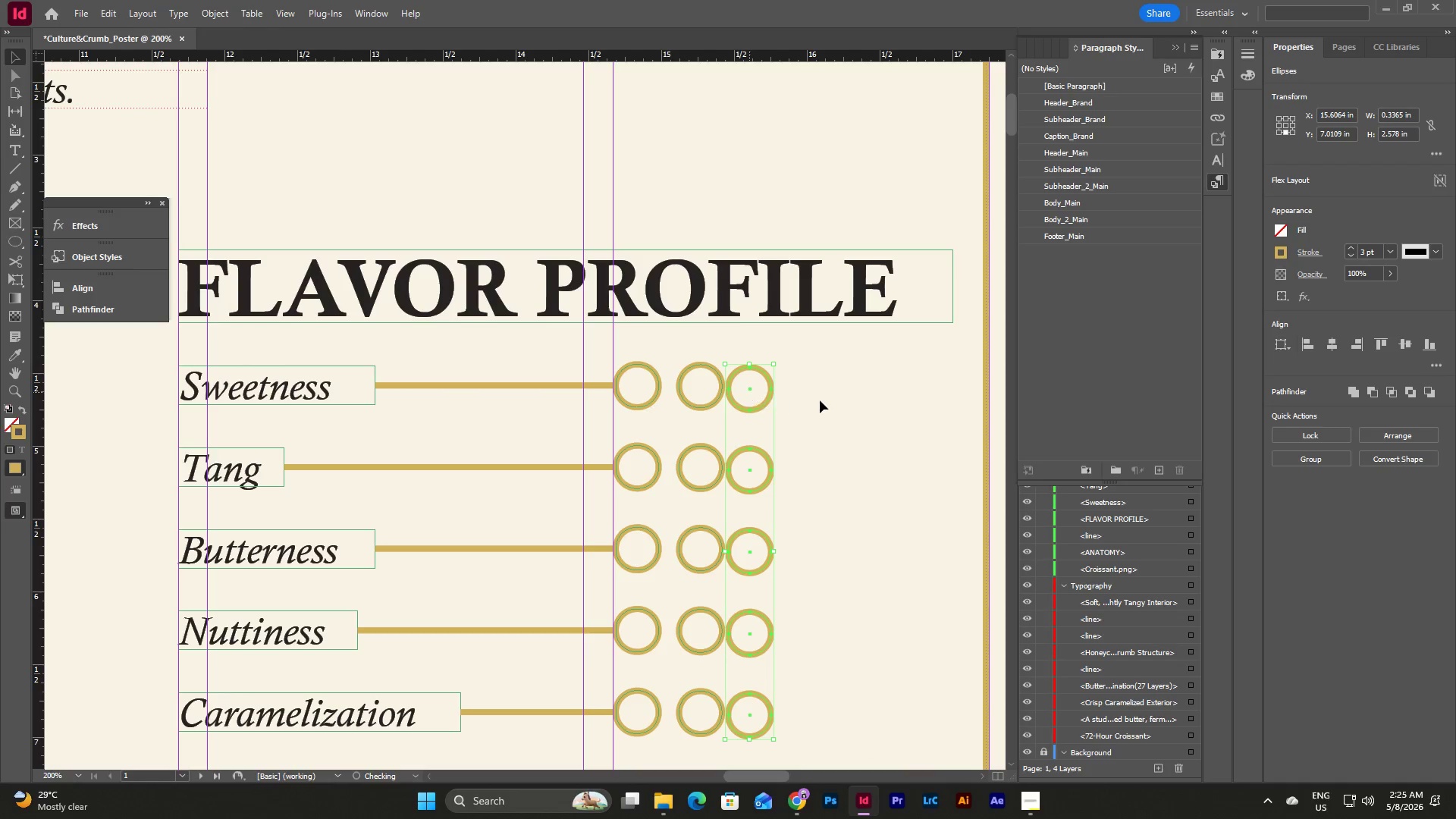 
left_click([820, 400])
 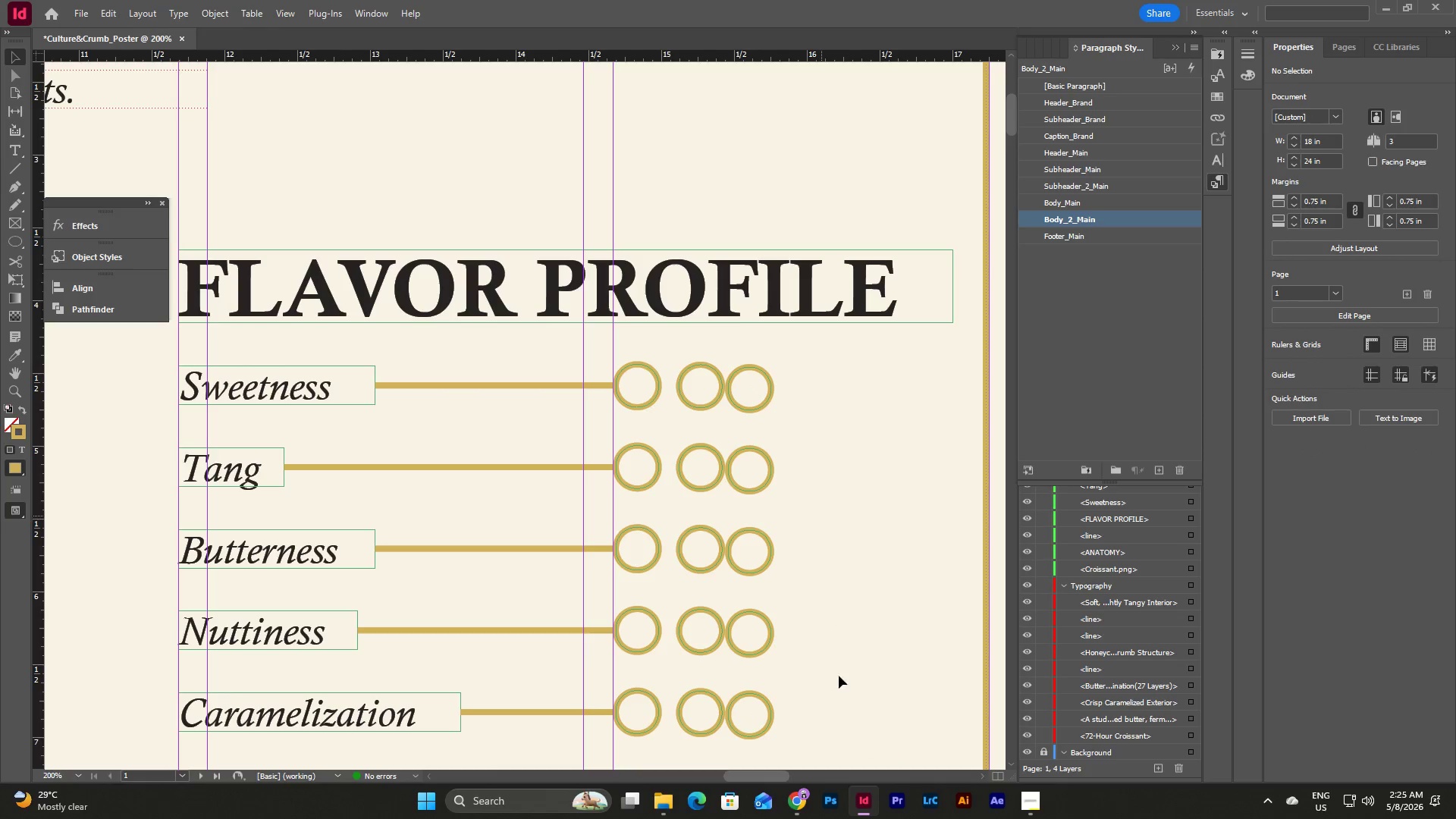 
left_click_drag(start_coordinate=[813, 729], to_coordinate=[746, 379])
 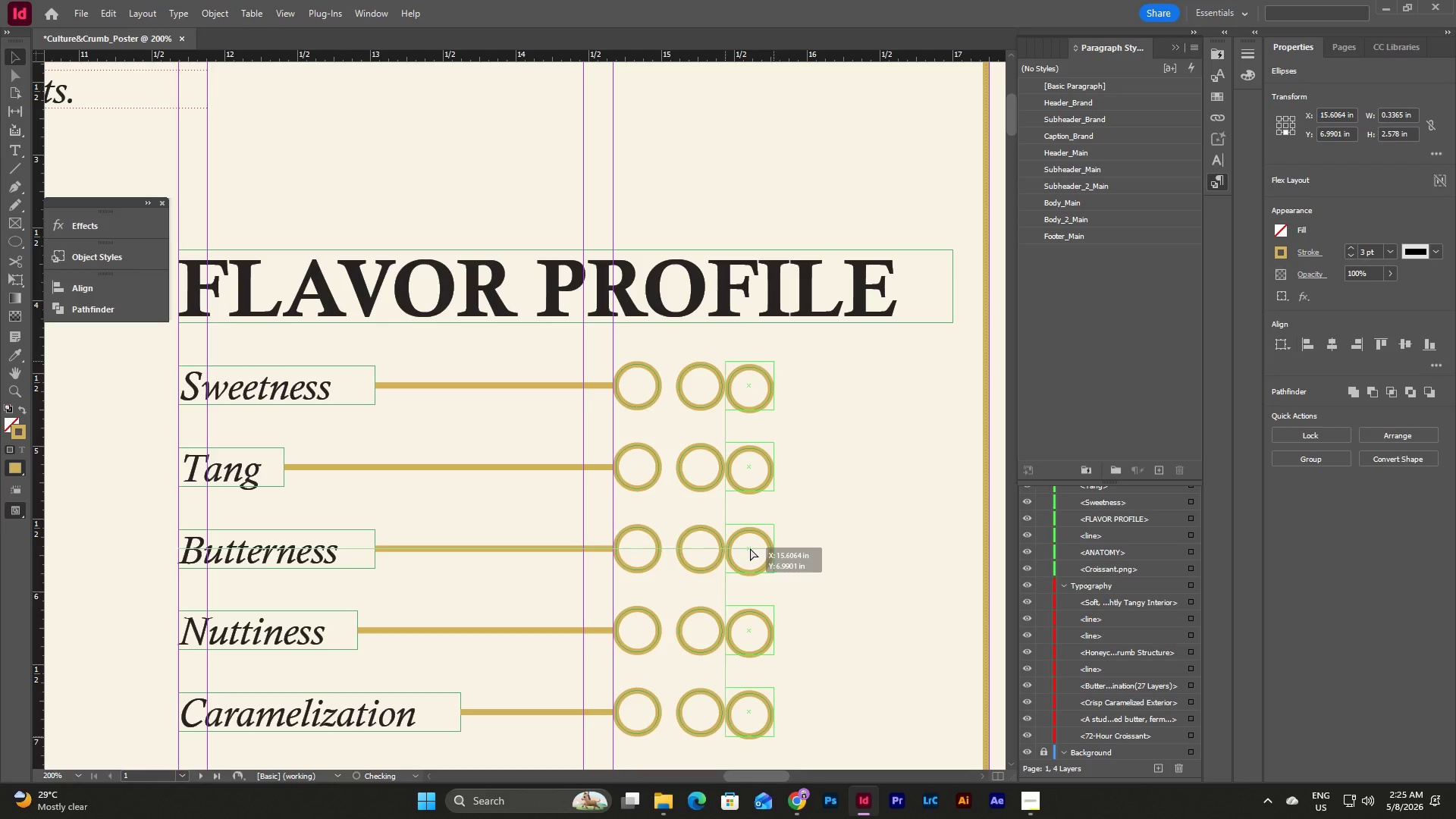 
wait(6.67)
 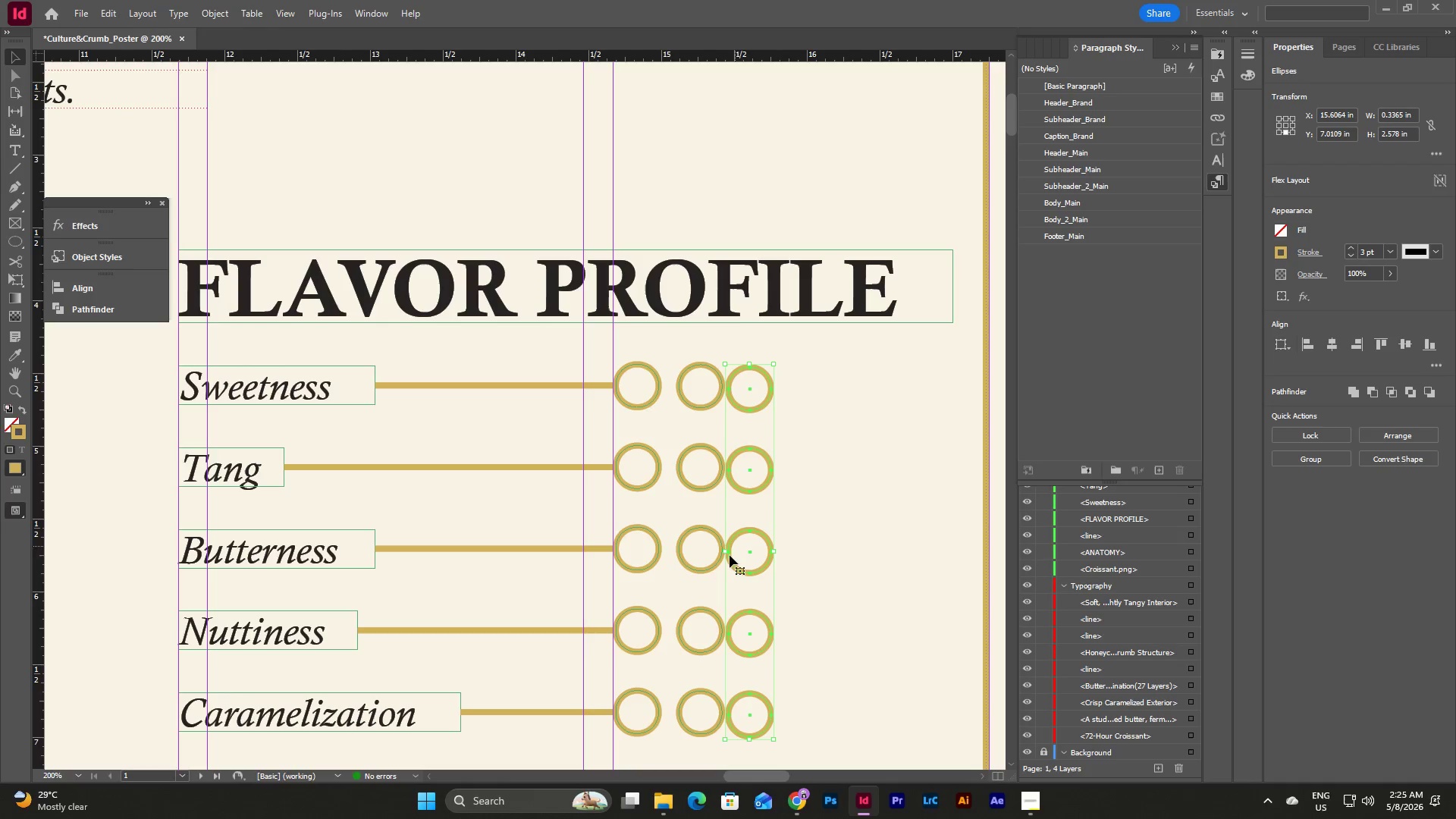 
left_click([836, 561])
 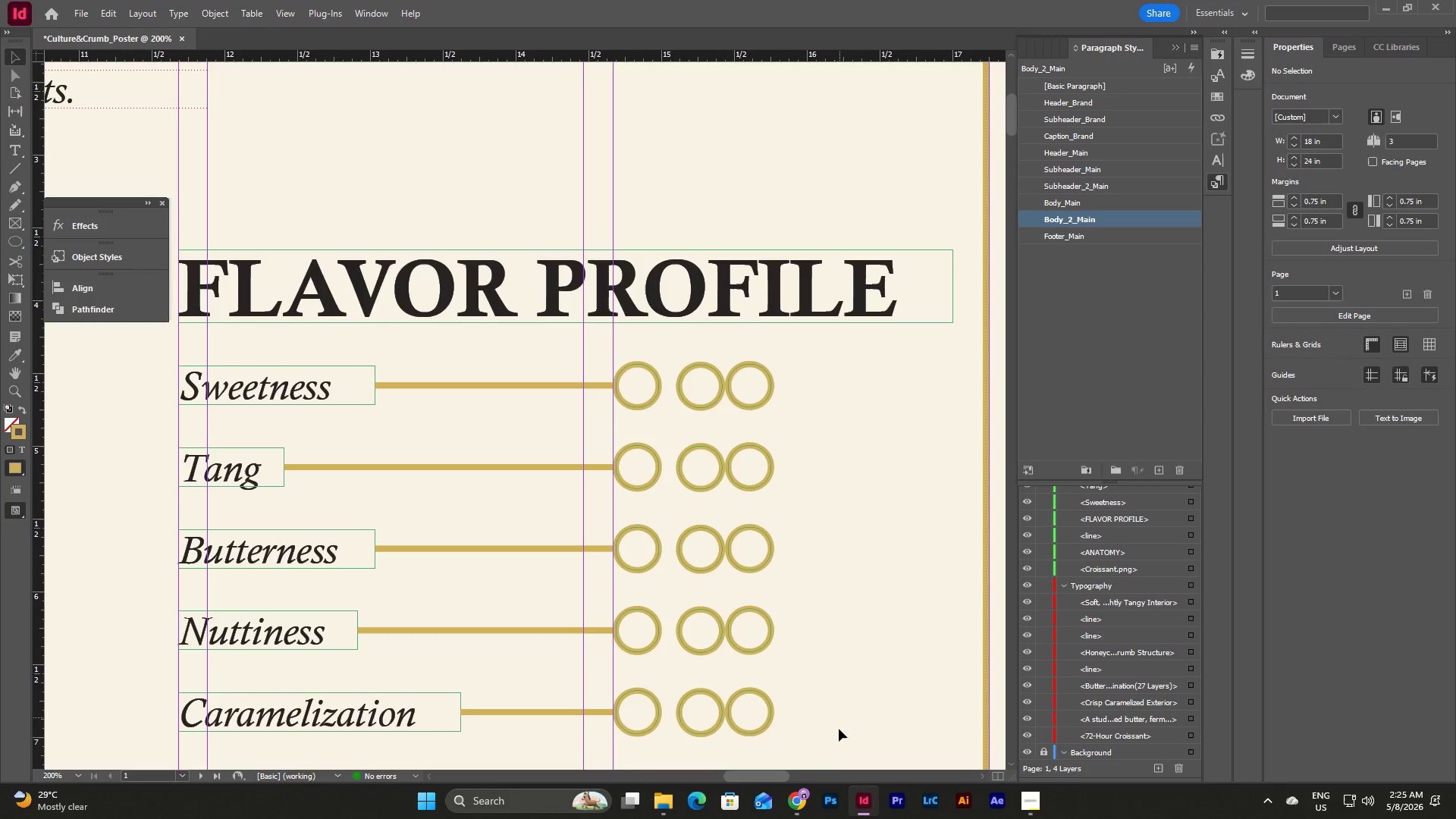 
left_click_drag(start_coordinate=[836, 743], to_coordinate=[738, 381])
 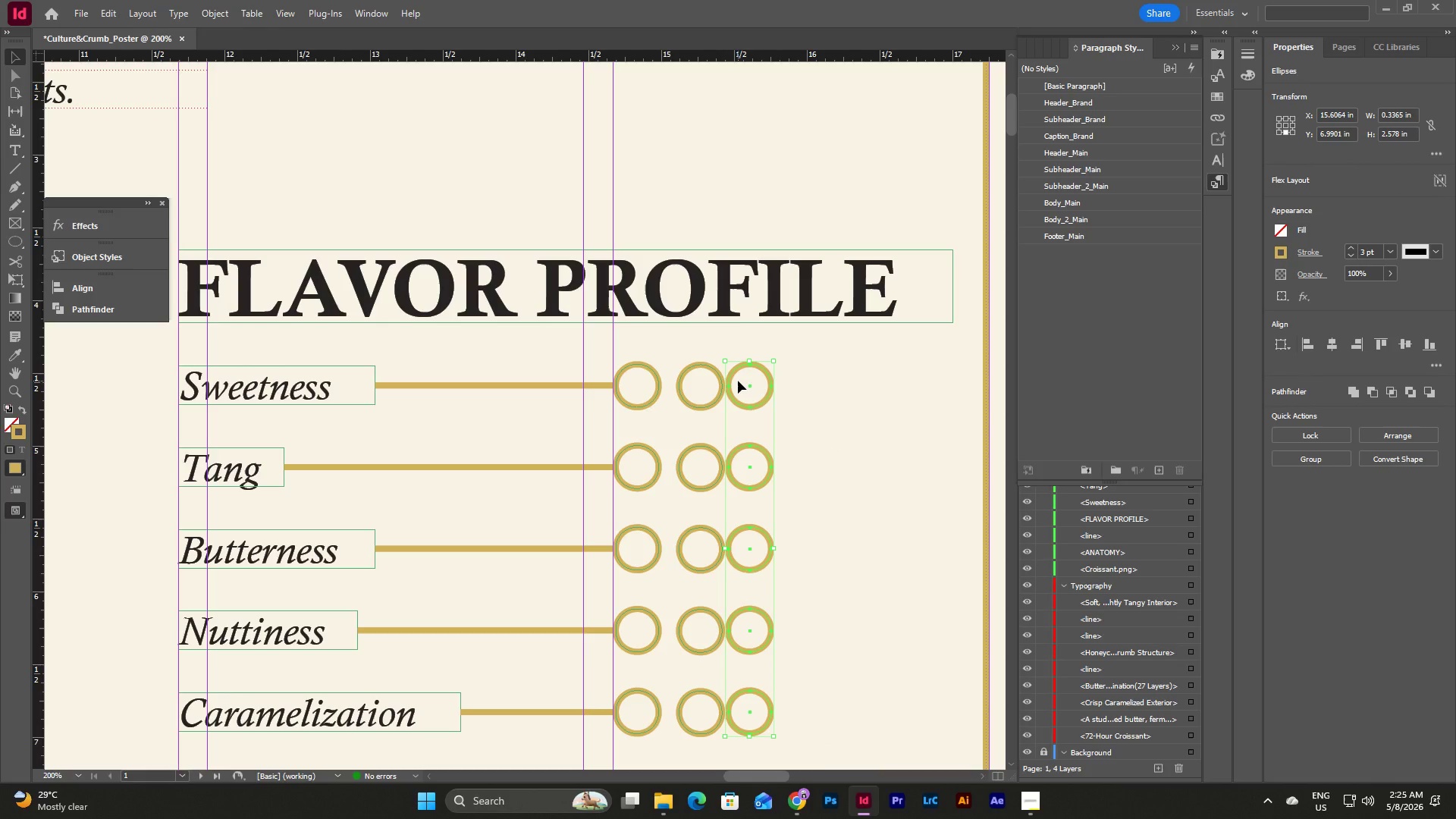 
key(Shift+ArrowRight)
 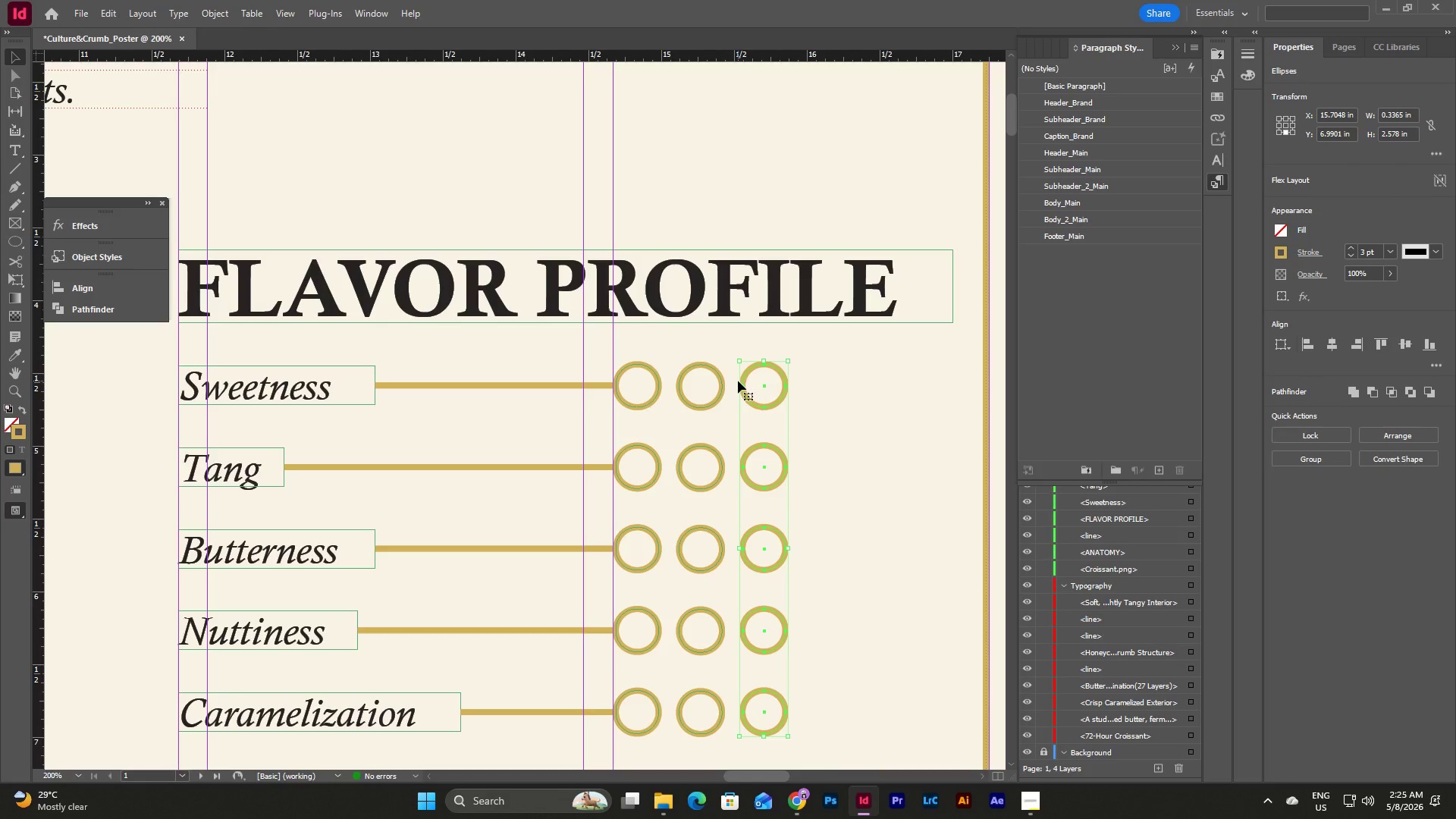 
left_click([909, 431])
 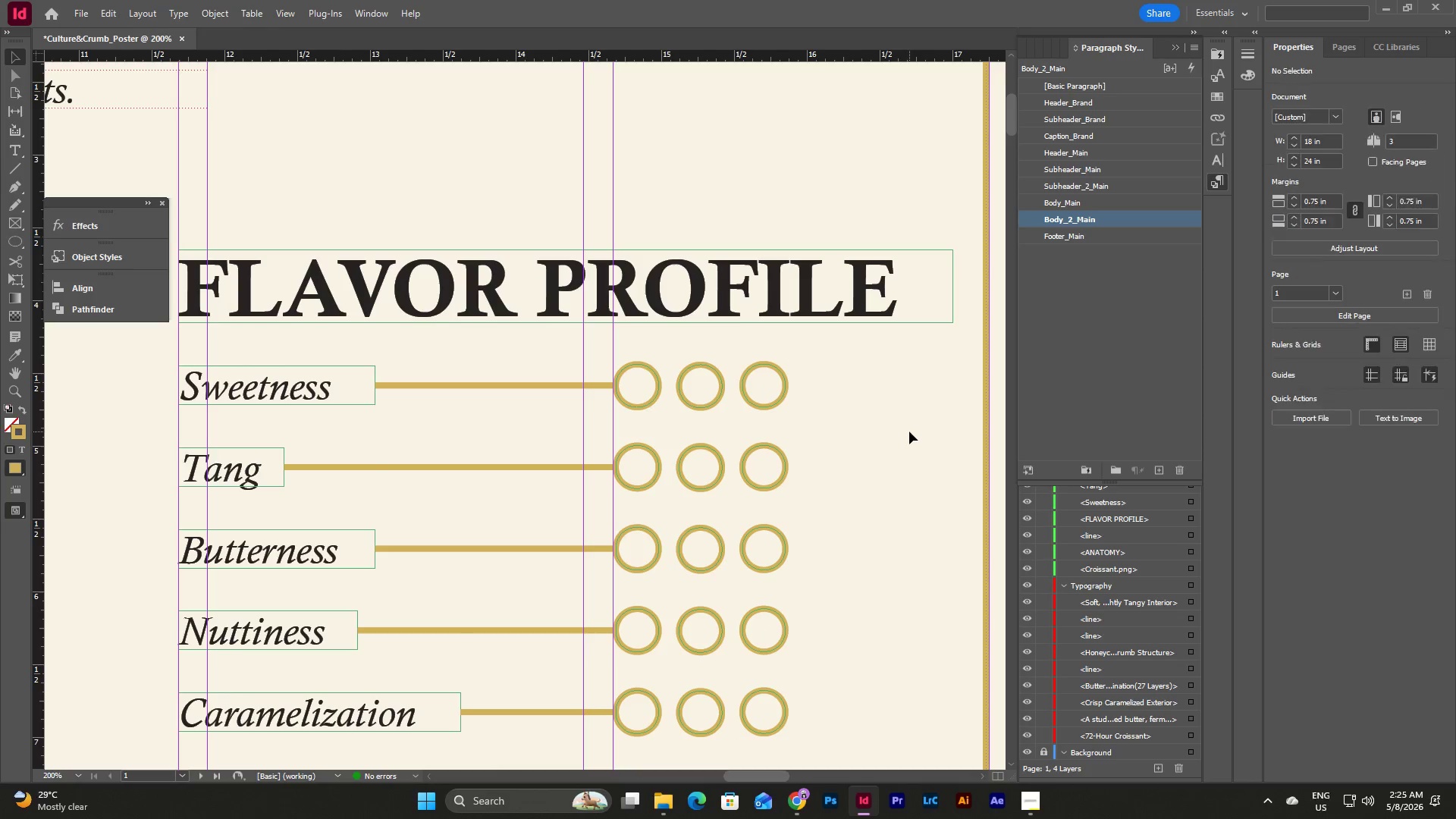 
scroll: coordinate [909, 431], scroll_direction: down, amount: 2.0
 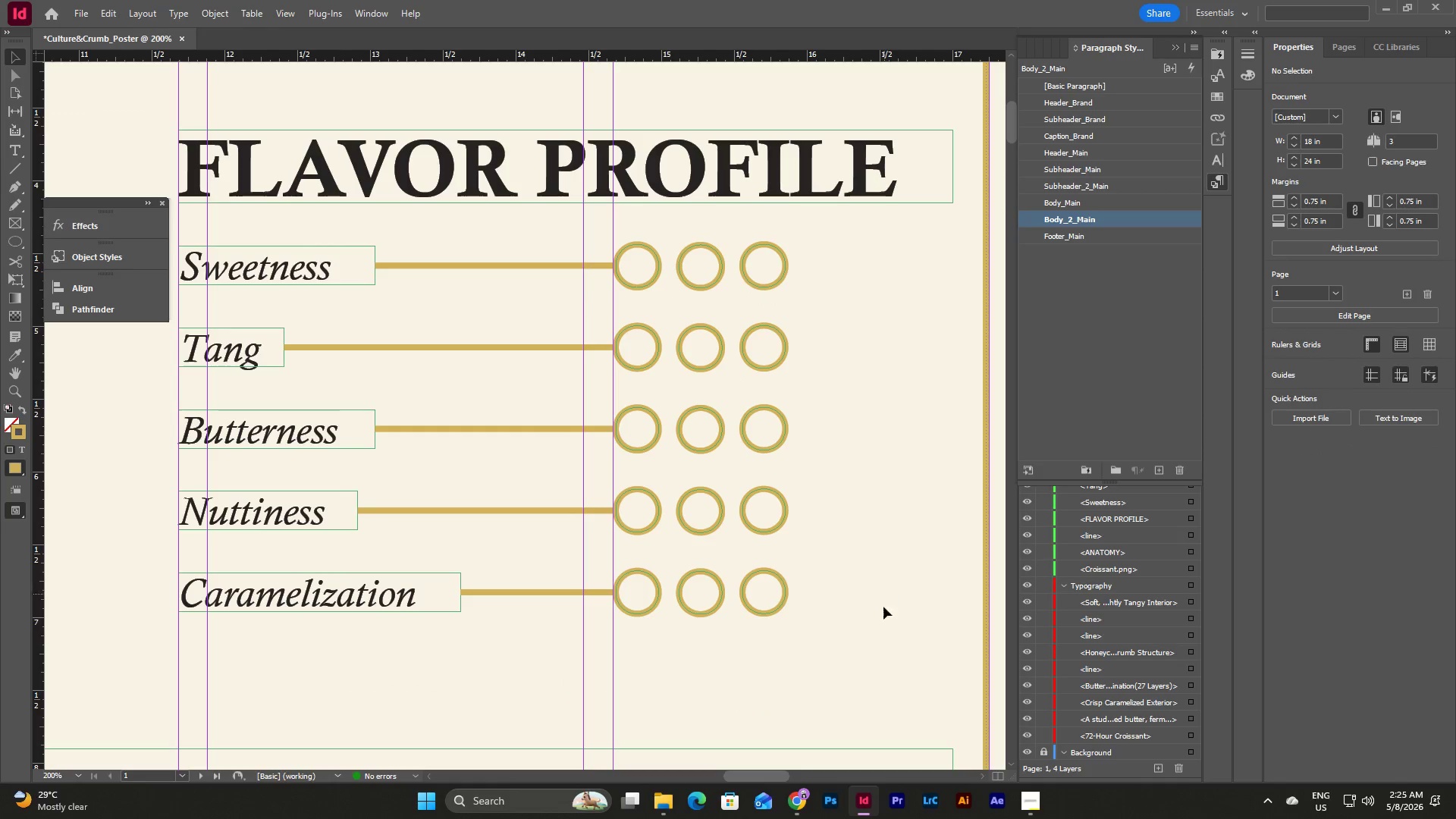 
left_click_drag(start_coordinate=[862, 633], to_coordinate=[745, 250])
 